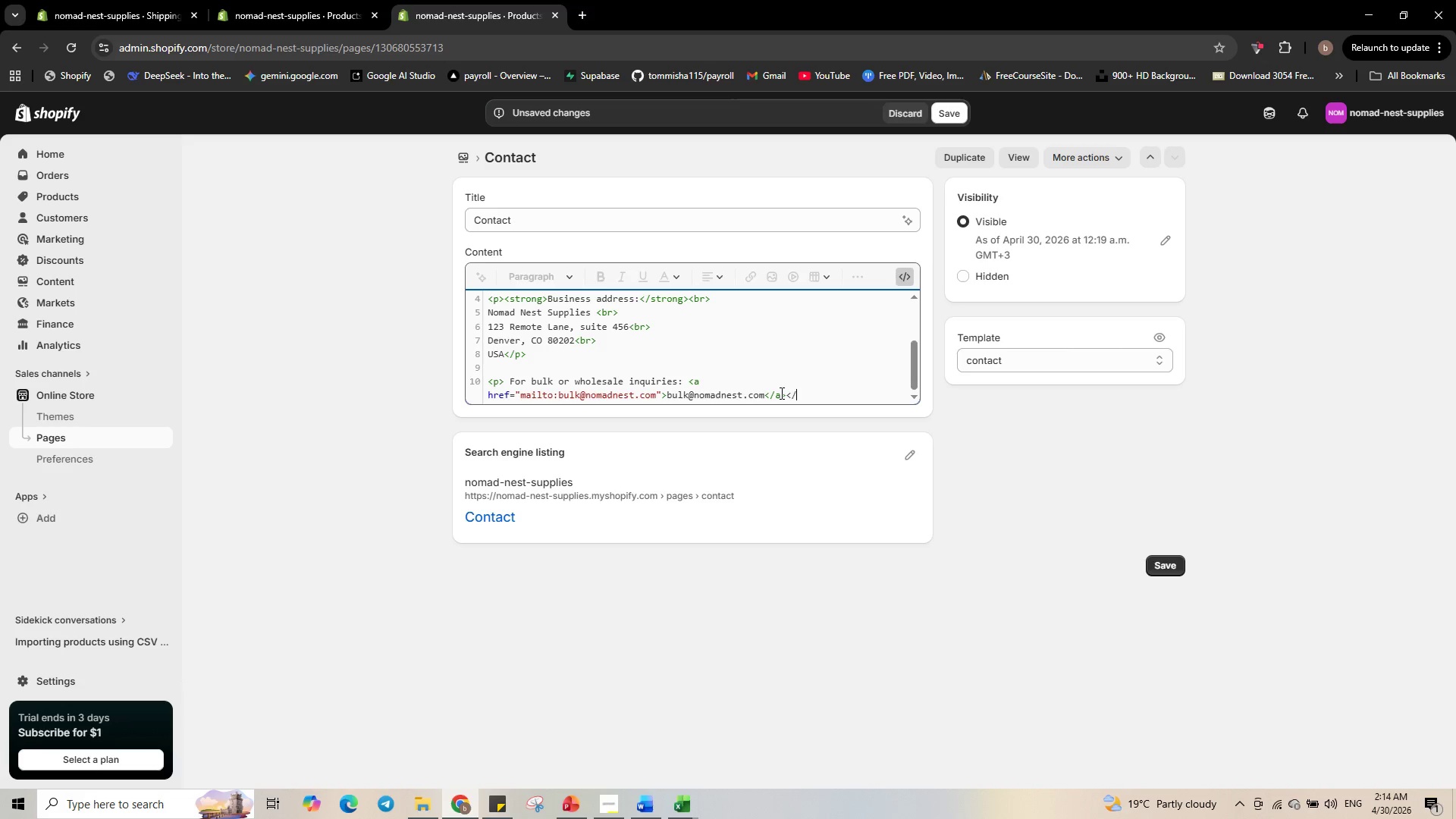 
key(P)
 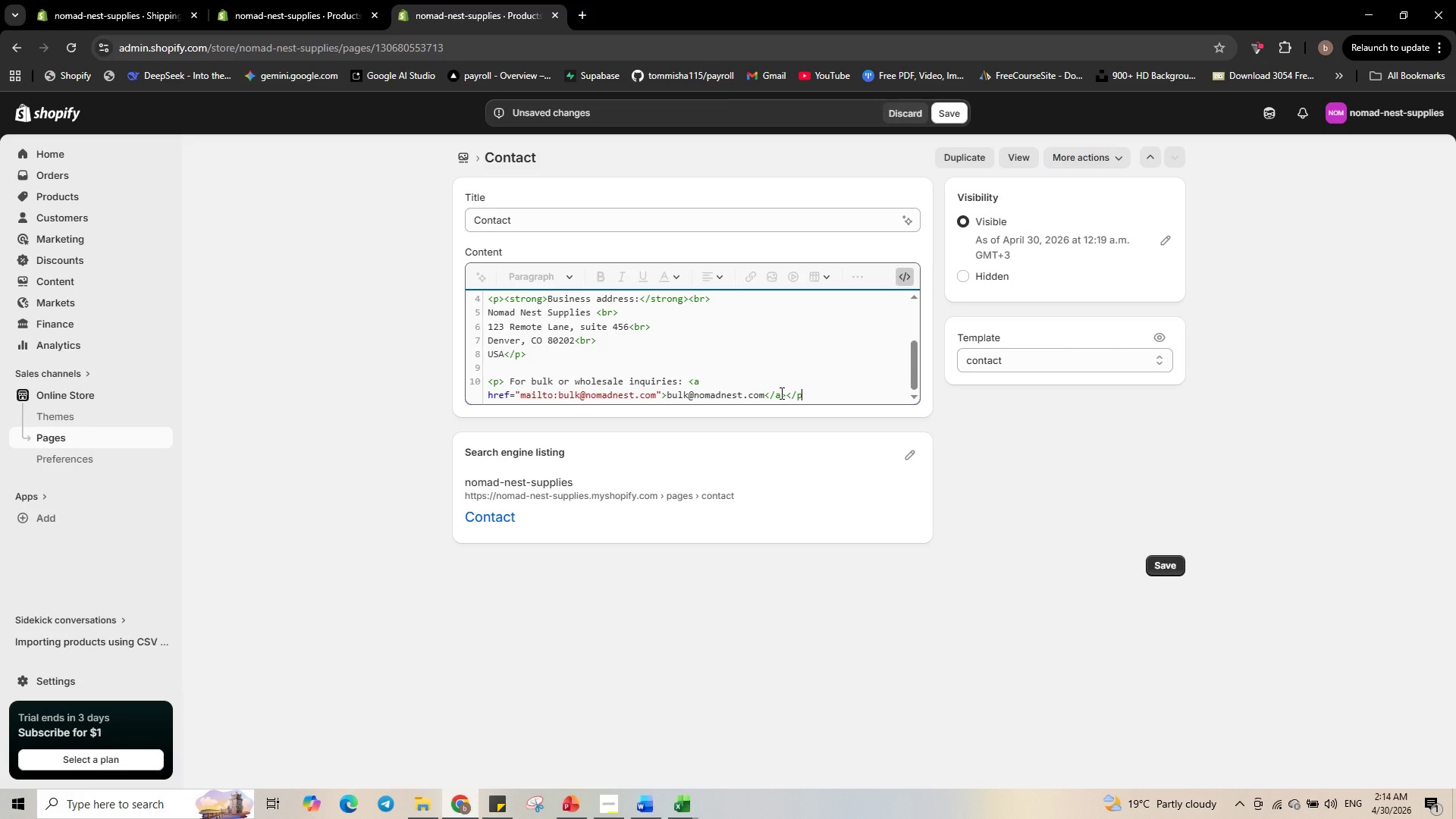 
key(Shift+Period)
 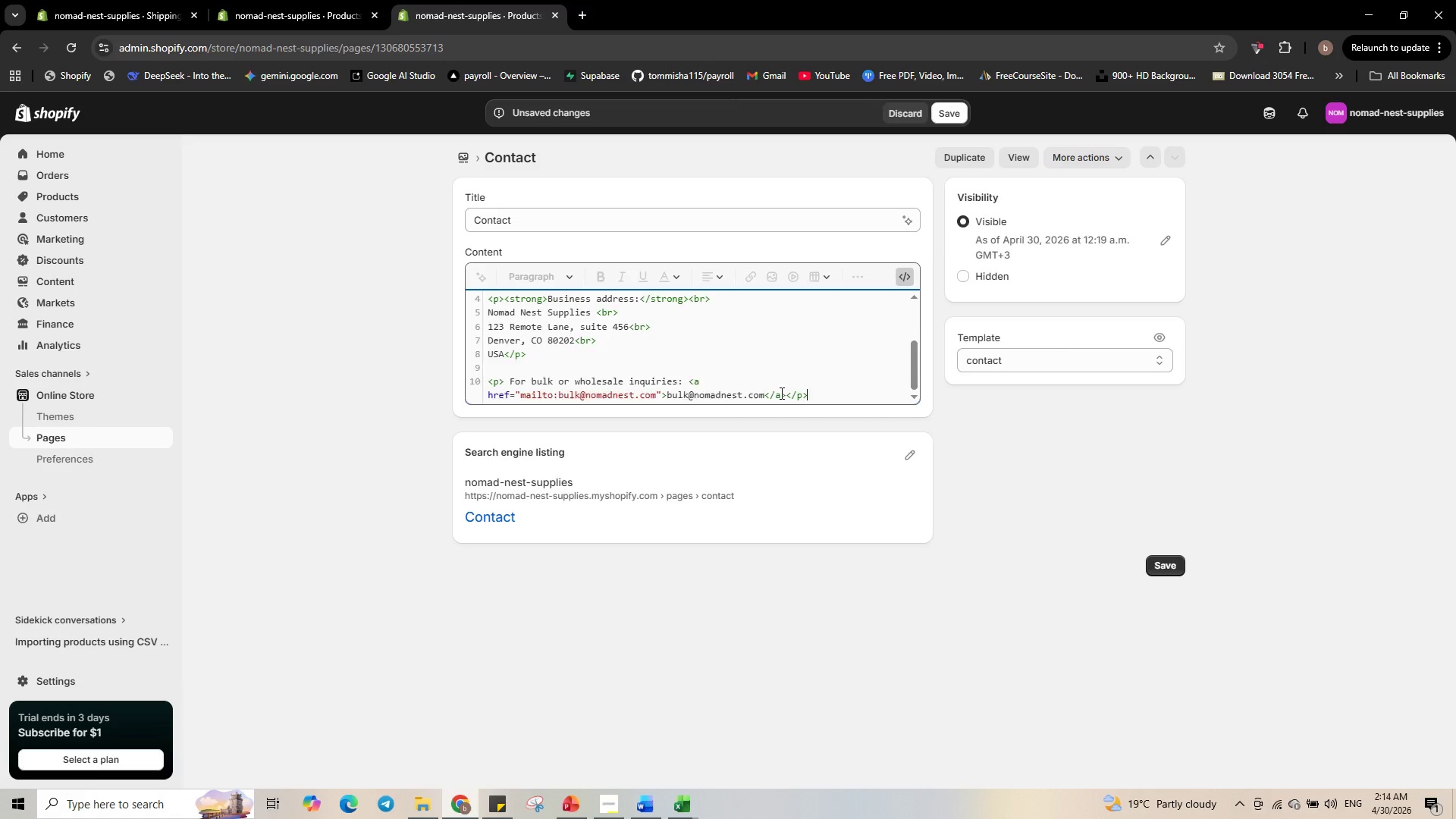 
key(Enter)
 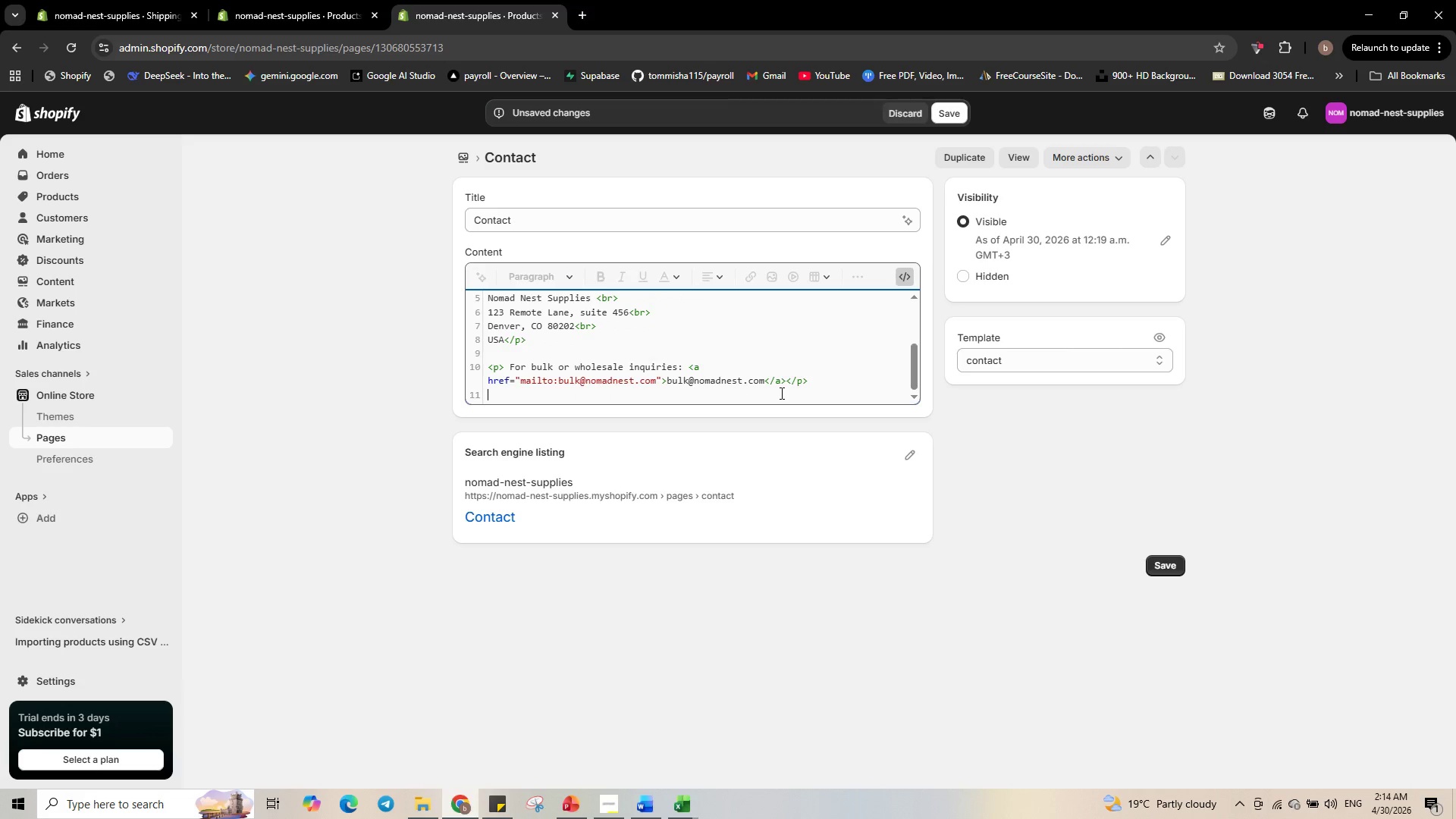 
key(Enter)
 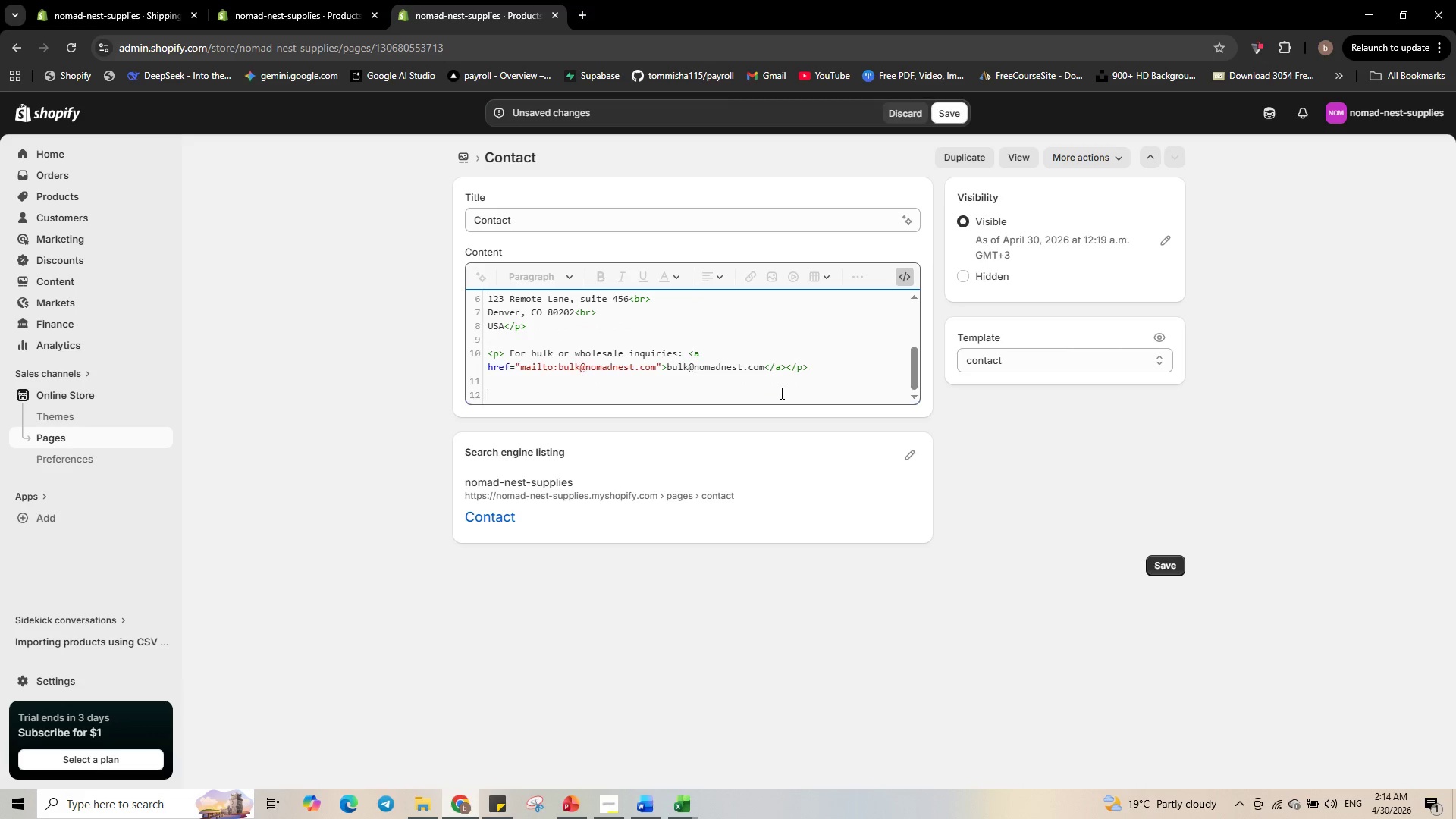 
key(Enter)
 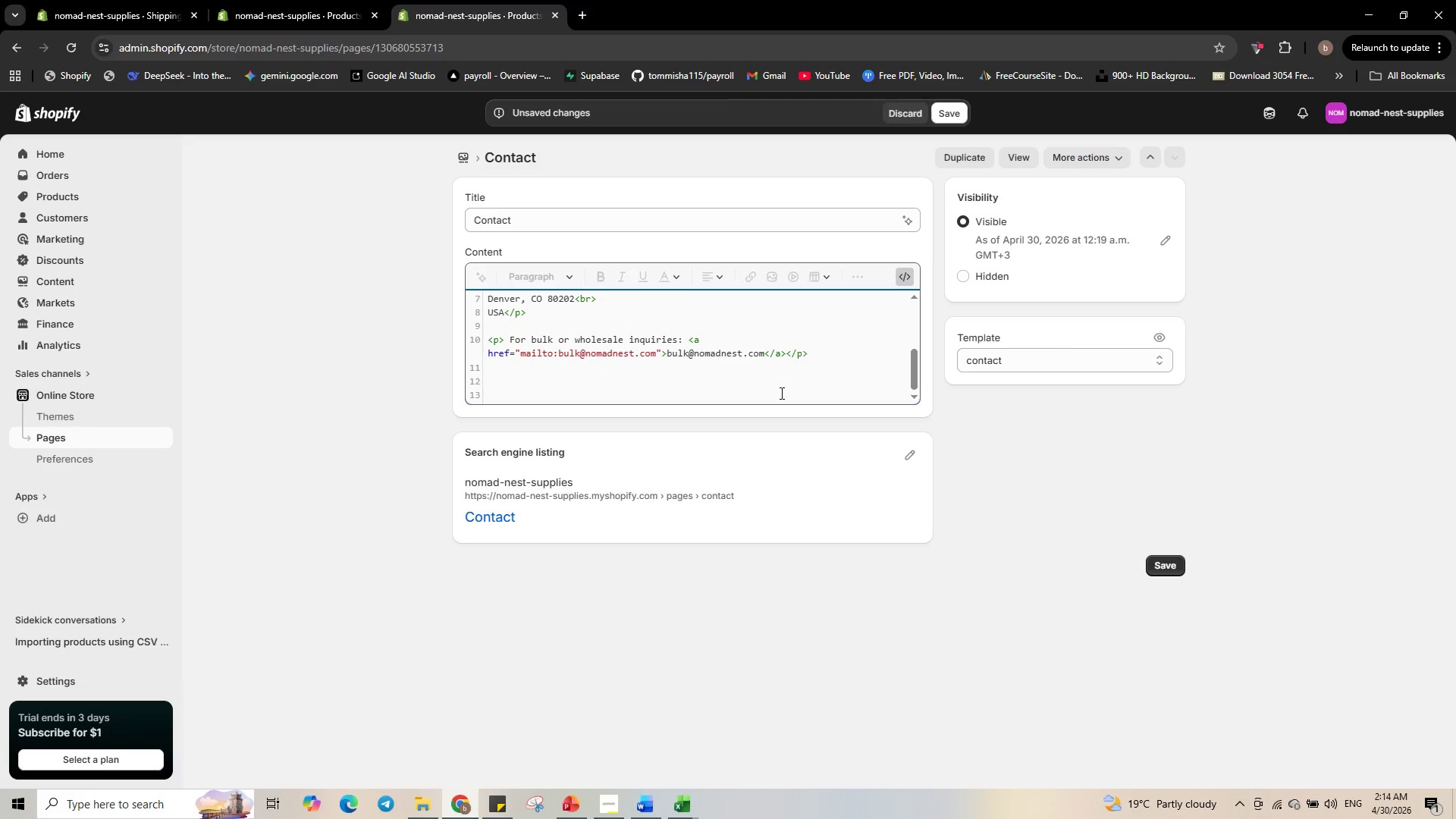 
key(Backspace)
 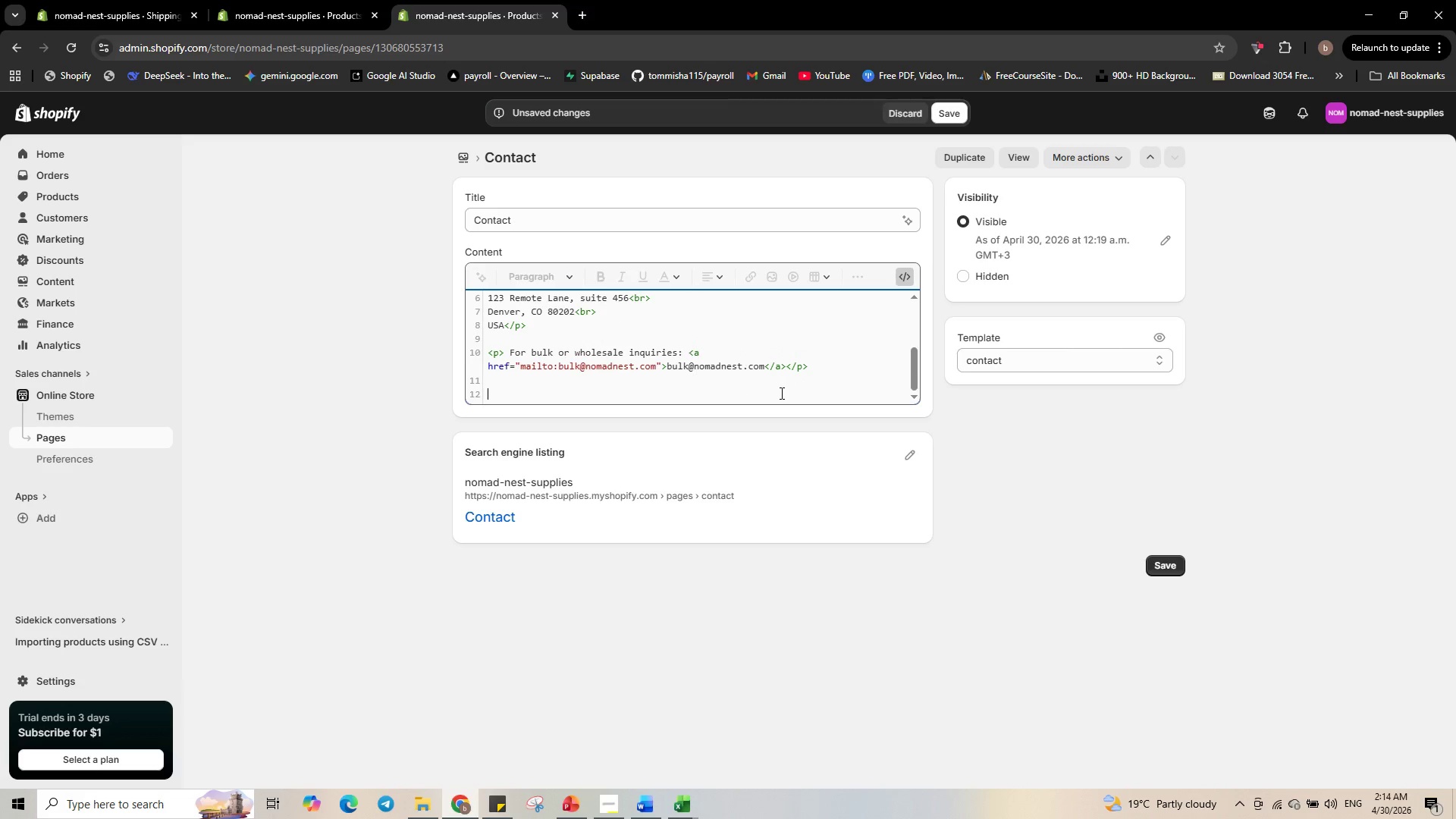 
key(Shift+Comma)
 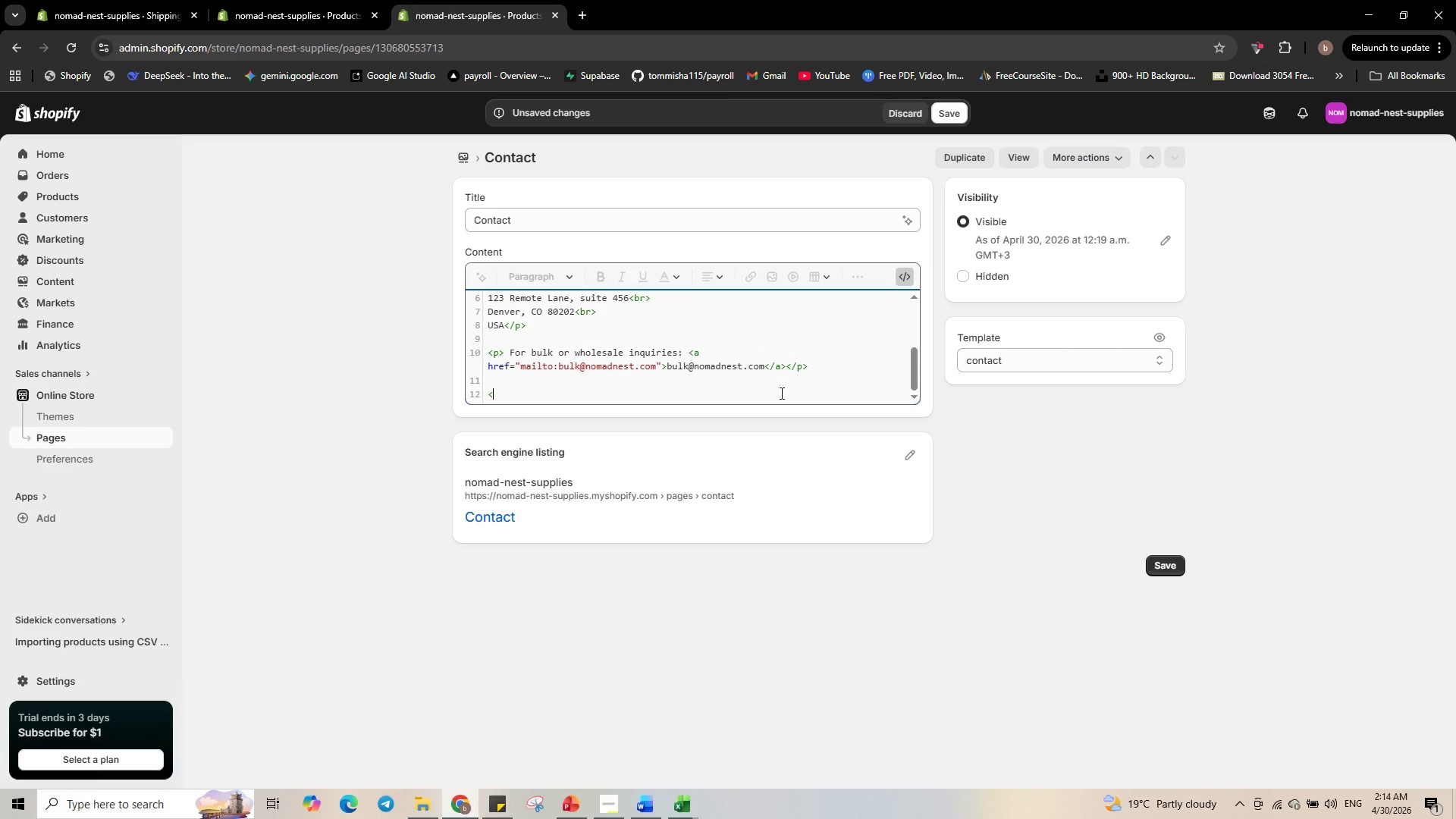 
key(P)
 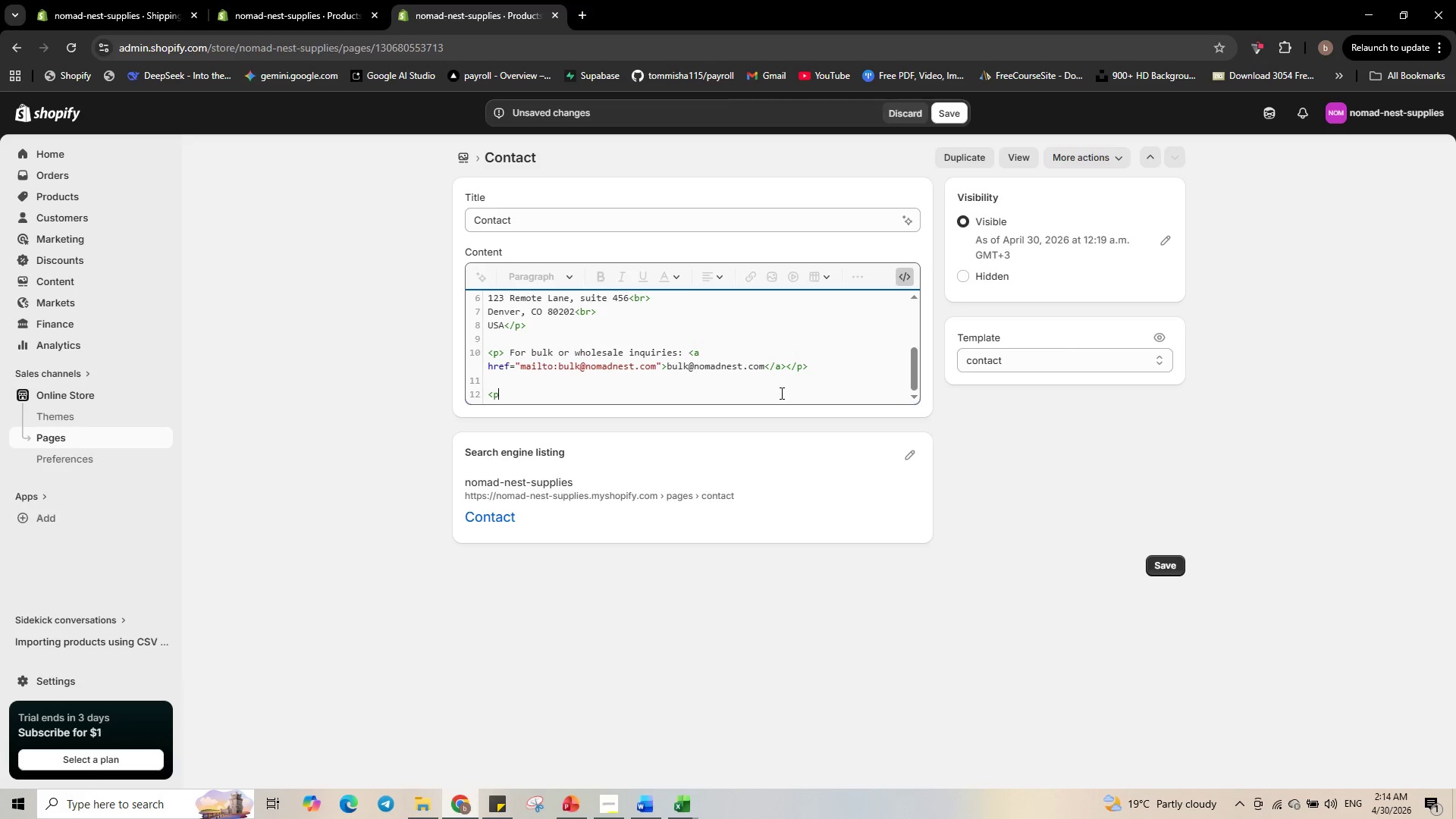 
key(Shift+ShiftRight)
 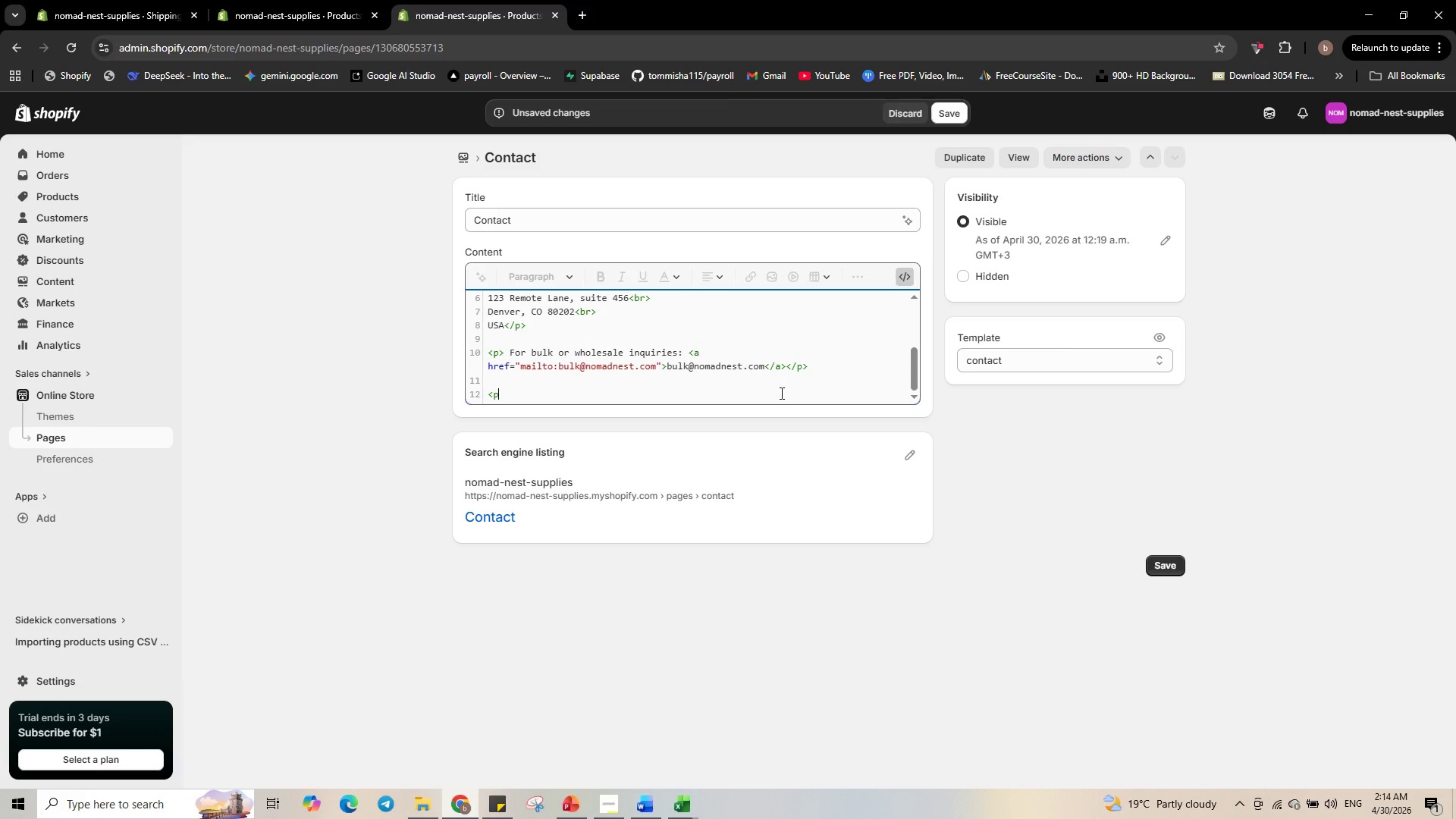 
key(Shift+Period)
 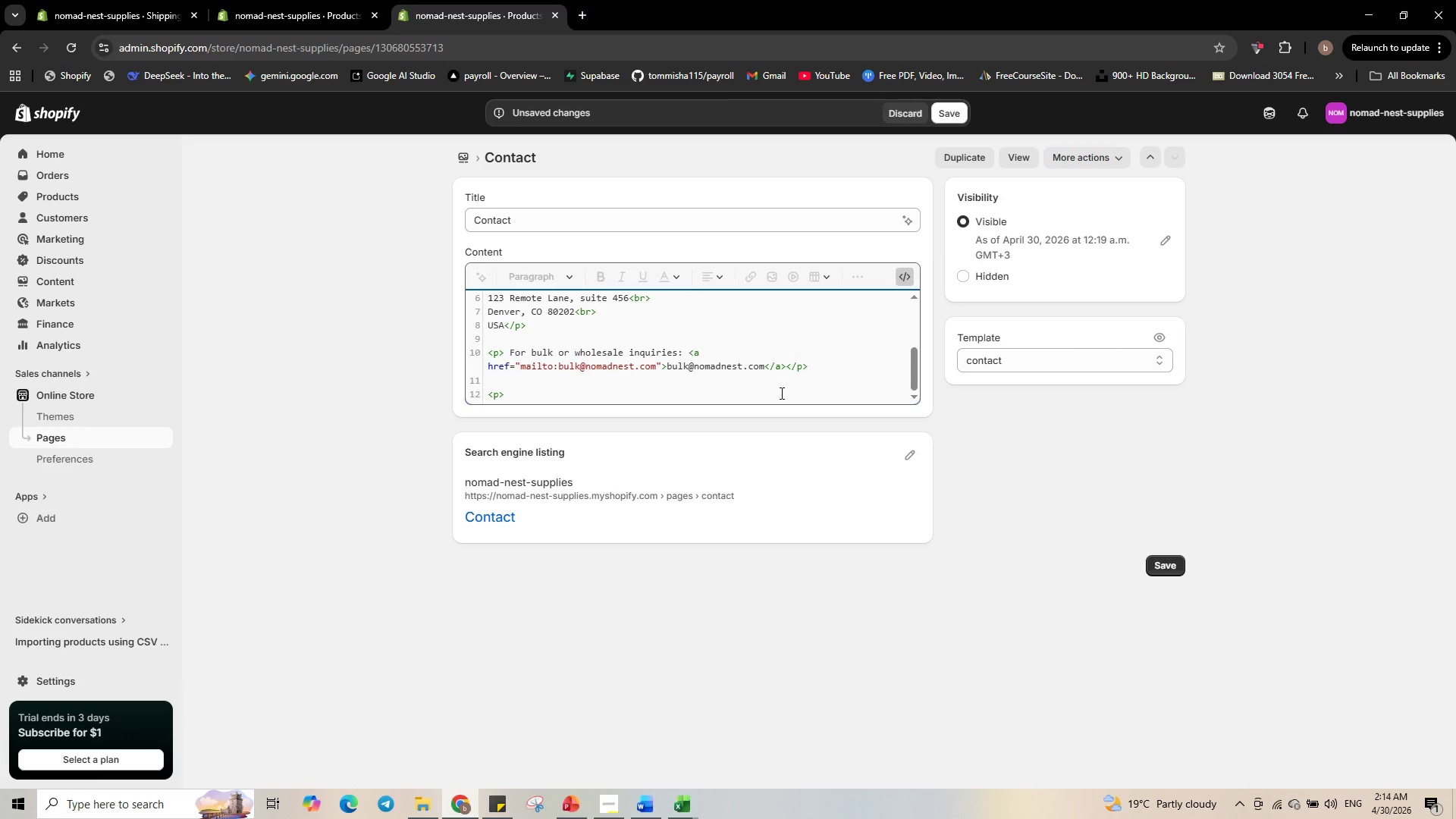 
wait(11.2)
 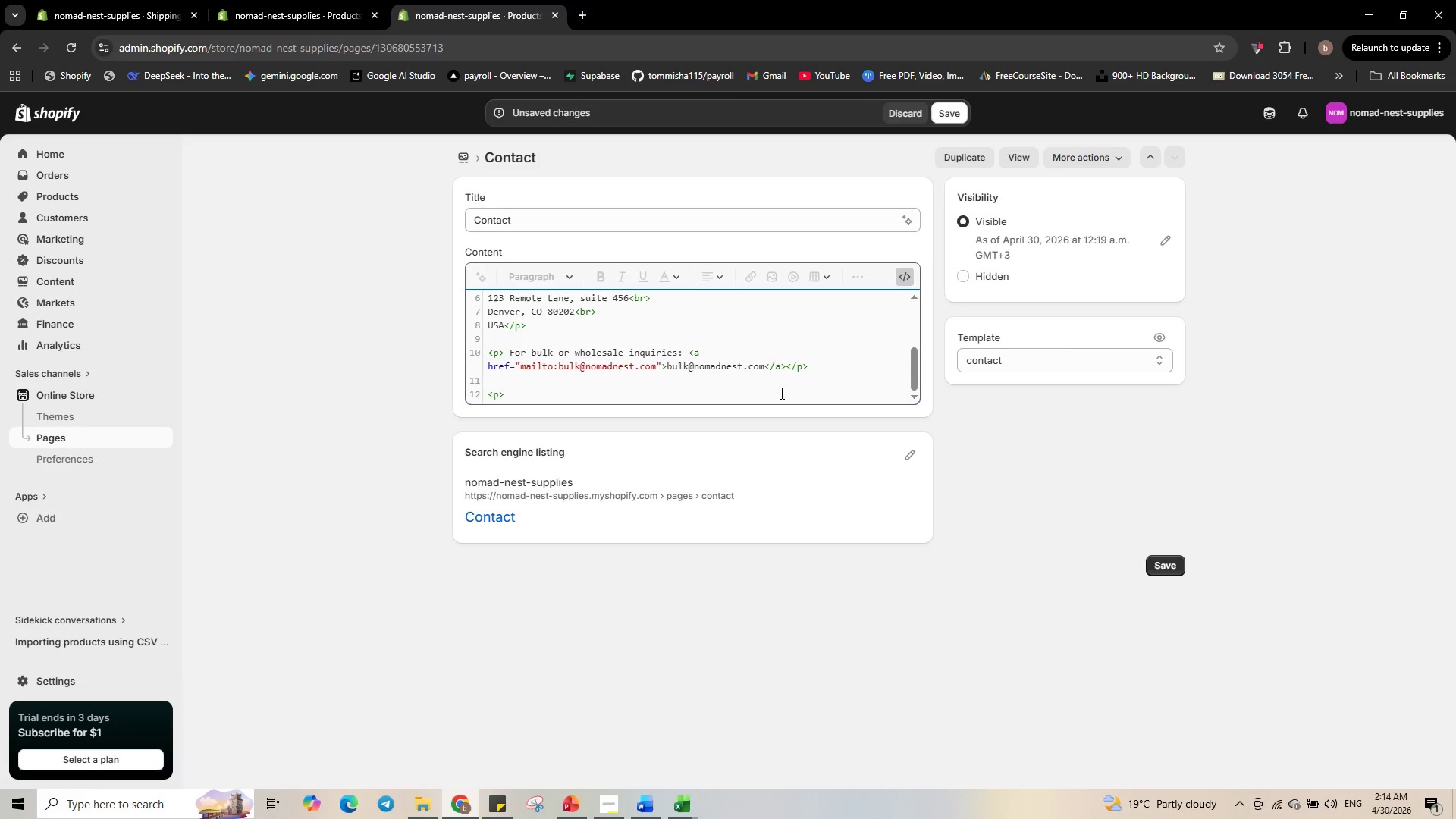 
type(Yoi )
key(Backspace)
key(Backspace)
key(Backspace)
key(Backspace)
key(Backspace)
key(Backspace)
key(Backspace)
 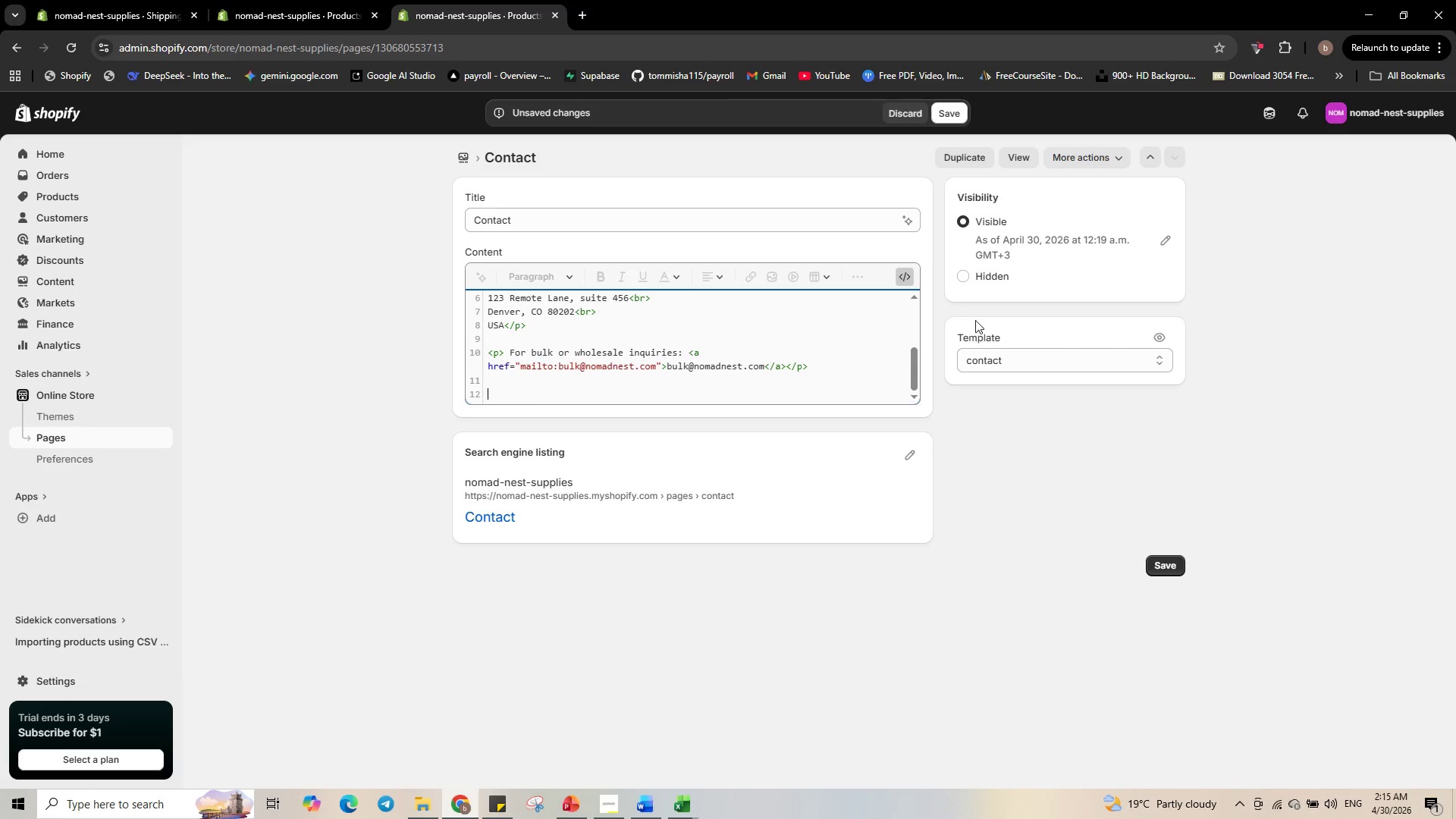 
wait(7.27)
 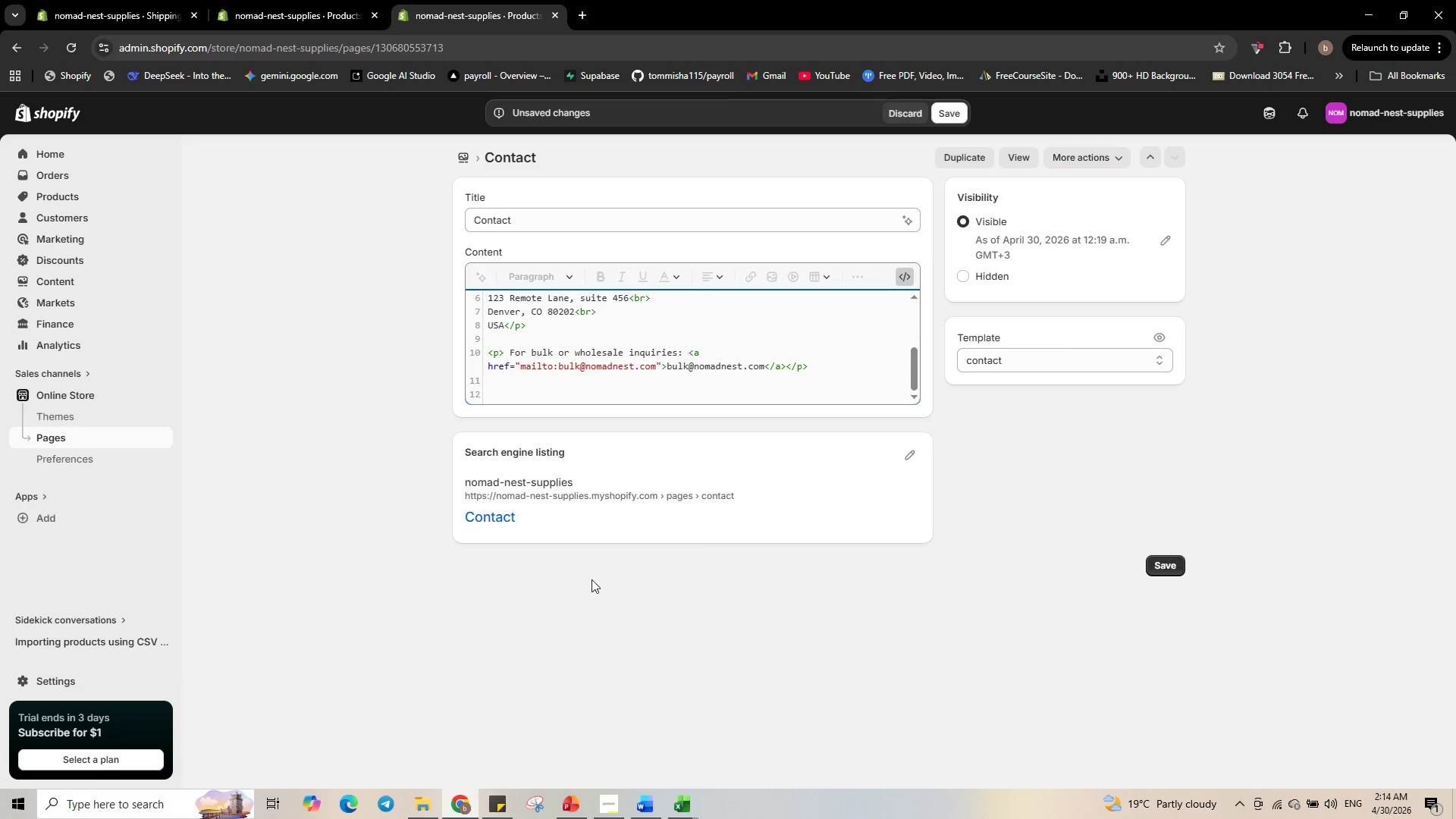 
left_click([1153, 563])
 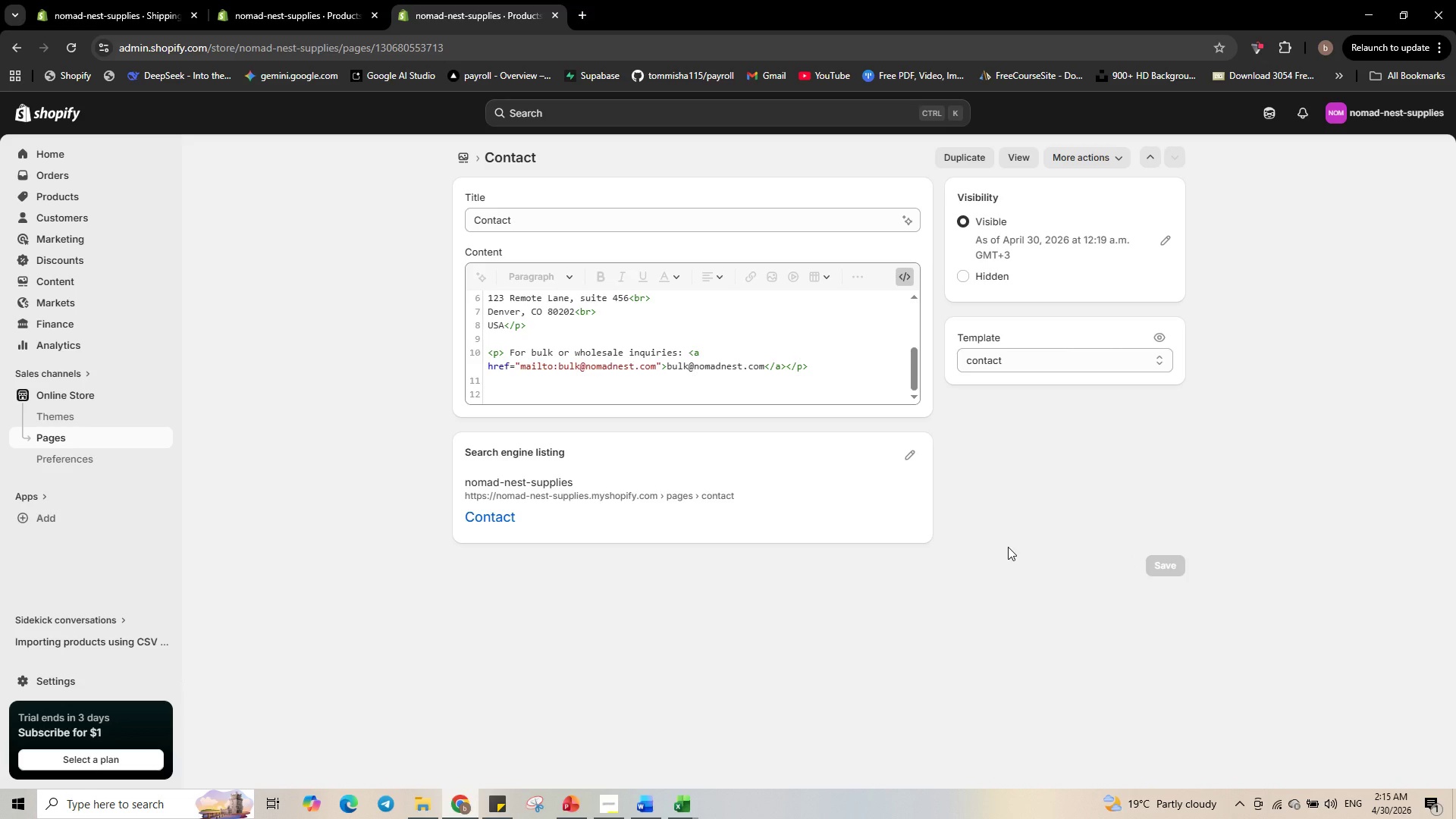 
wait(50.39)
 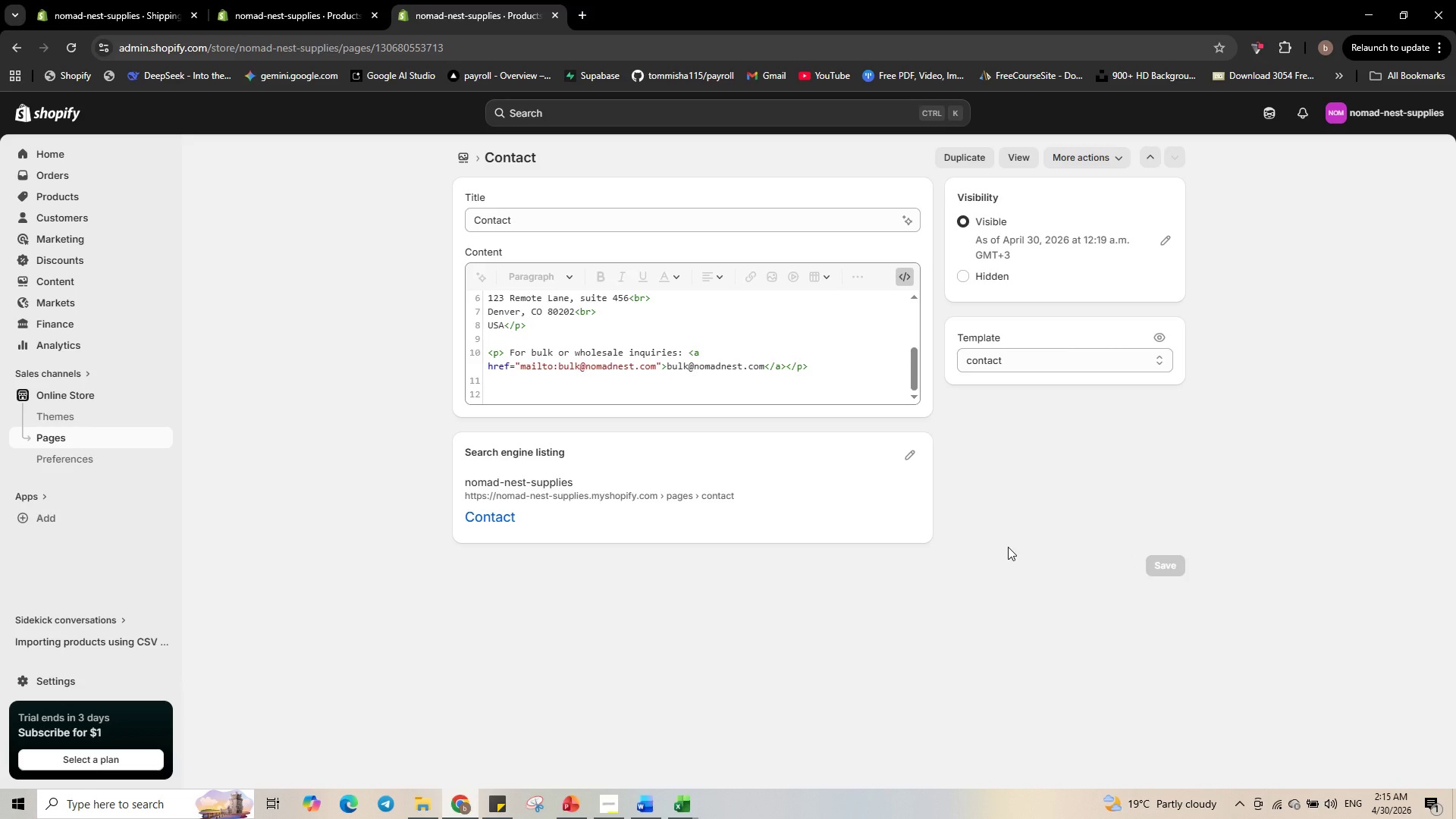 
scroll: coordinate [1162, 505], scroll_direction: up, amount: 5.0
 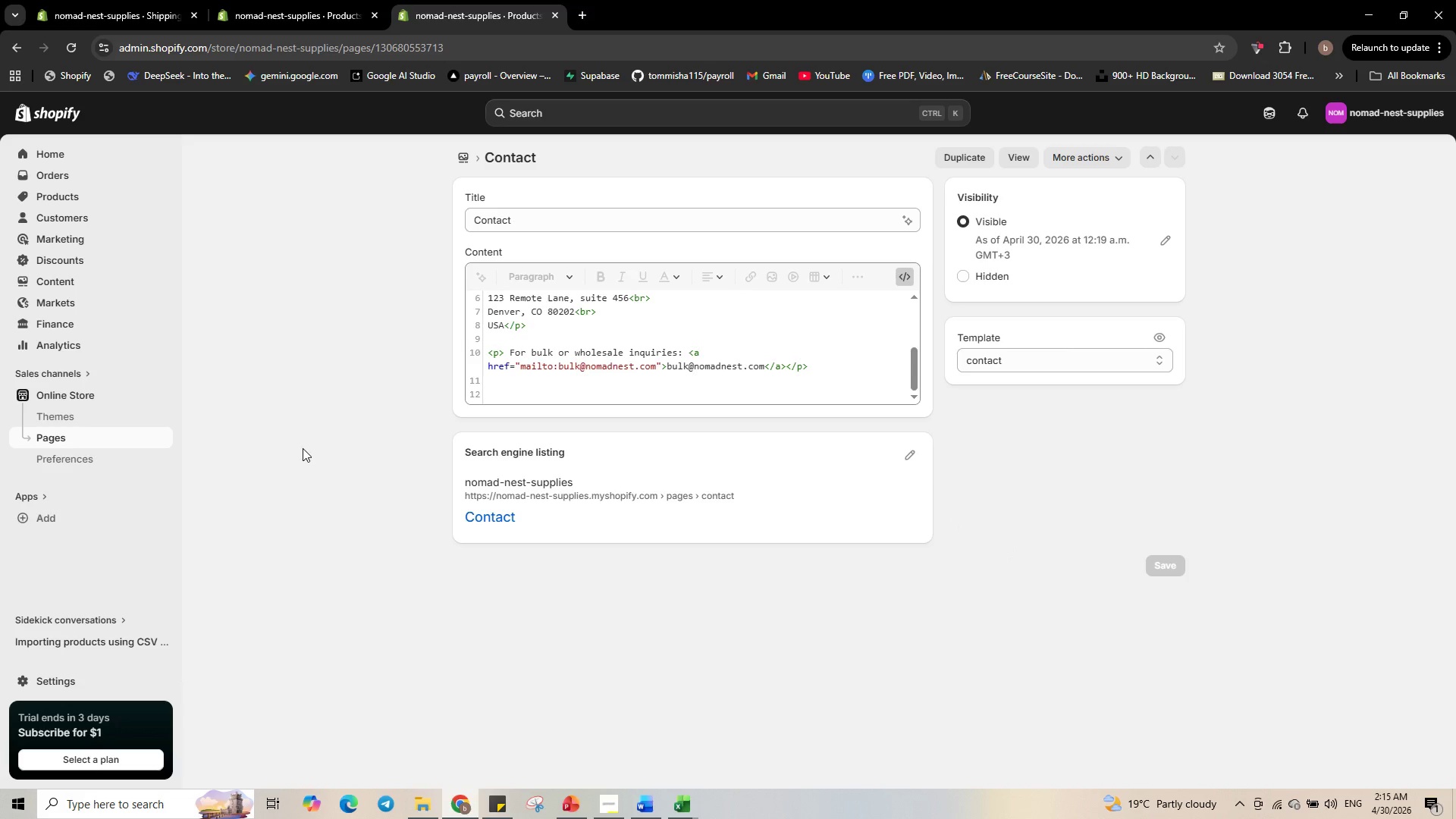 
left_click_drag(start_coordinate=[573, 381], to_coordinate=[473, 215])
 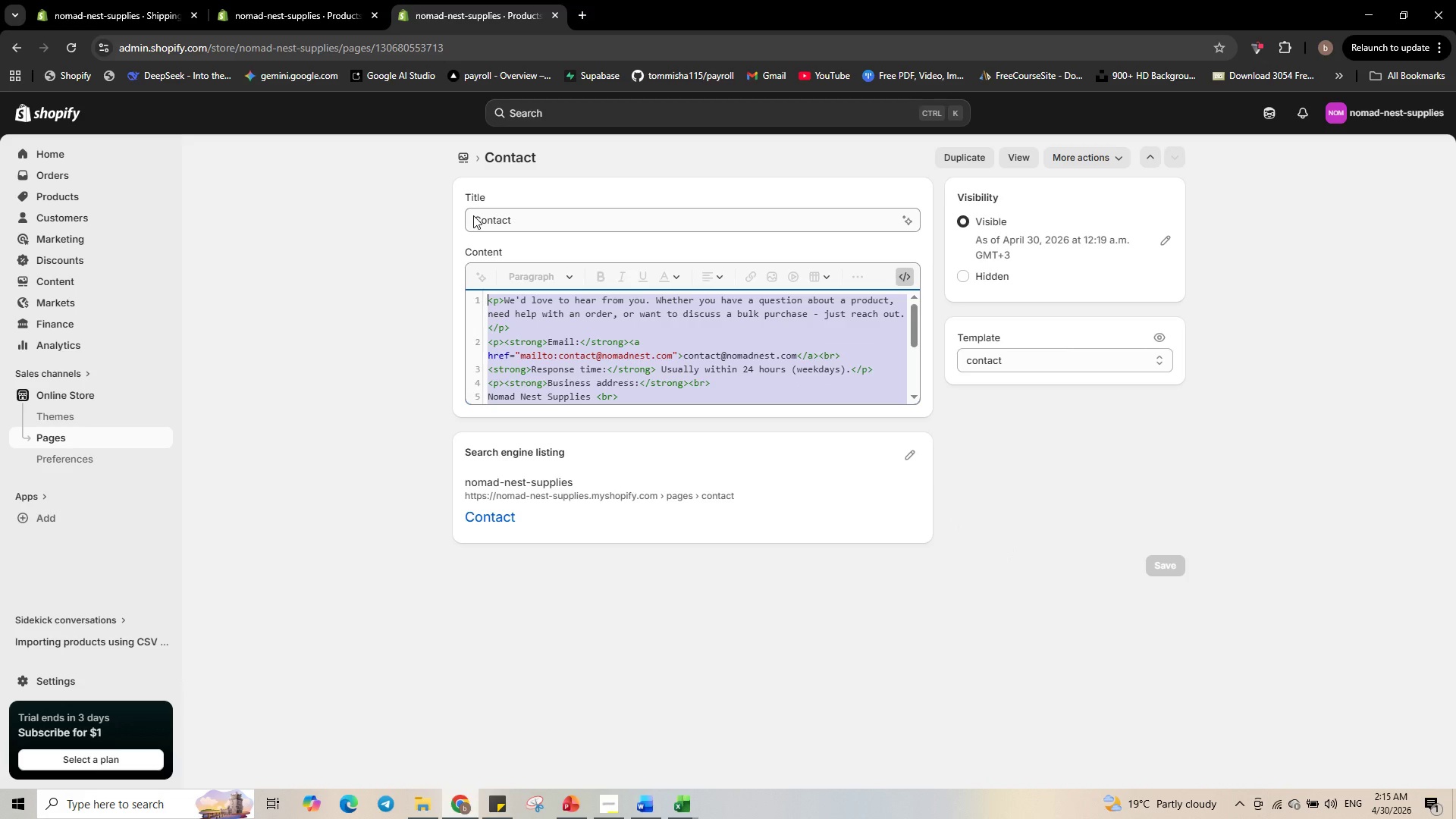 
key(Control+C)
 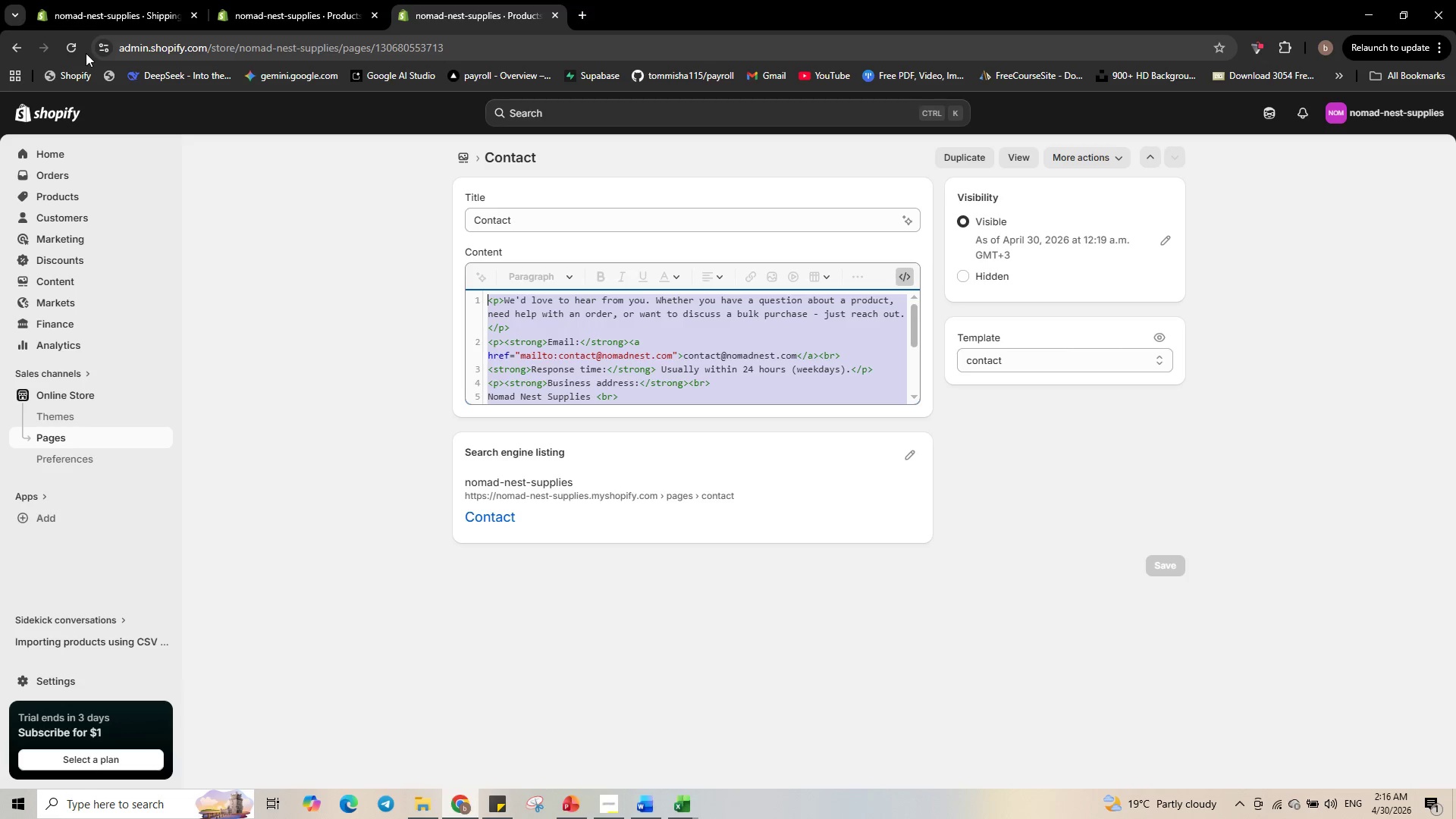 
left_click([79, 47])
 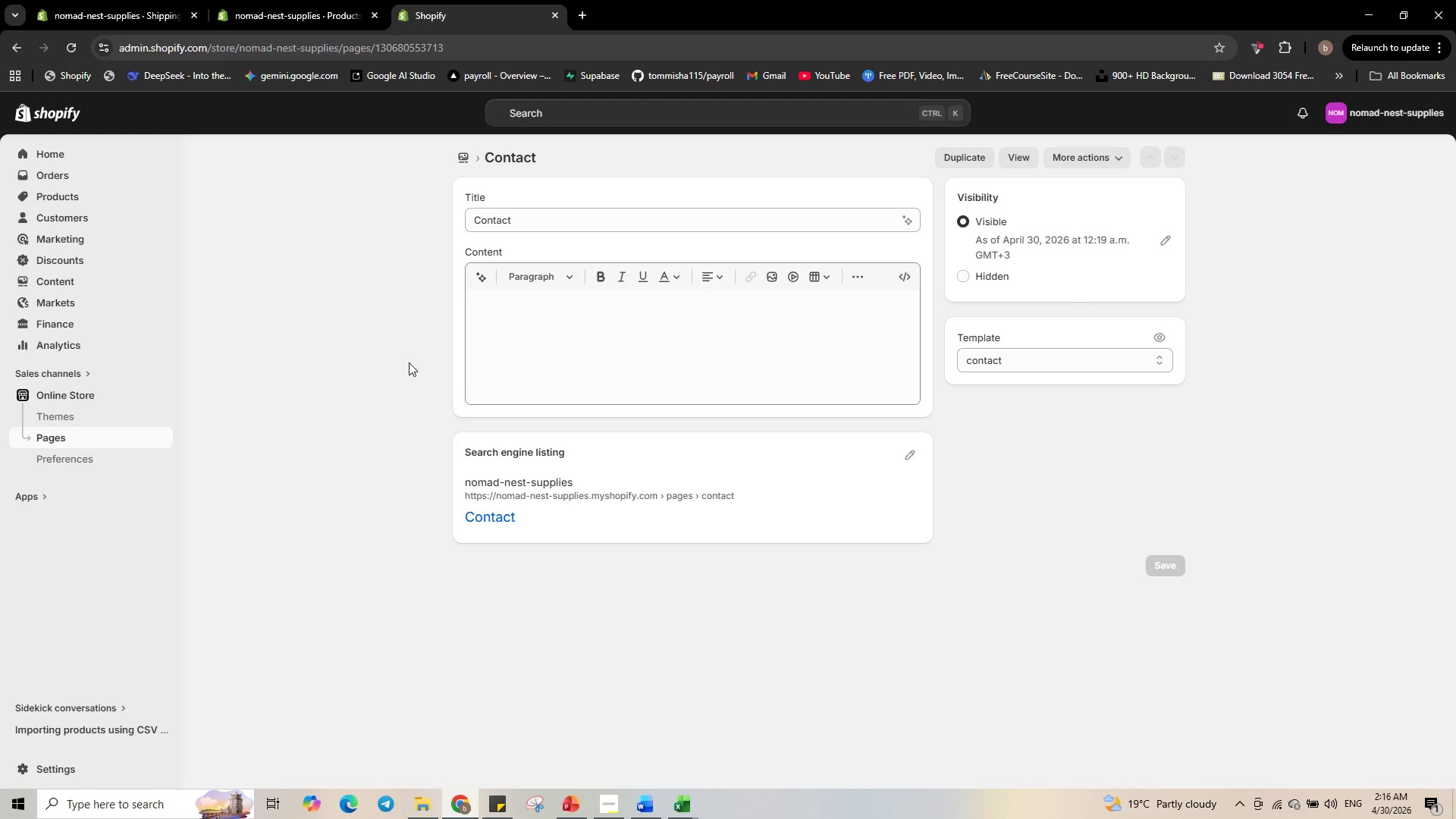 
wait(9.92)
 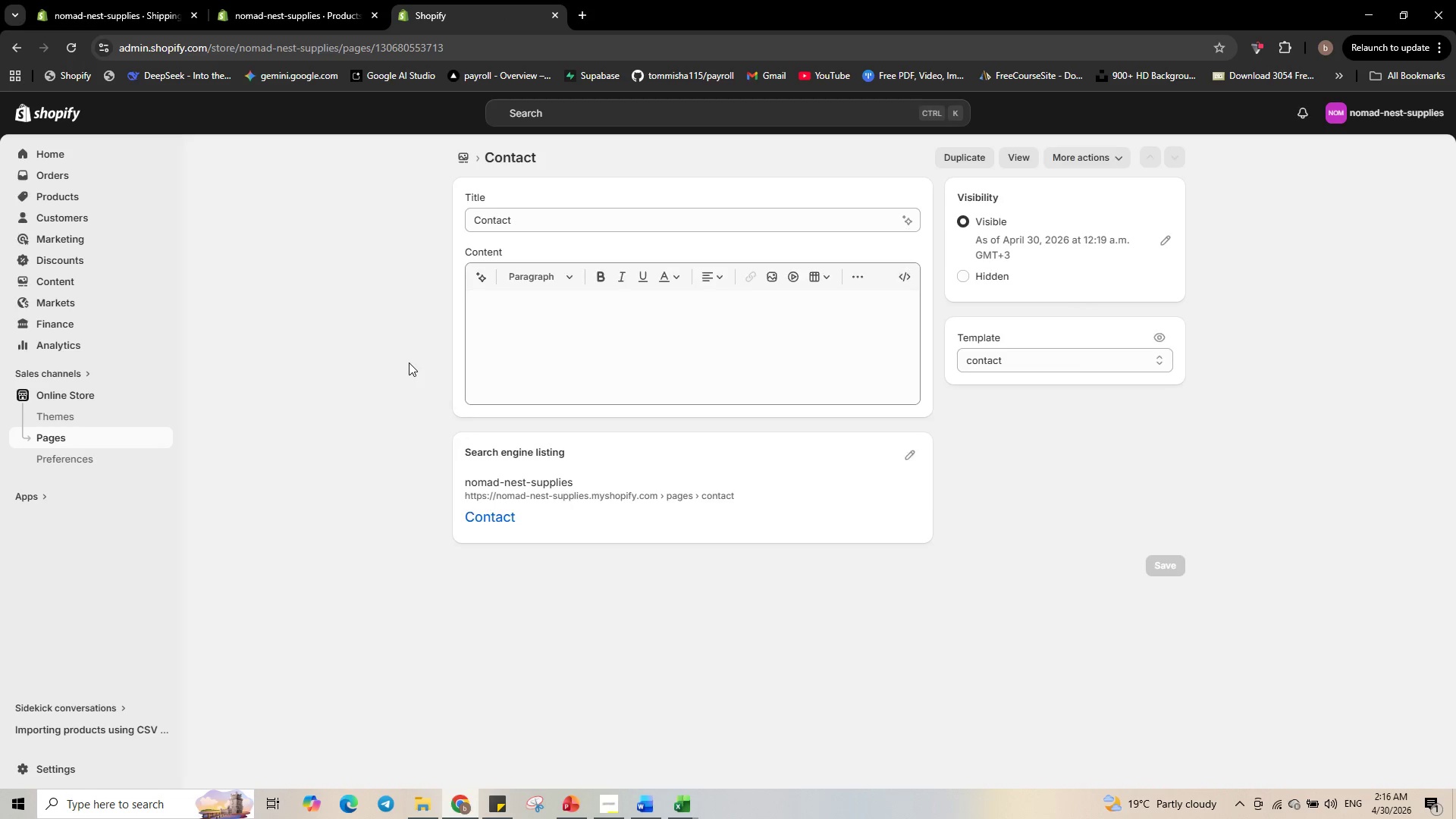 
scroll: coordinate [761, 441], scroll_direction: none, amount: 0.0
 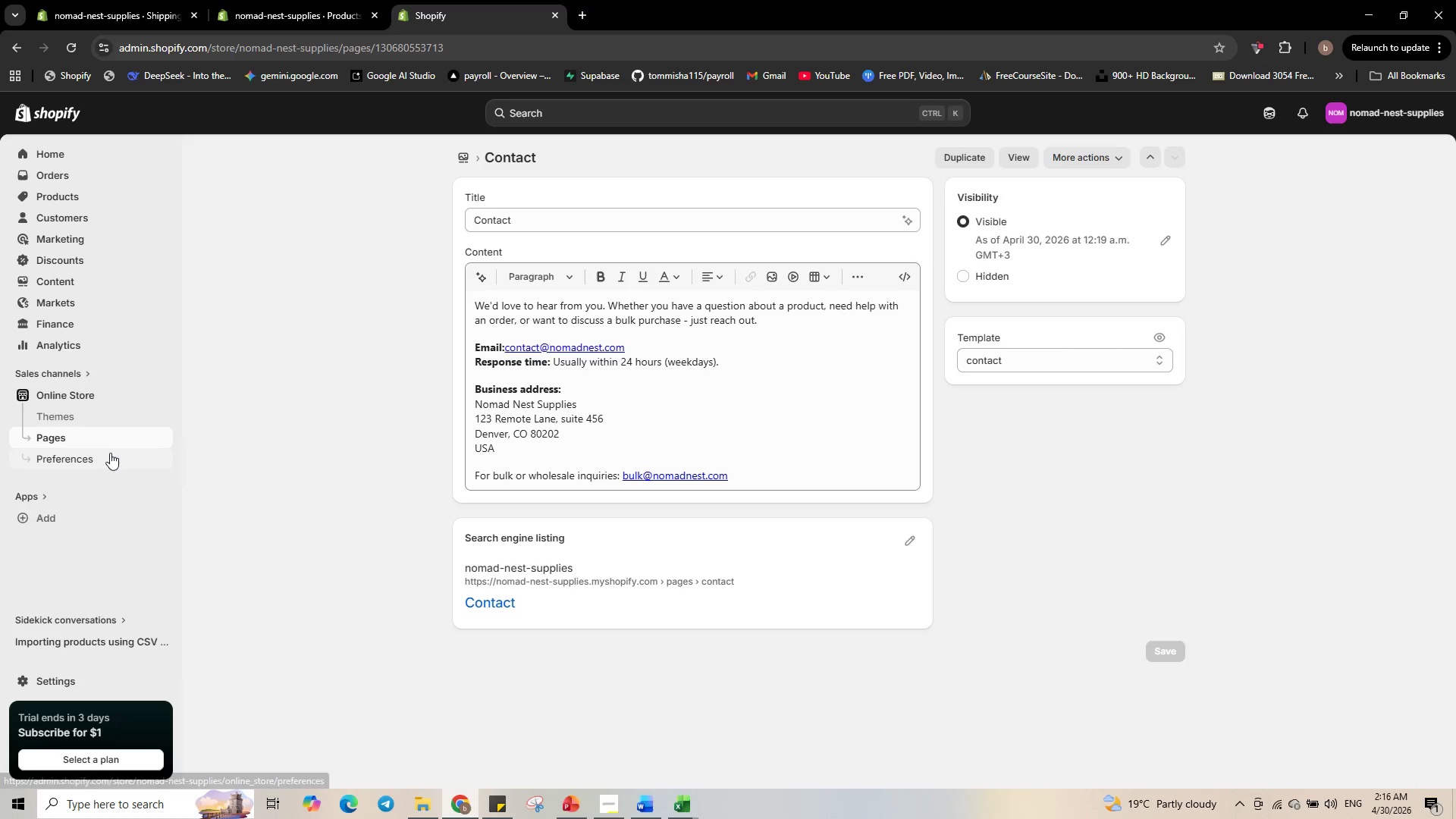 
wait(7.9)
 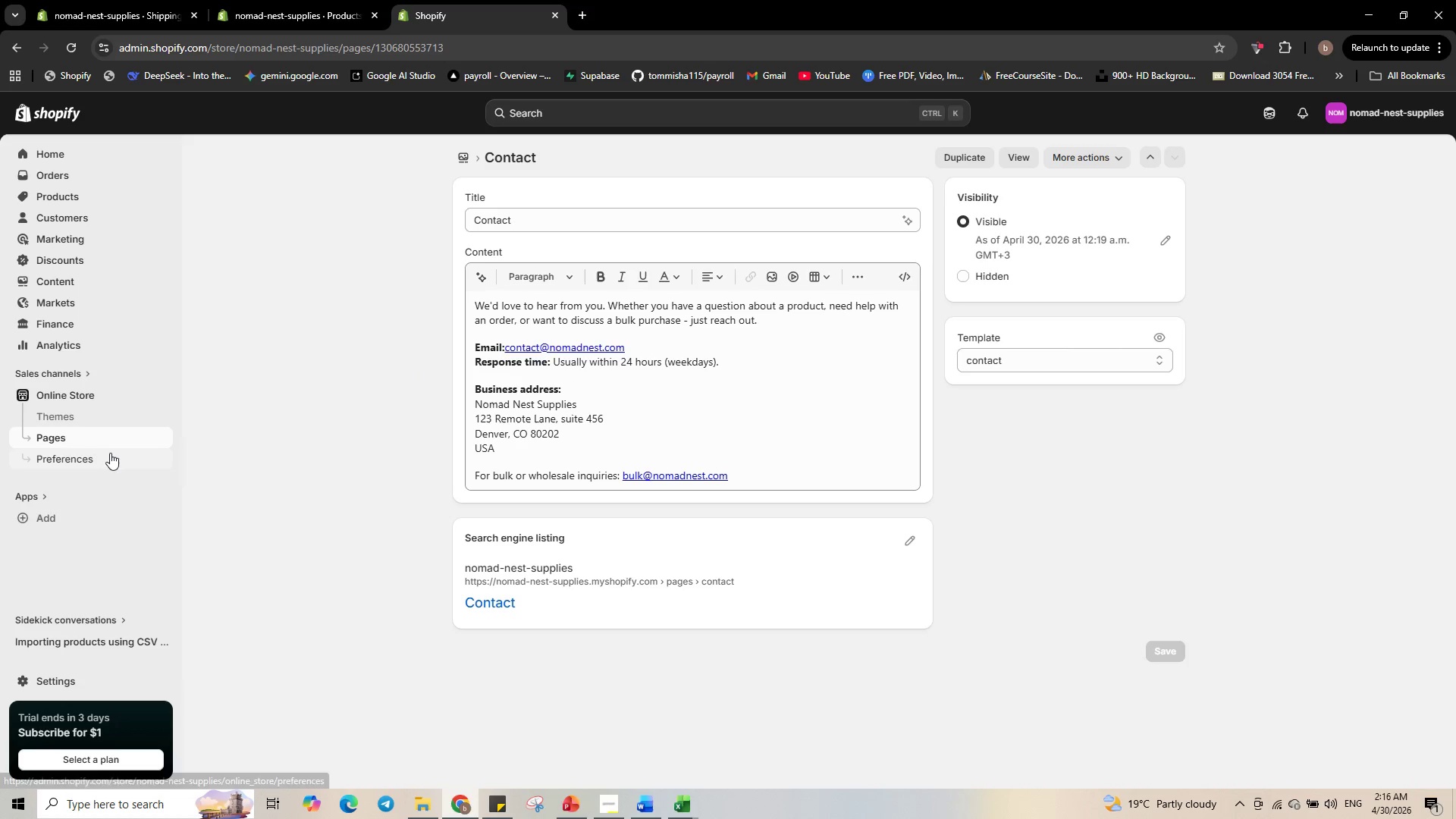 
left_click([71, 287])
 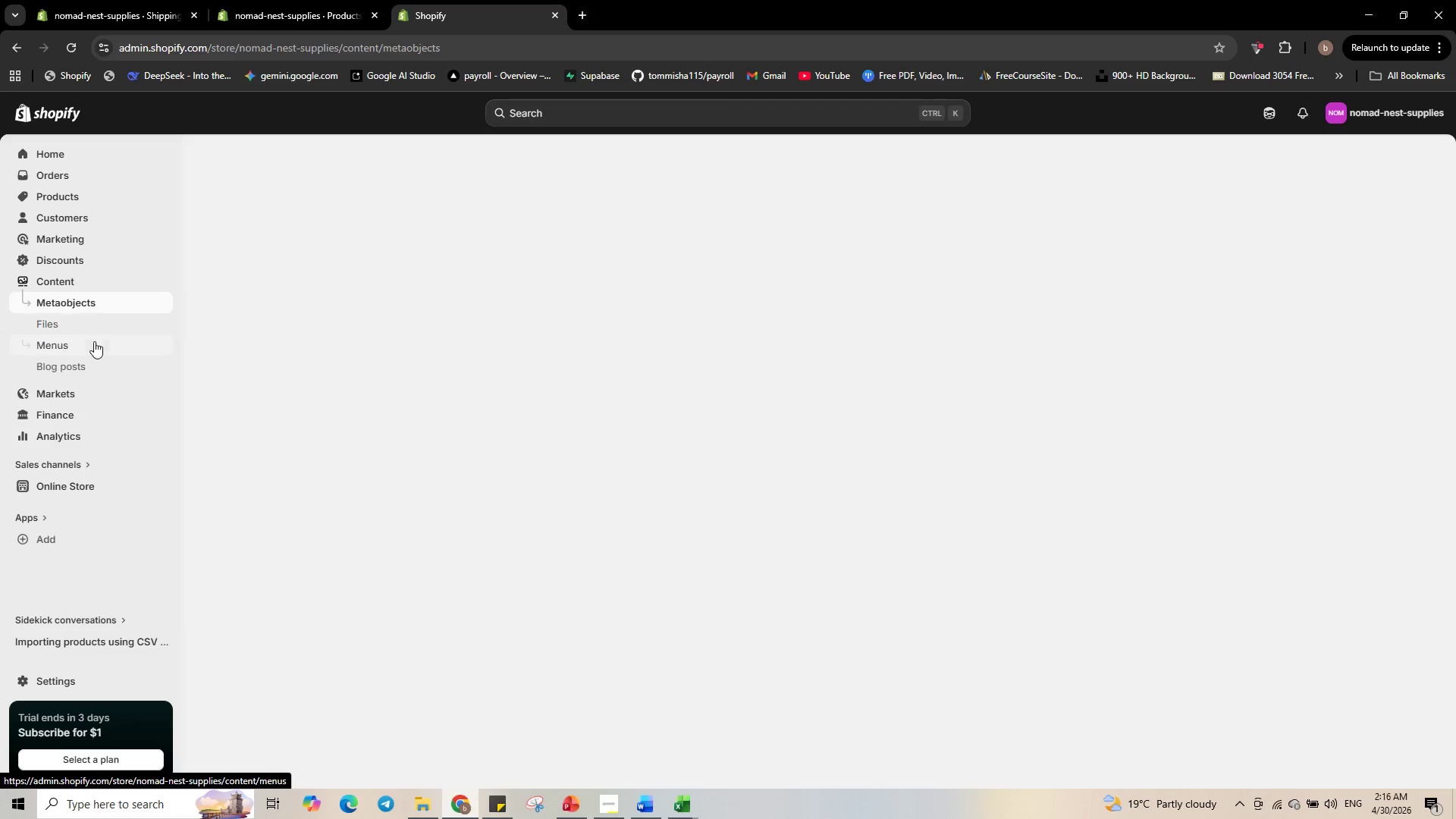 
left_click([88, 347])
 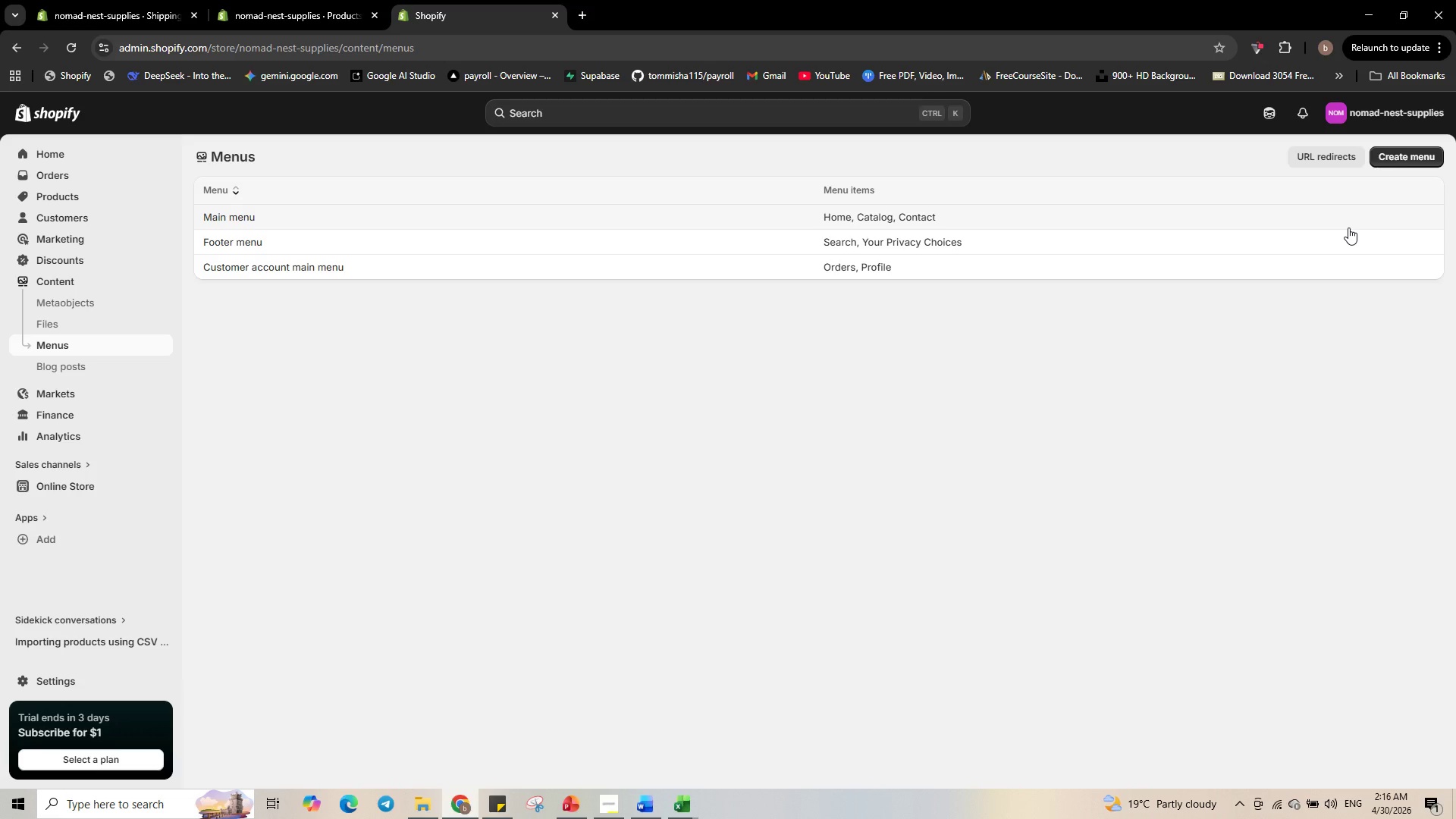 
wait(25.25)
 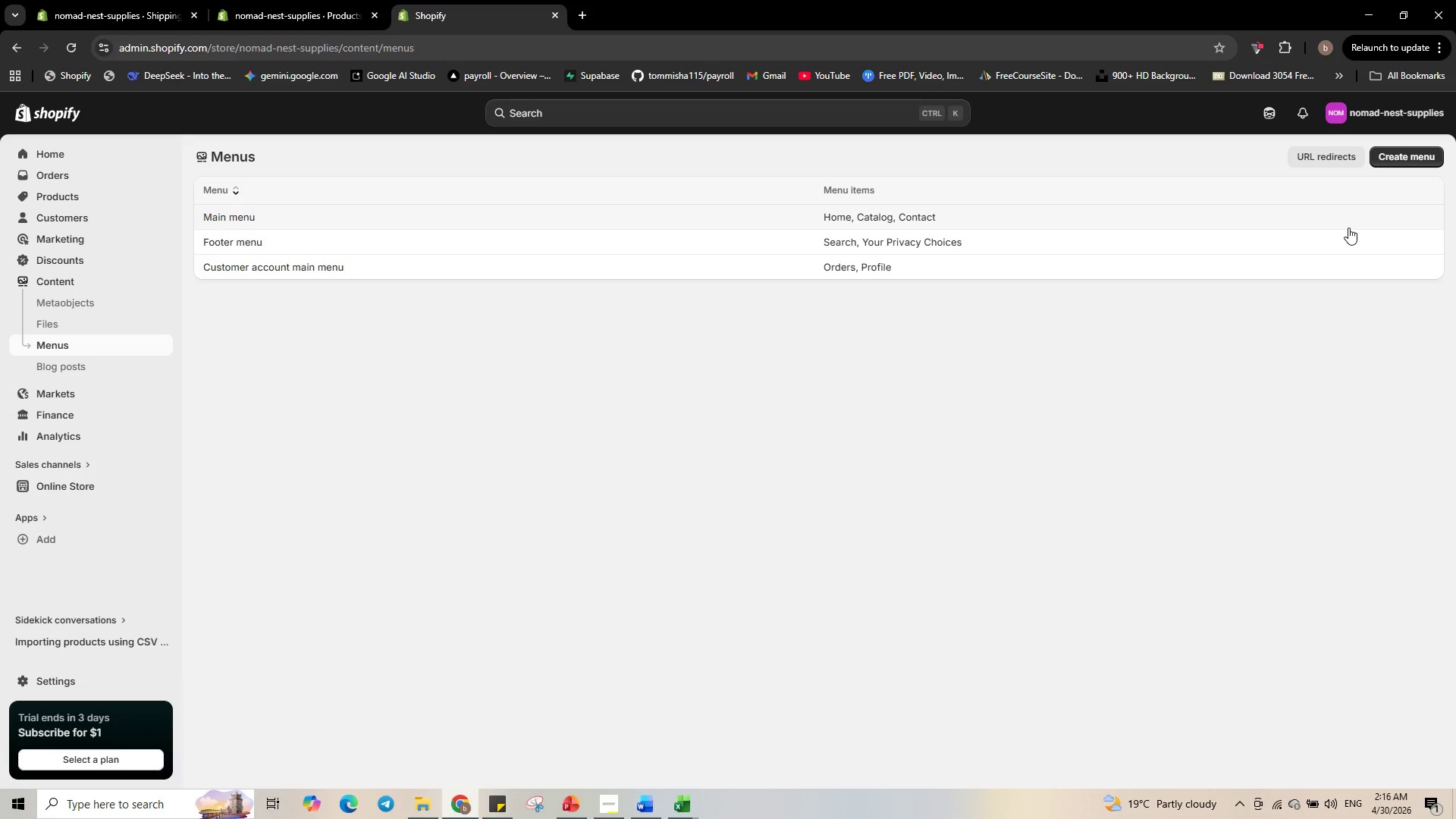 
left_click([320, 228])
 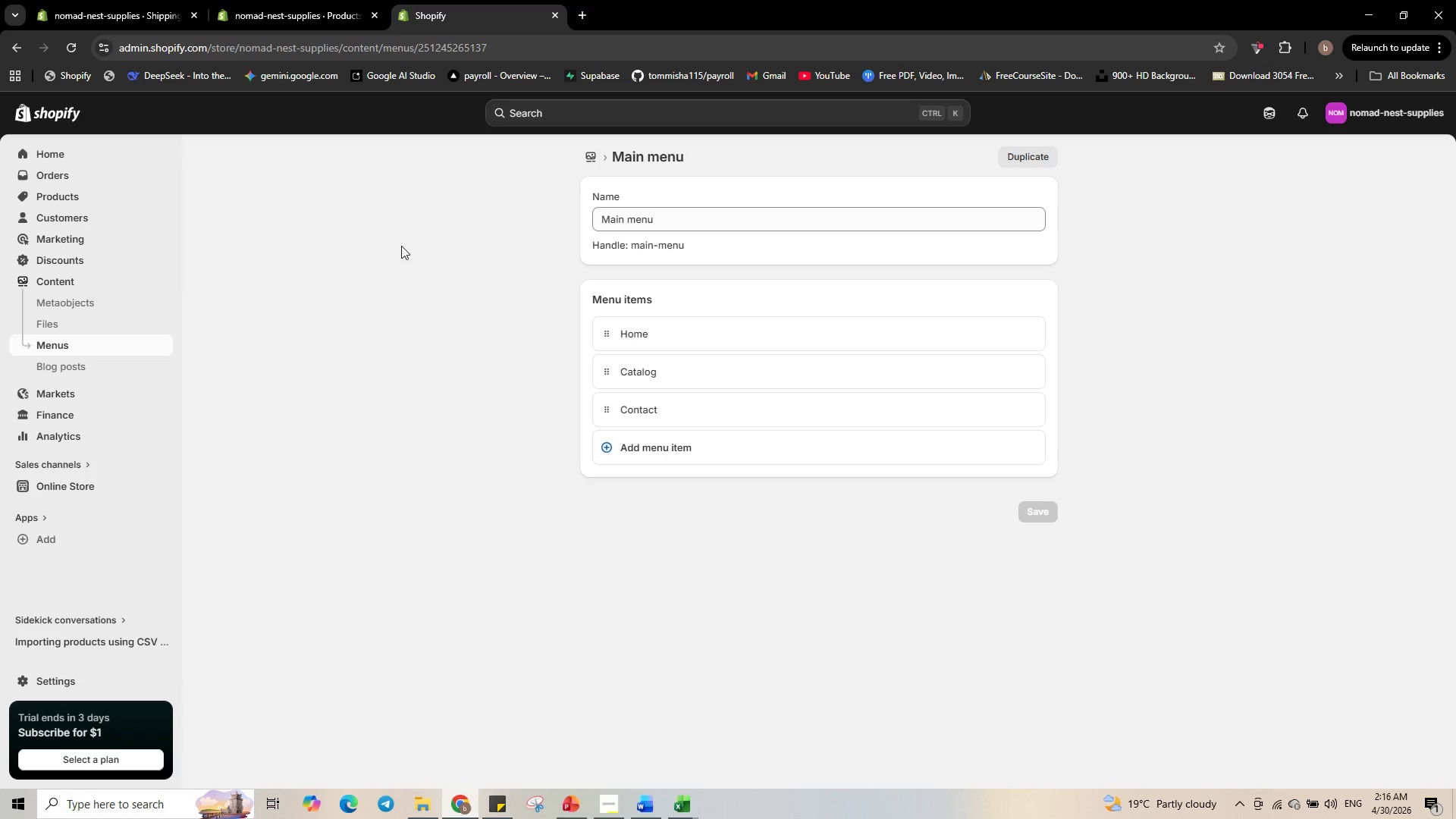 
wait(15.11)
 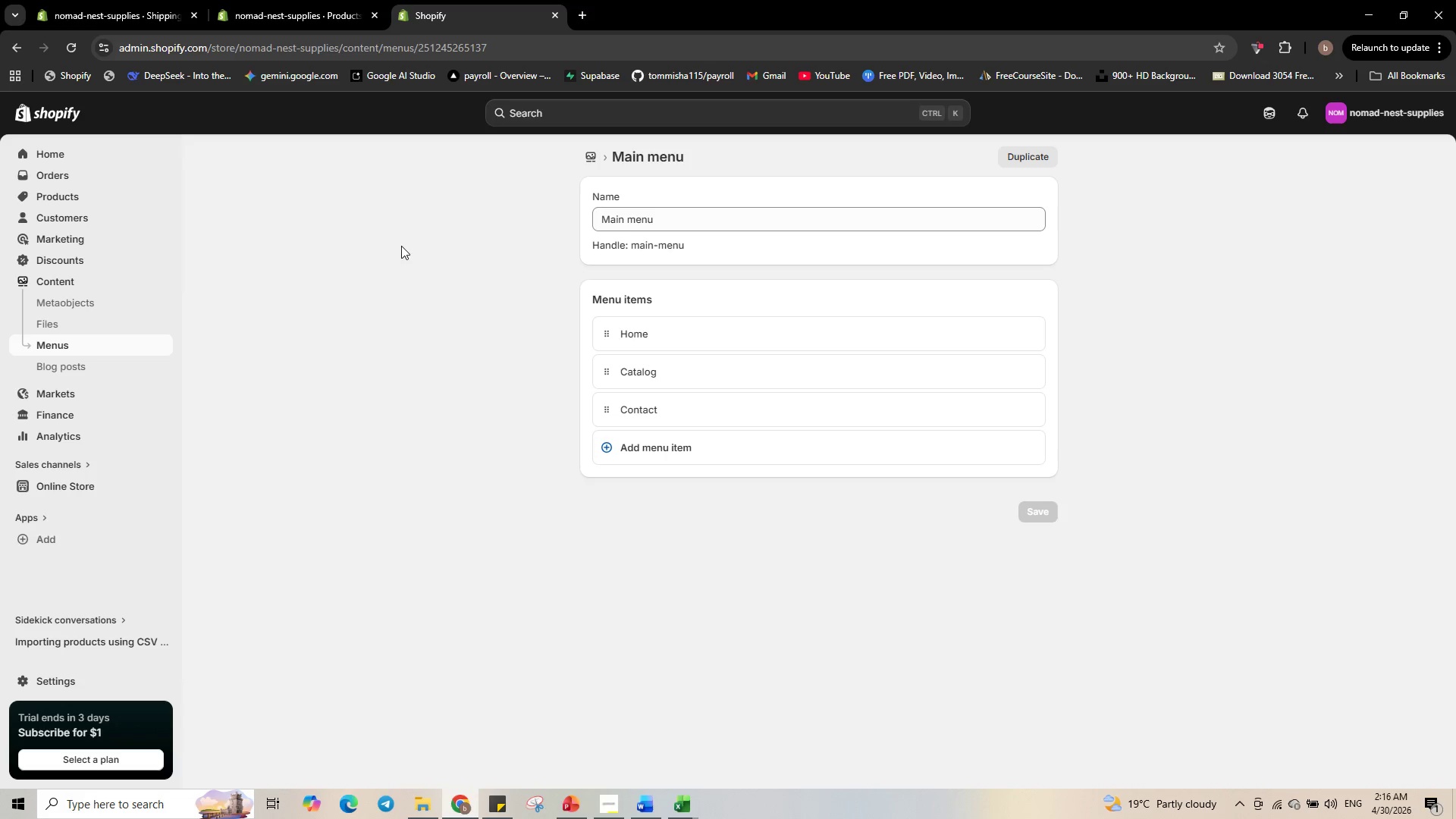 
left_click([688, 340])
 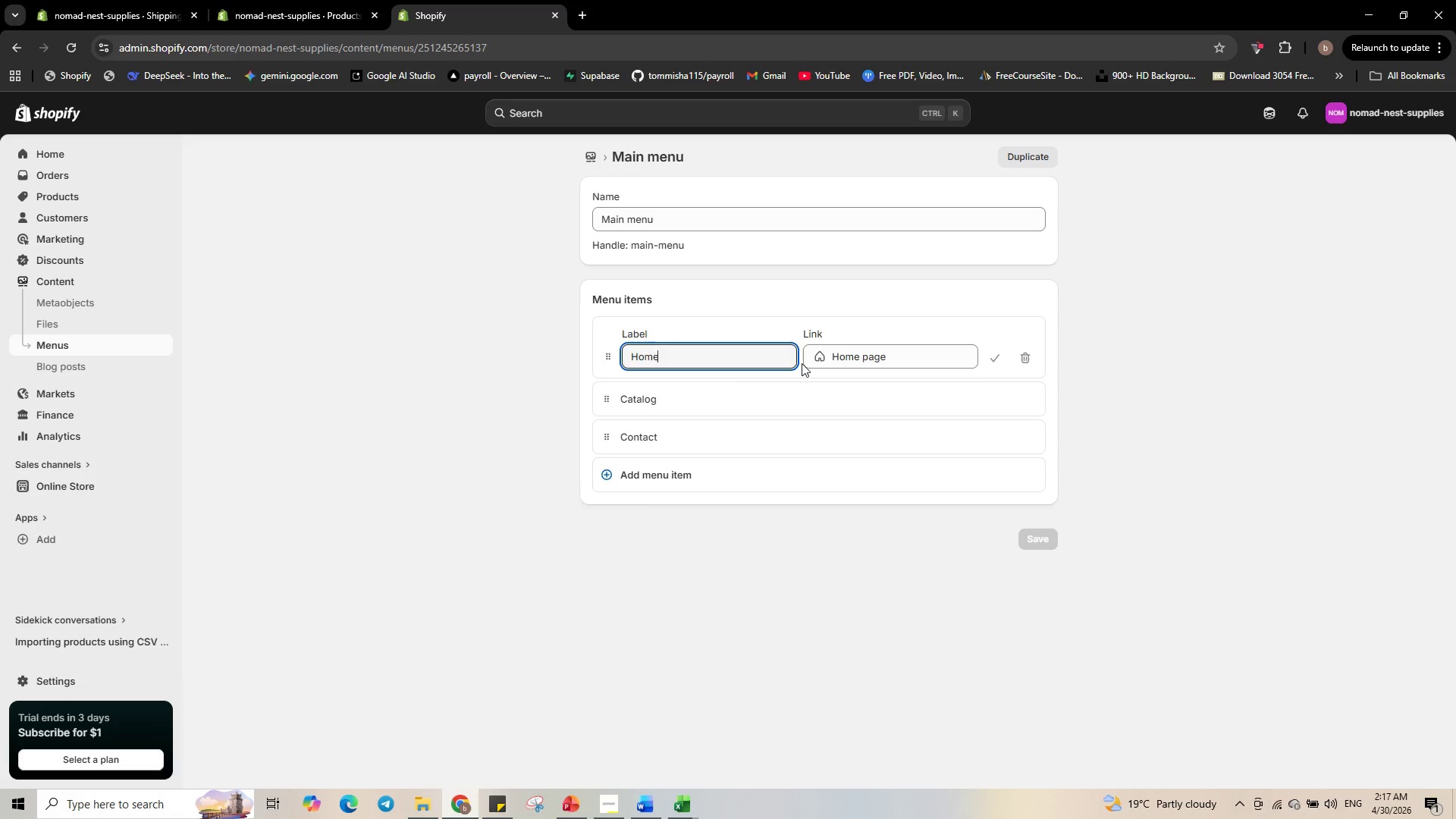 
left_click([733, 386])
 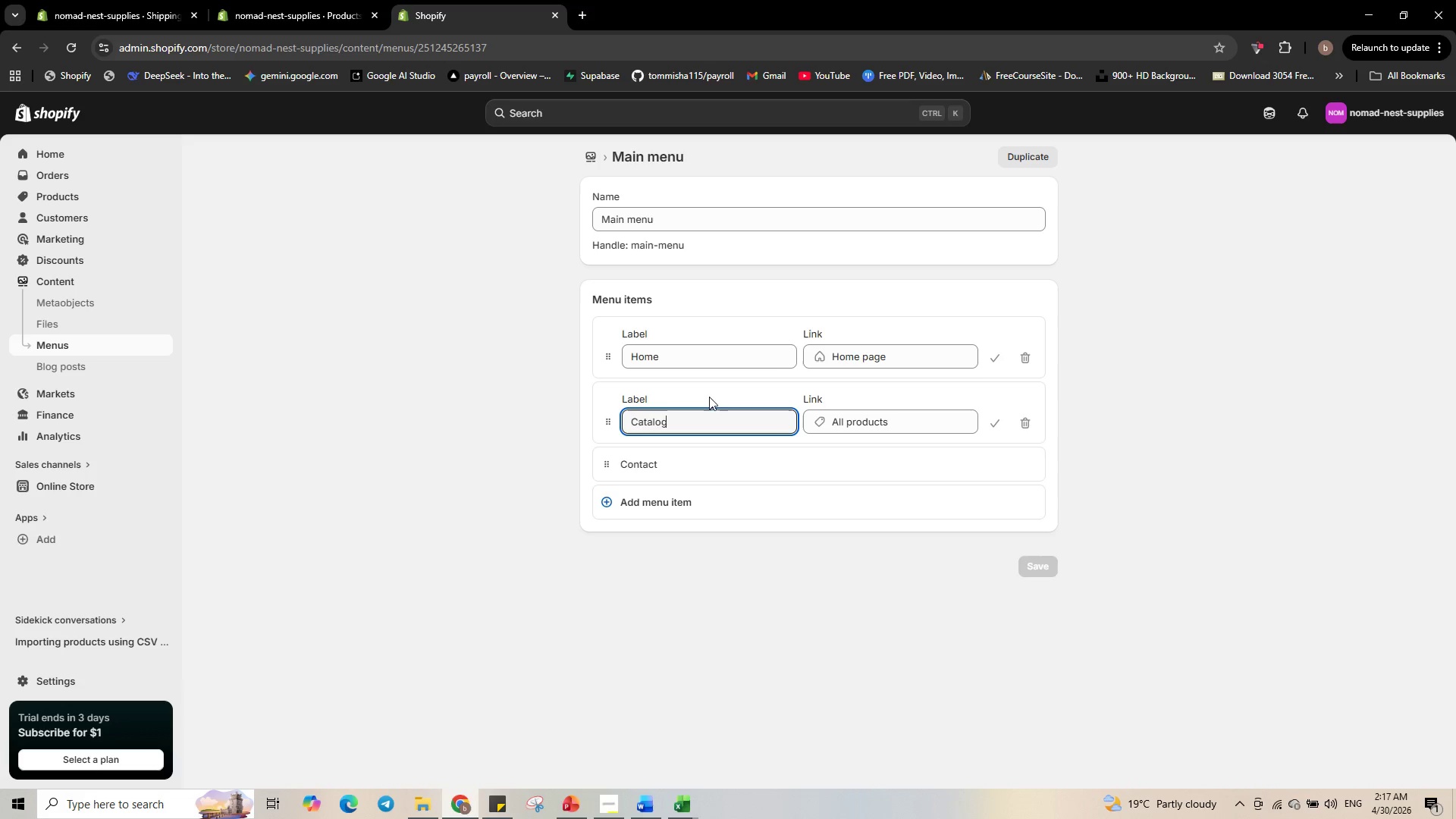 
wait(6.53)
 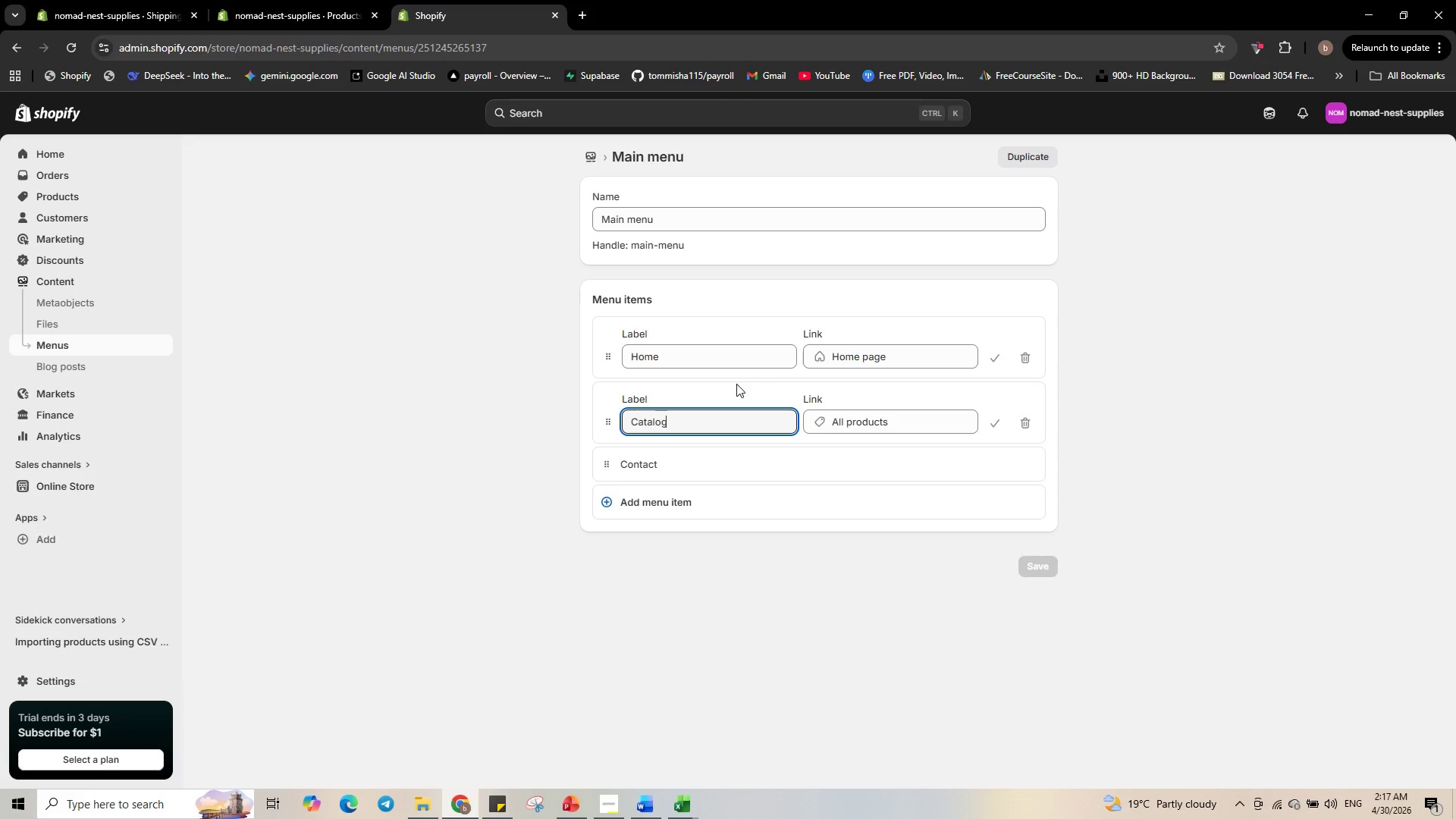 
left_click([669, 460])
 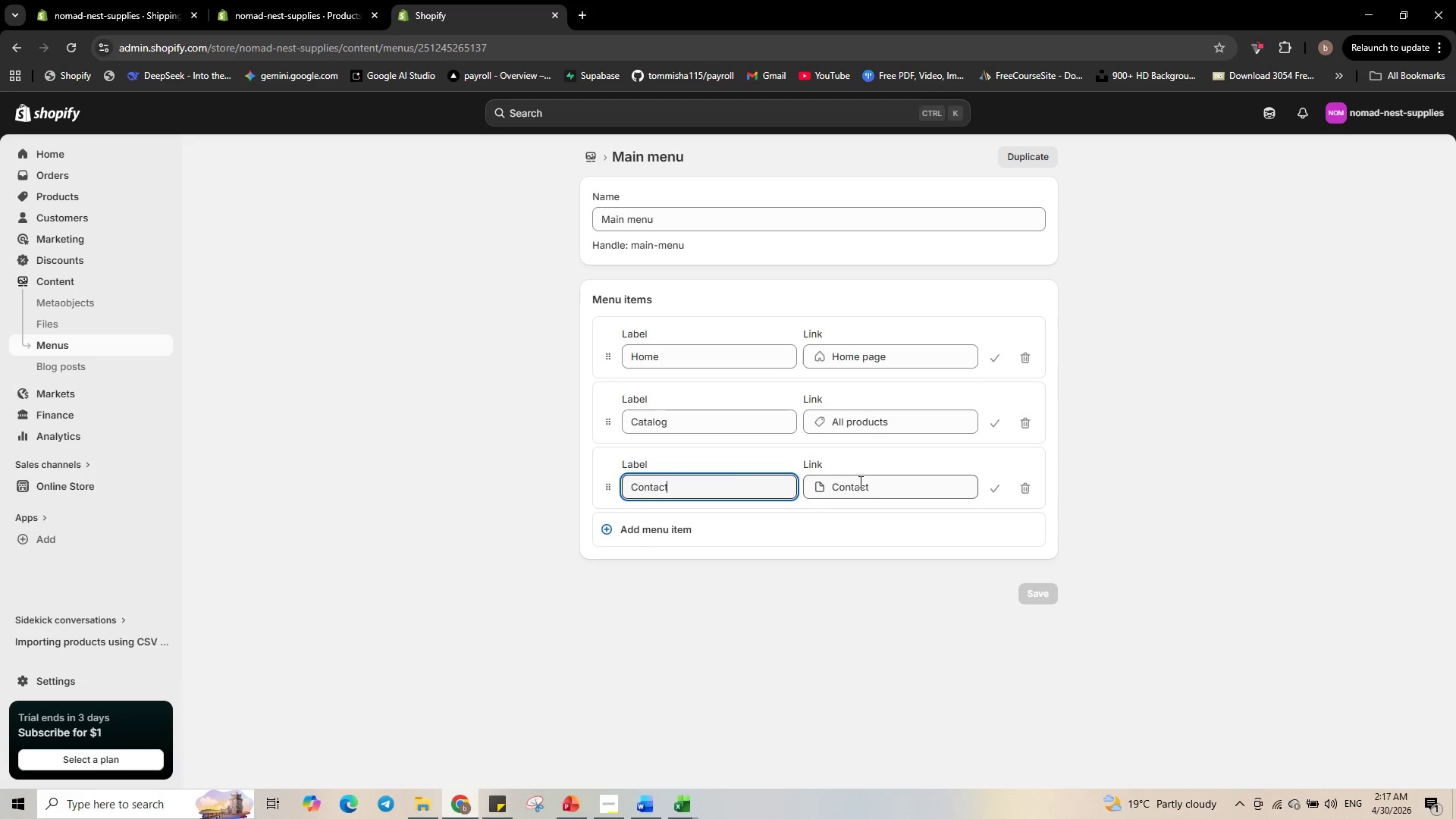 
left_click([890, 485])
 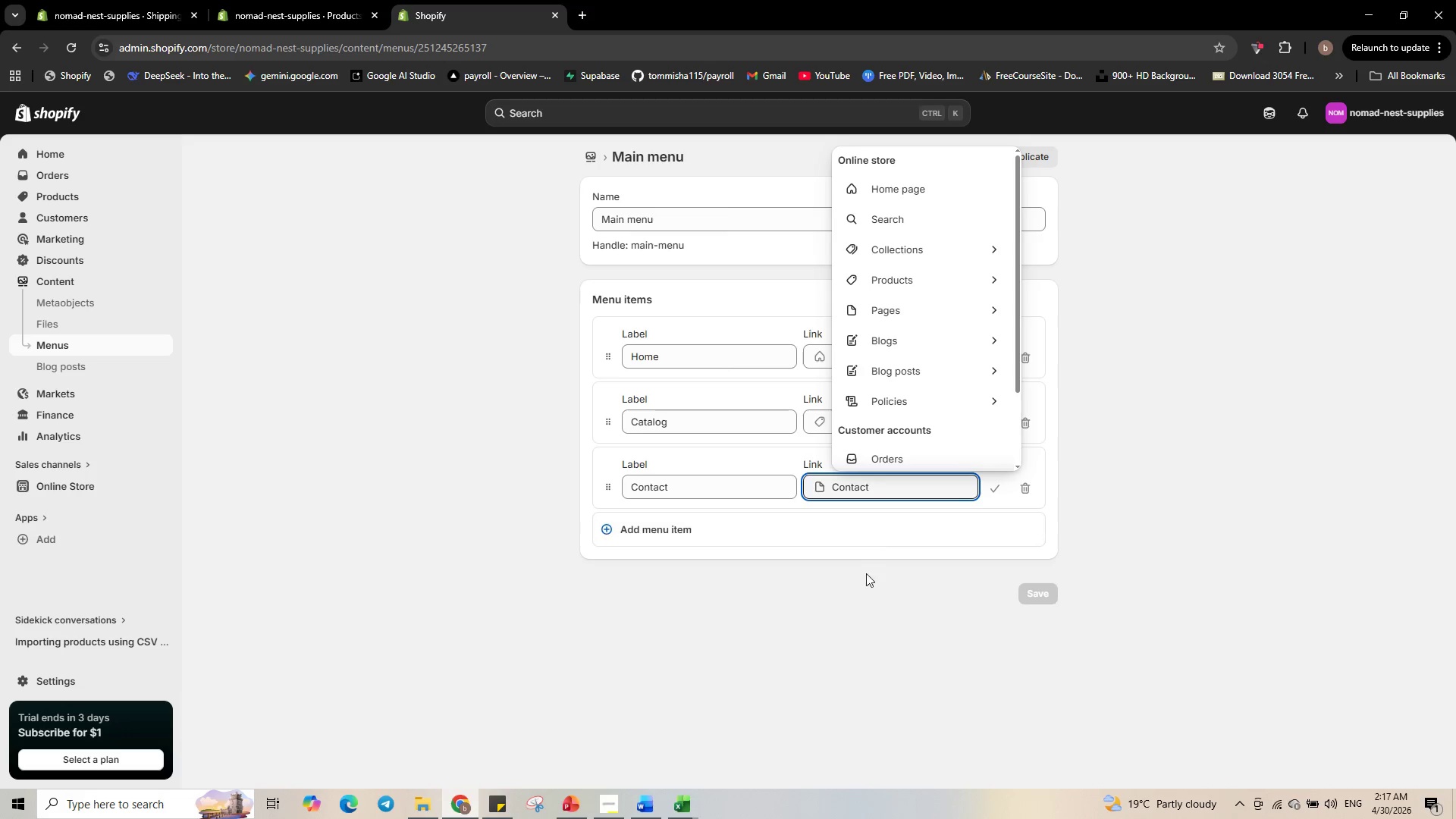 
left_click([863, 588])
 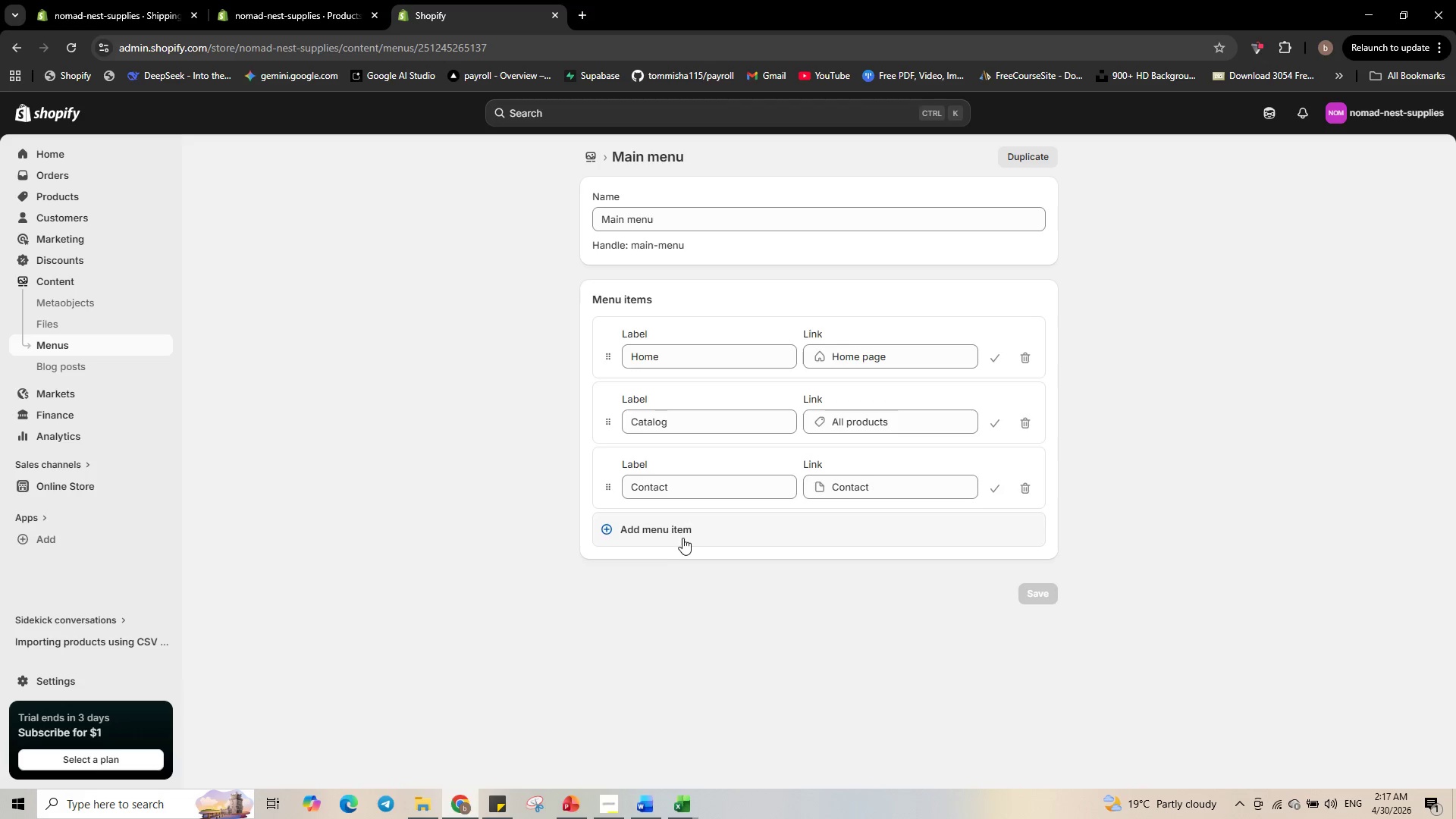 
left_click([682, 536])
 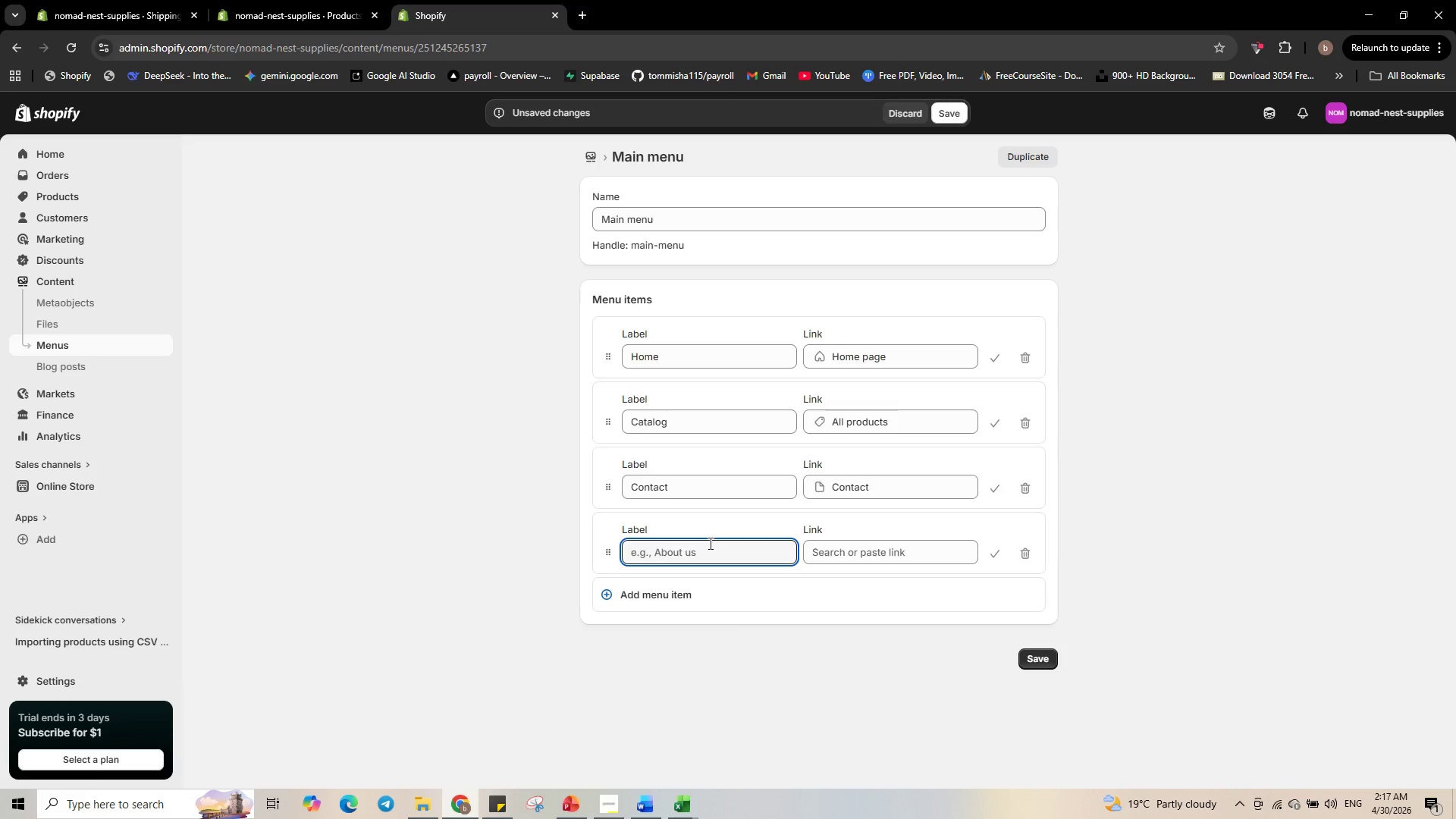 
wait(9.28)
 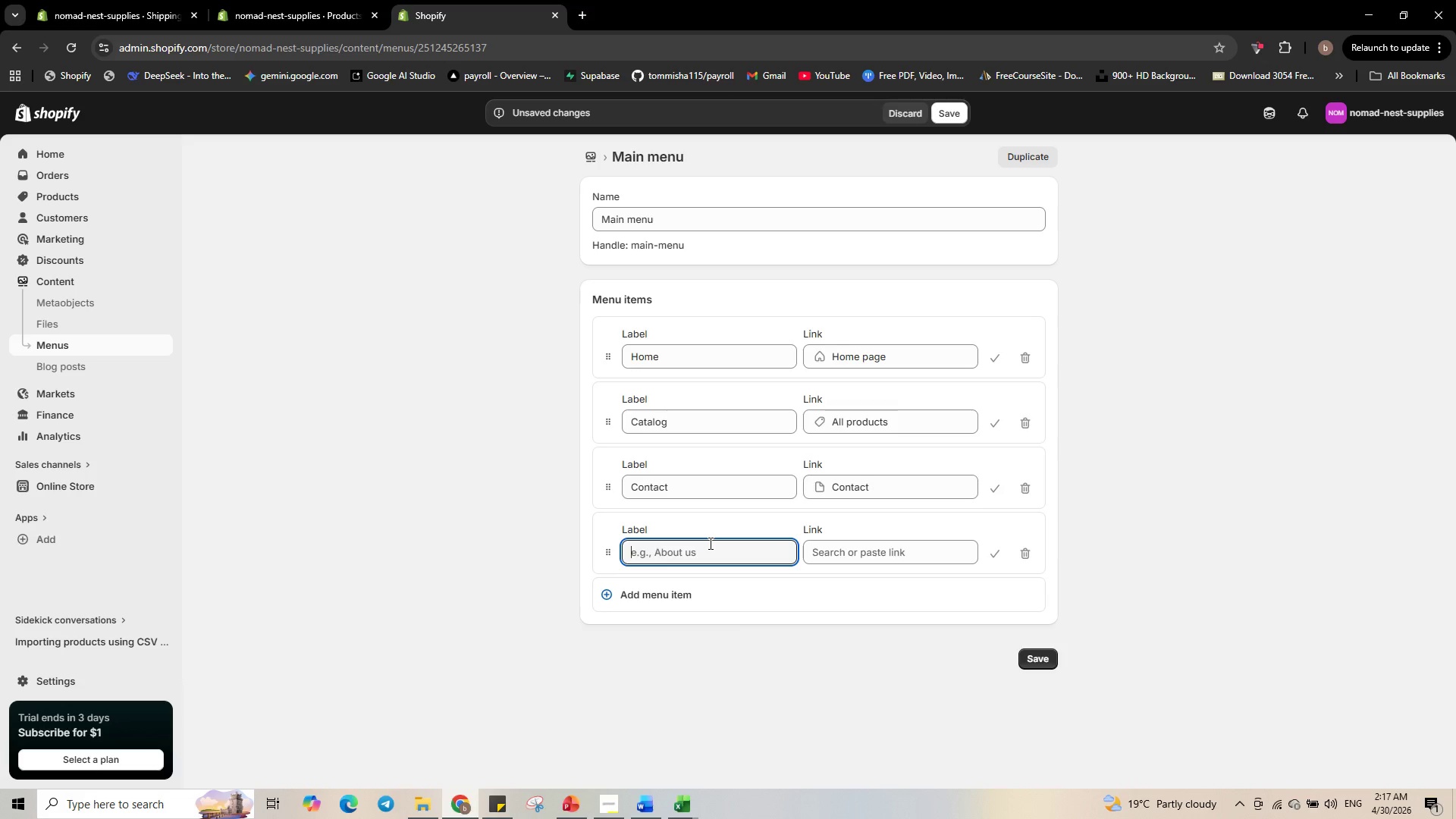 
type(Shop a)
key(Backspace)
type(All)
 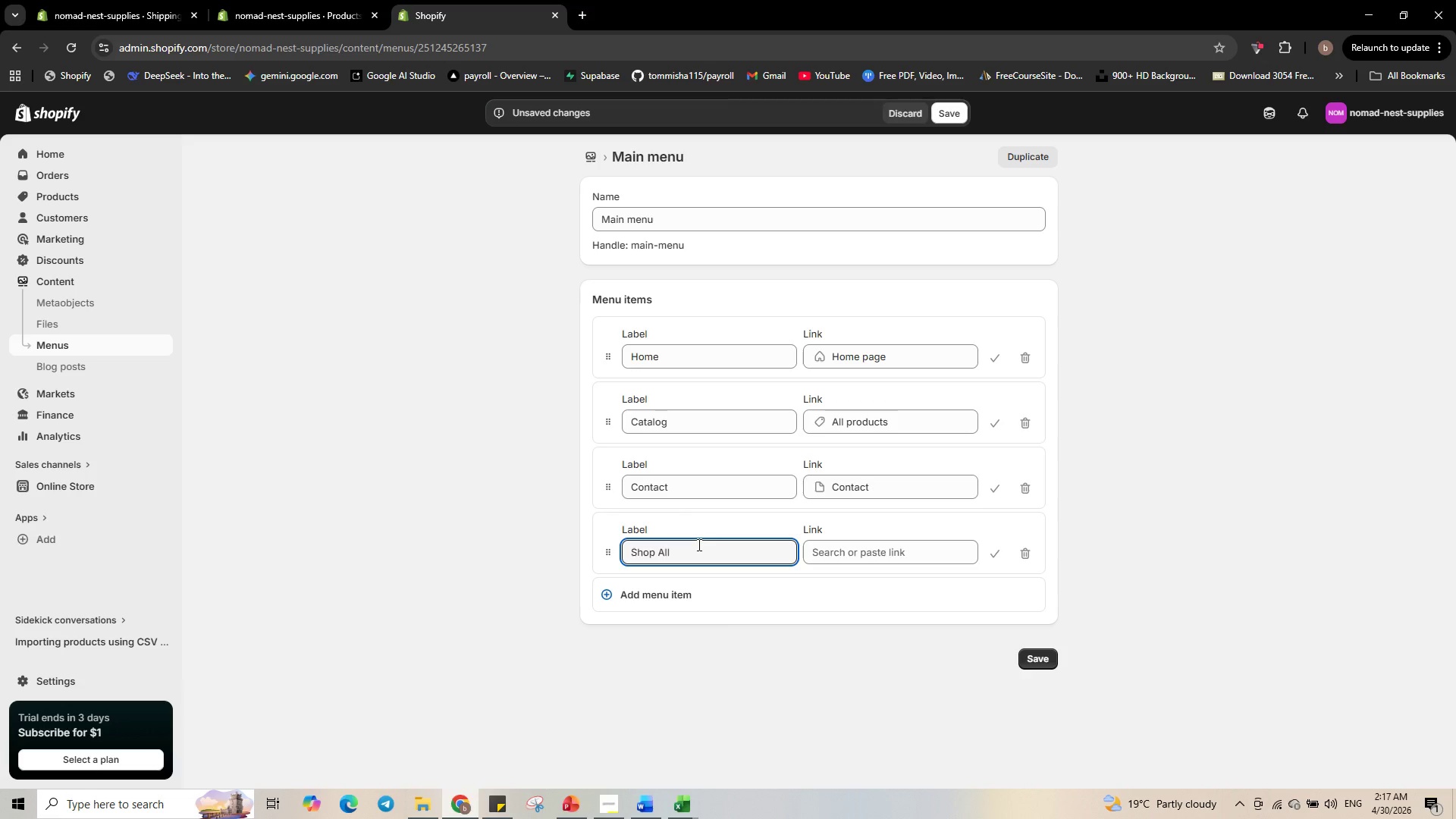 
left_click([846, 551])
 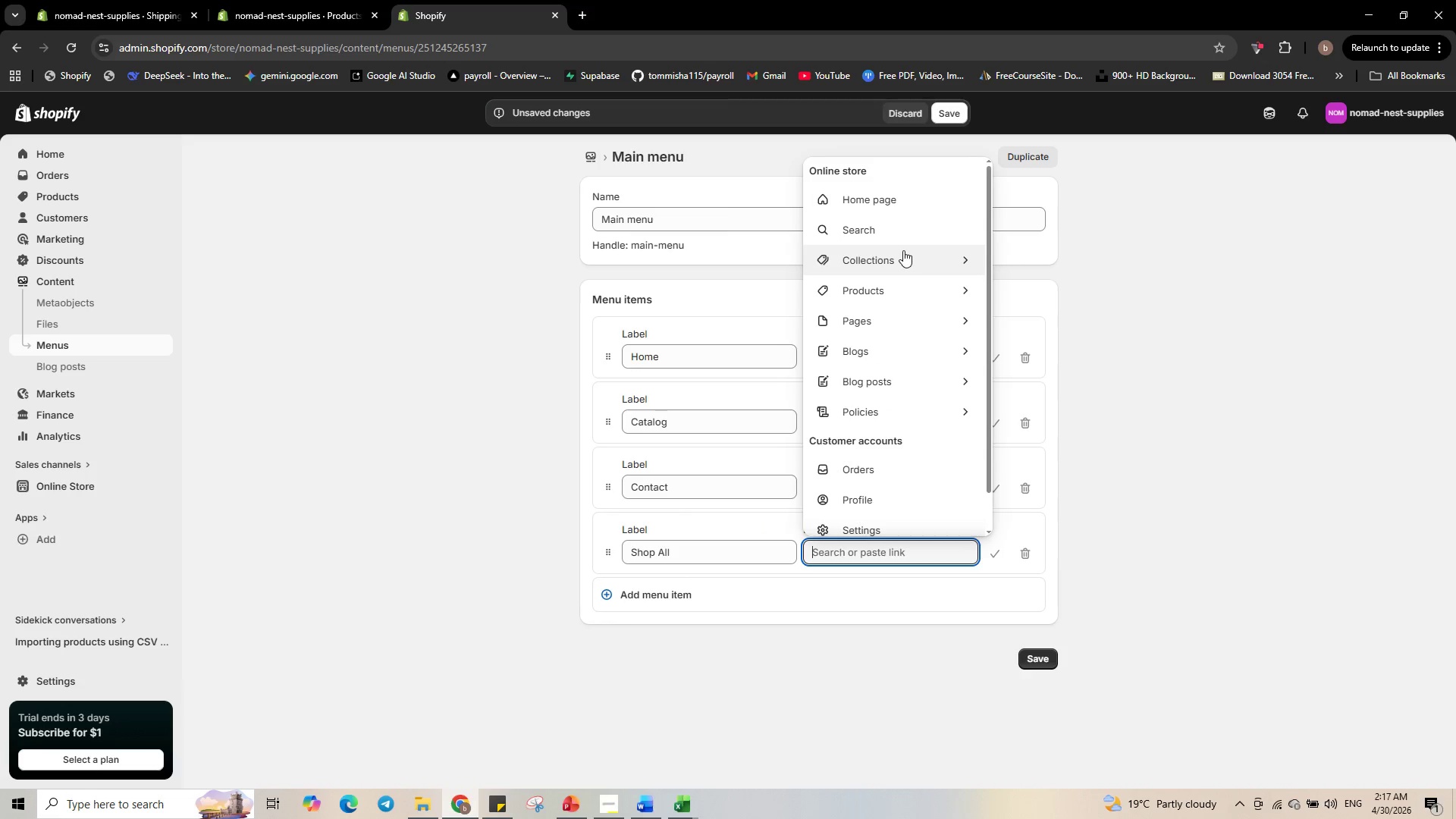 
left_click([905, 263])
 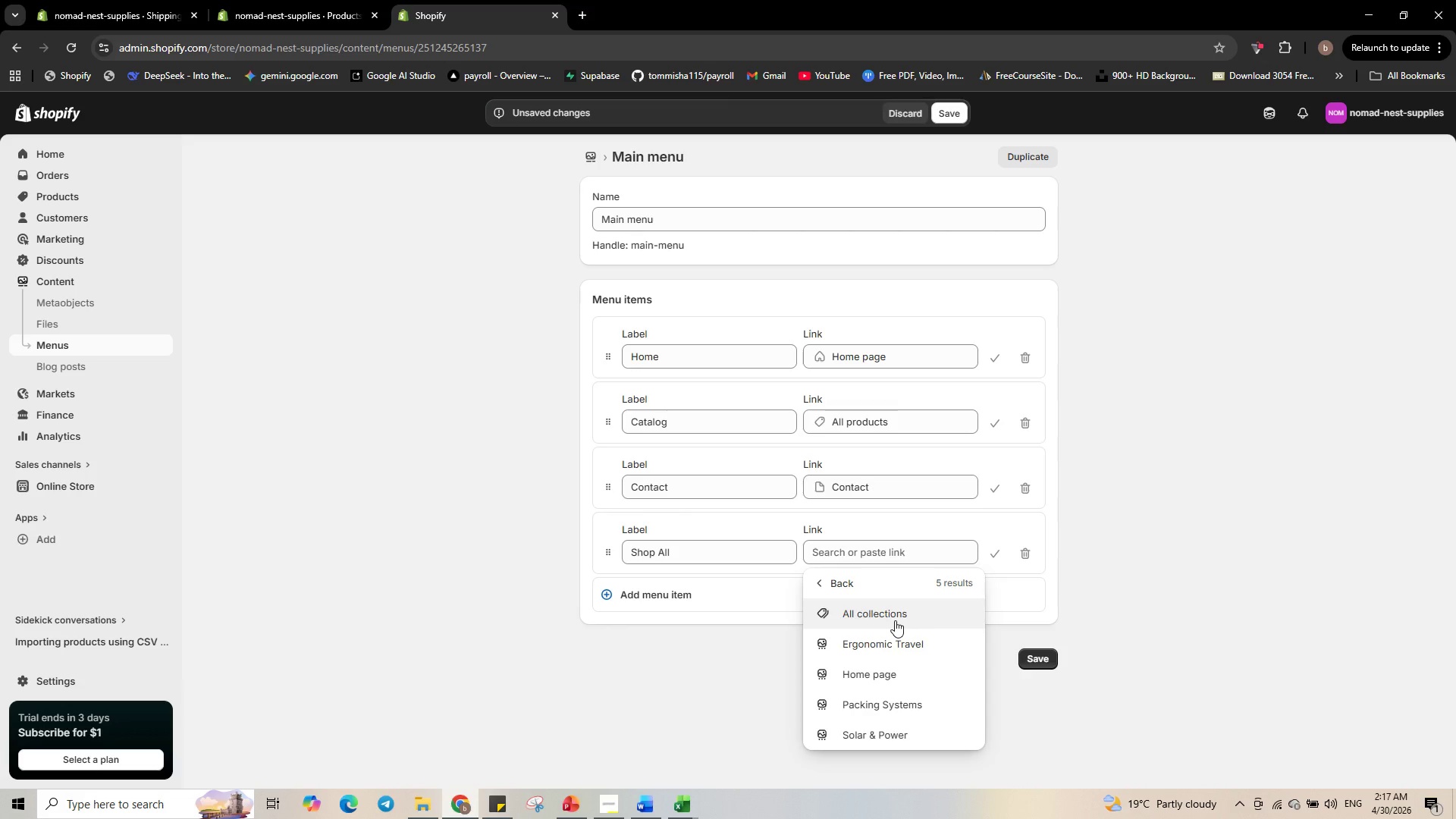 
left_click([895, 620])
 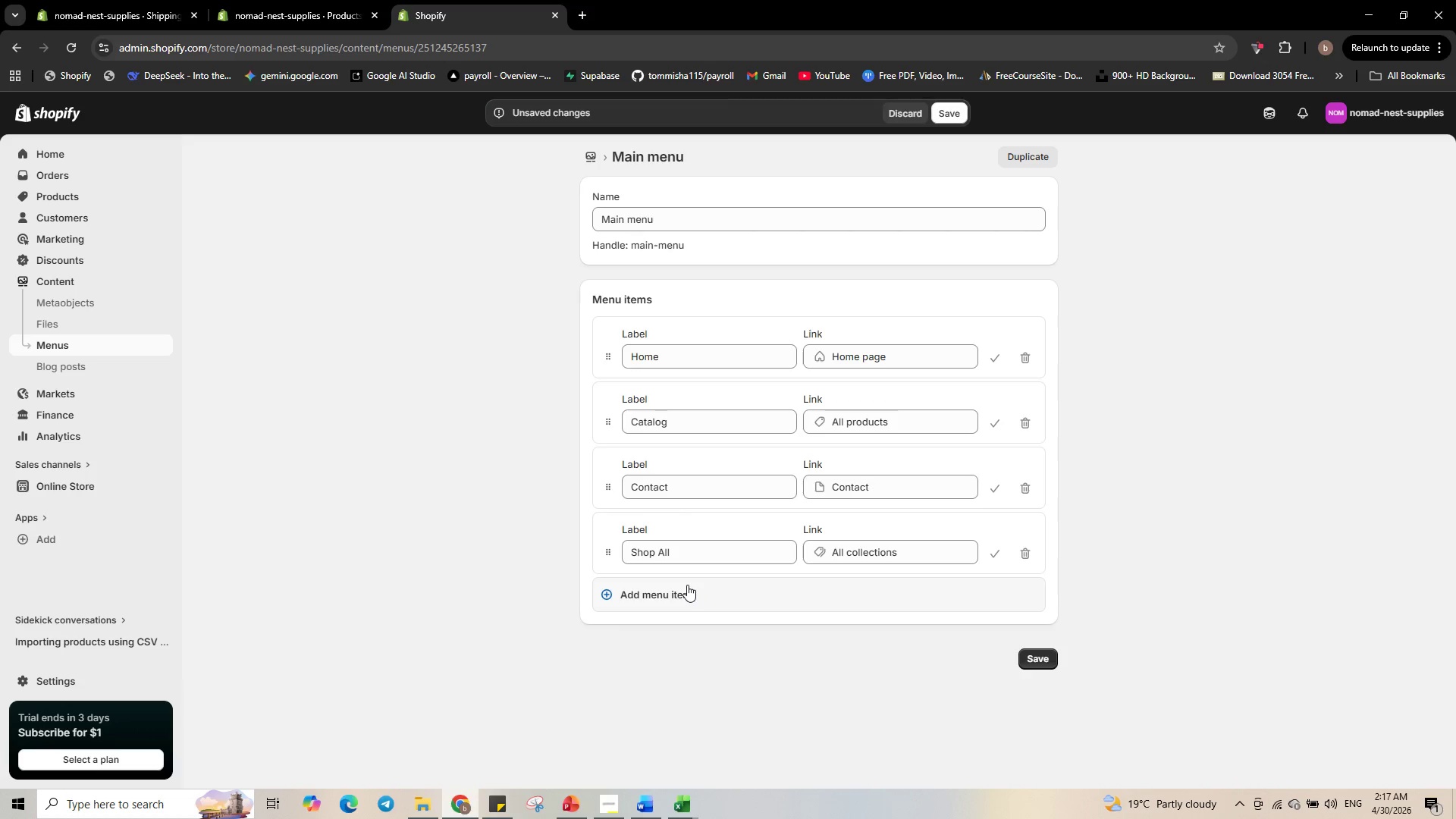 
left_click([698, 598])
 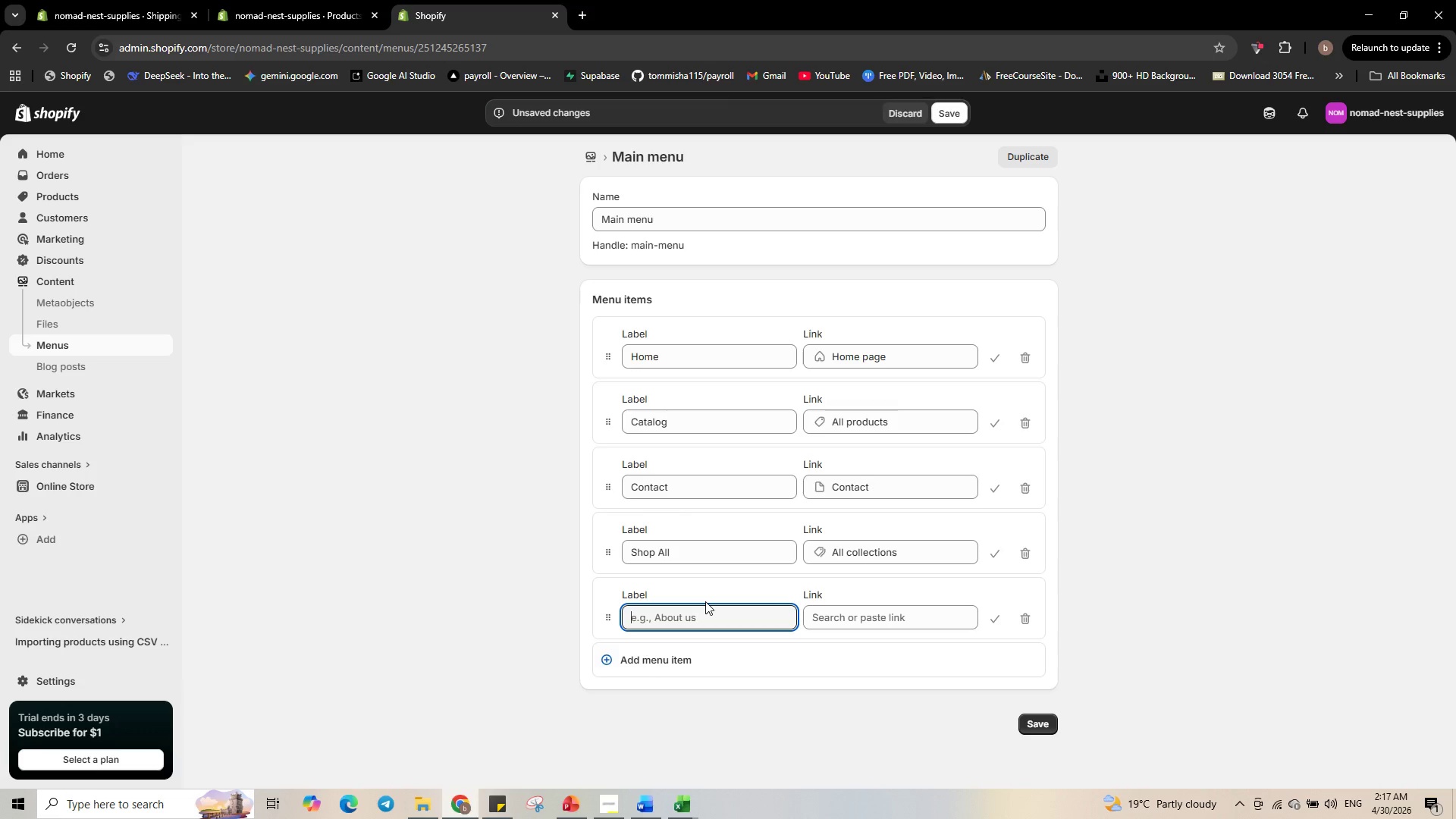 
wait(10.41)
 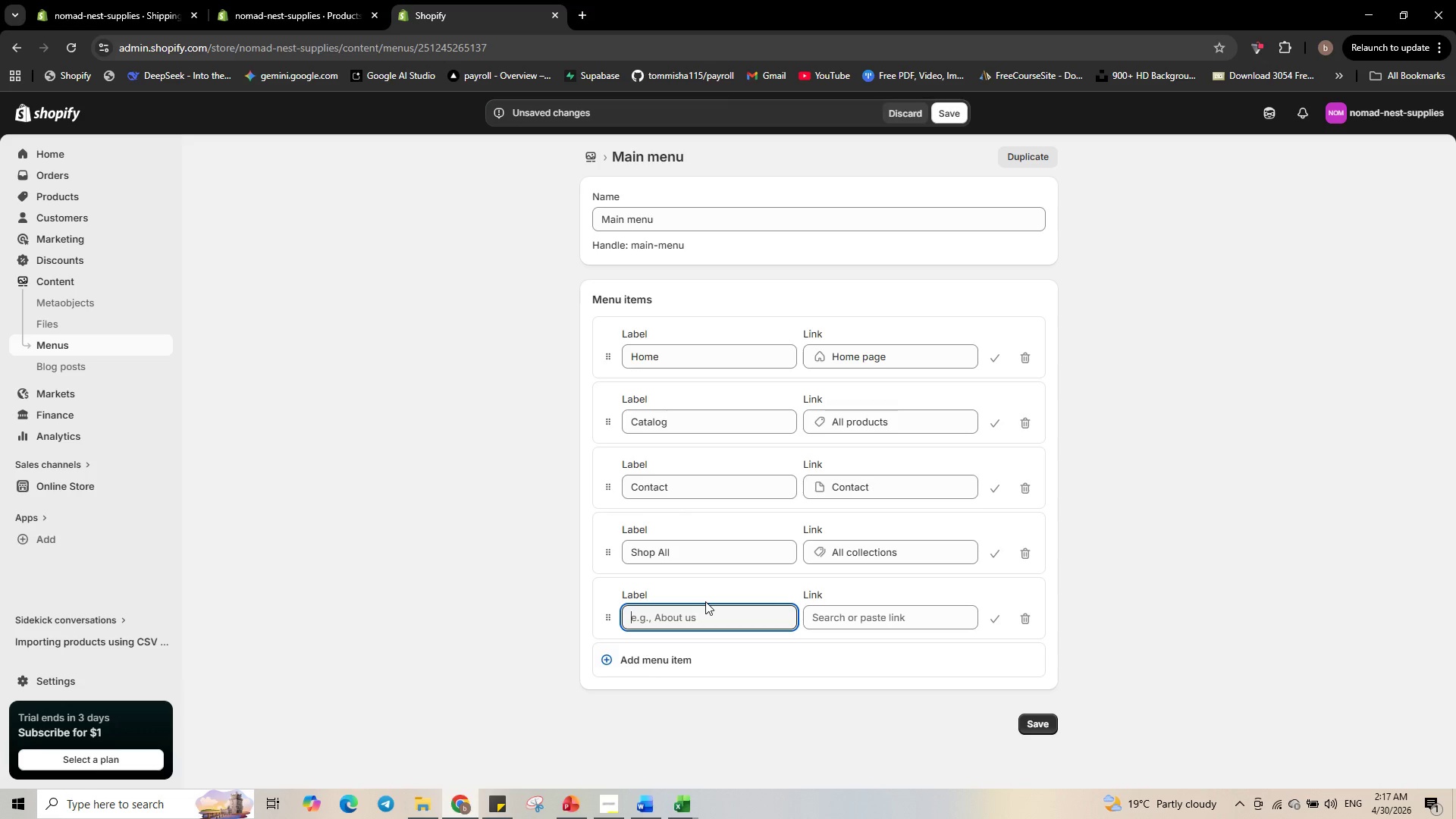 
left_click([835, 616])
 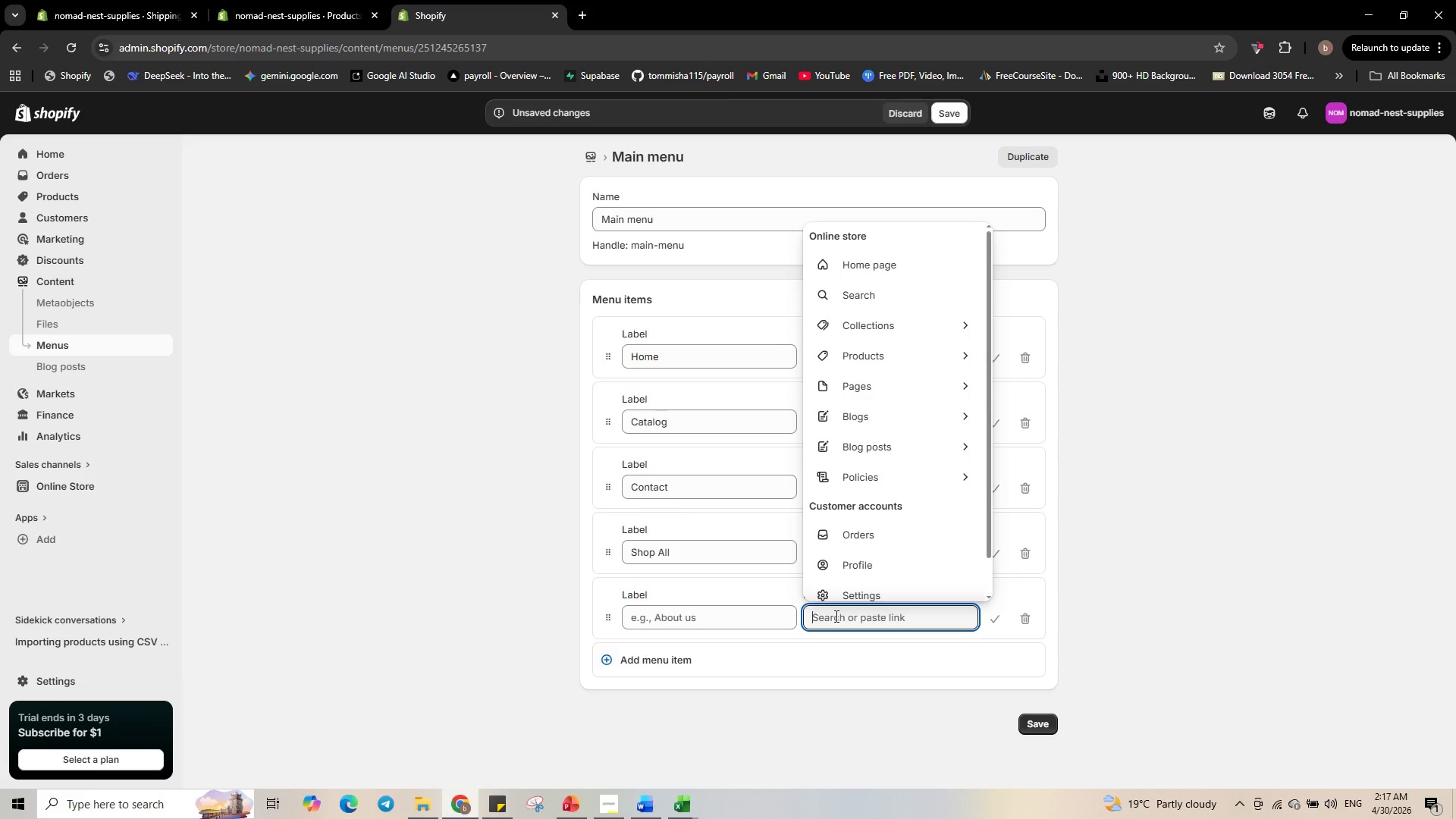 
wait(10.73)
 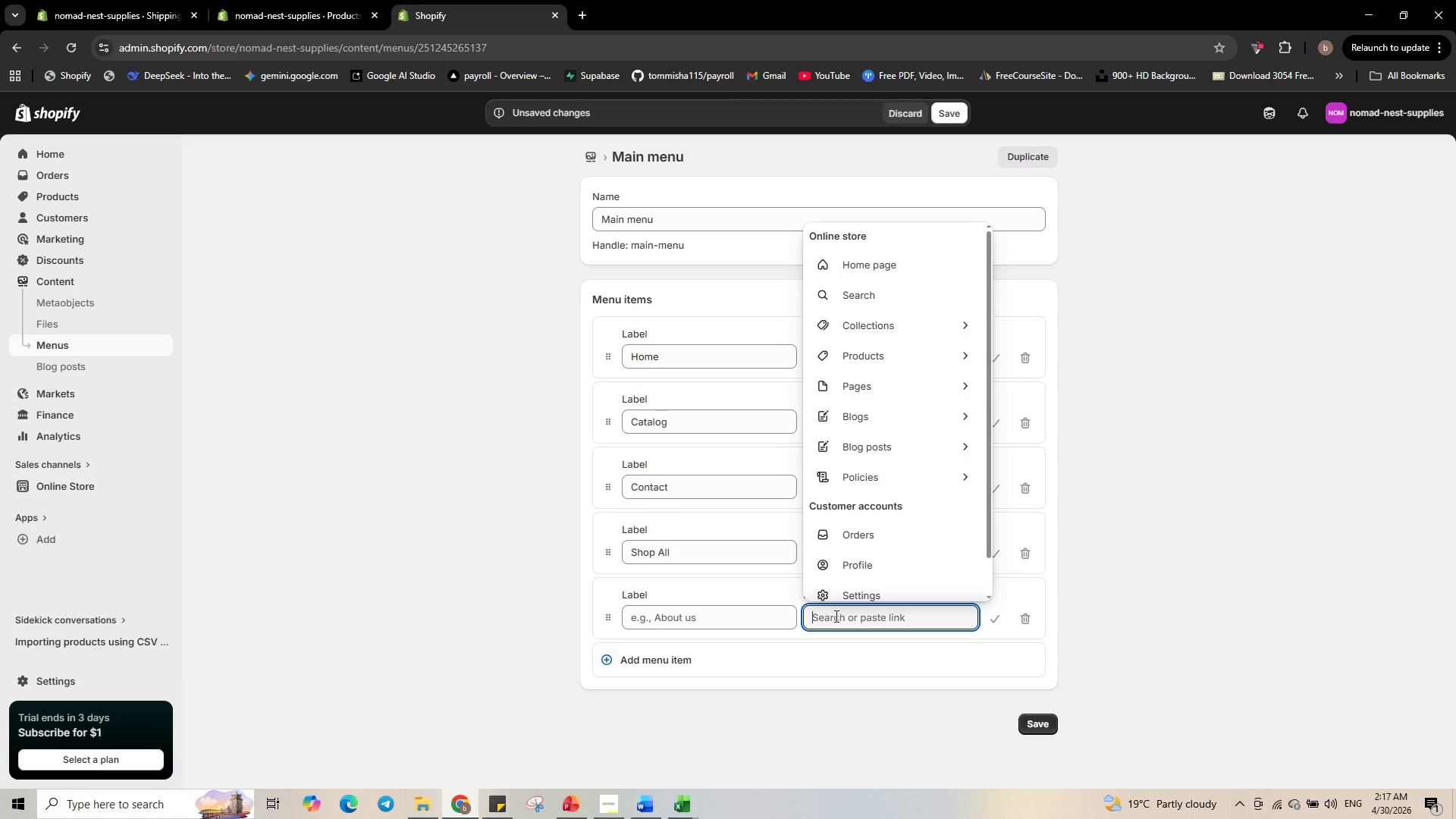 
left_click([745, 612])
 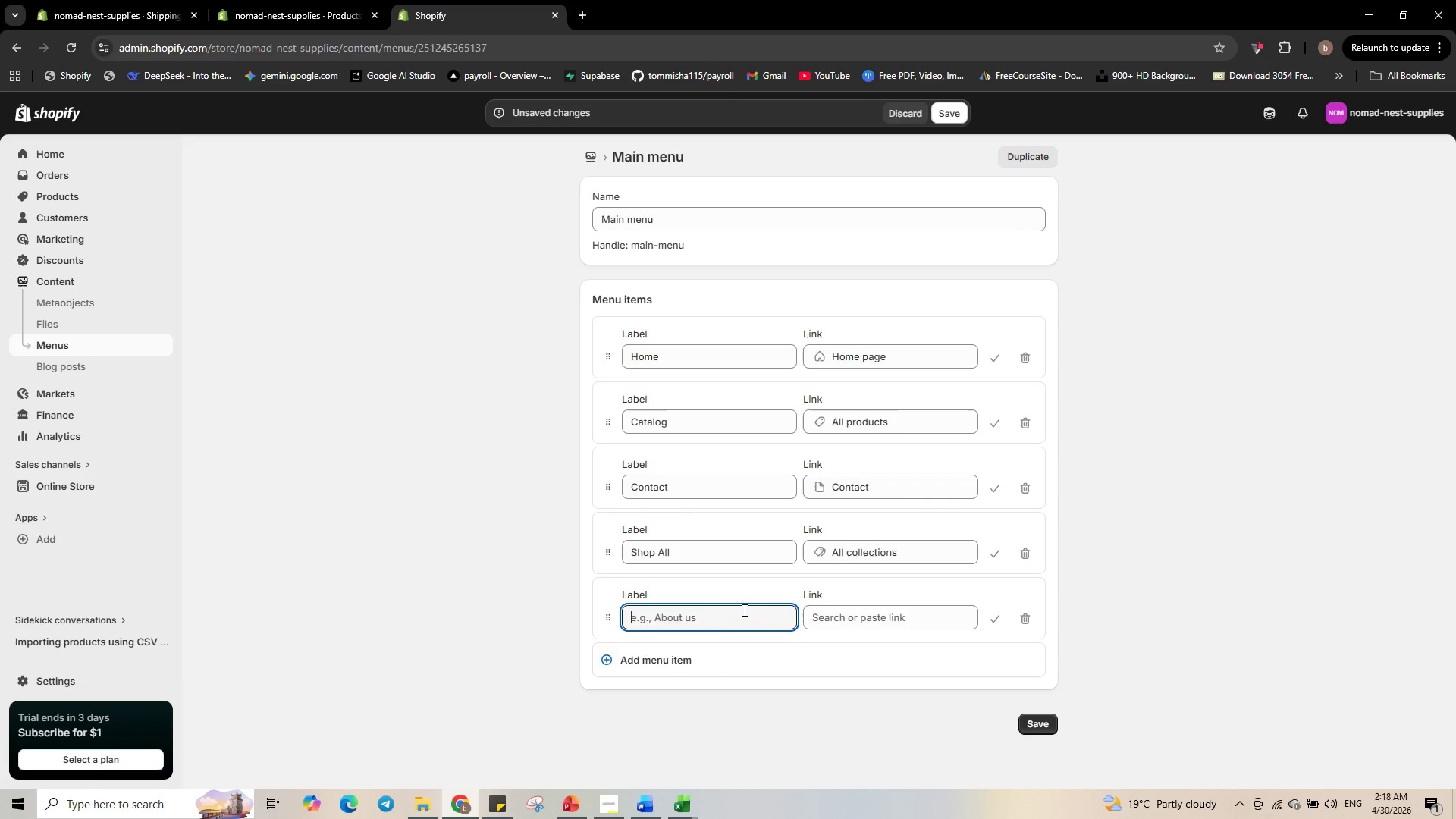 
type(Collections)
 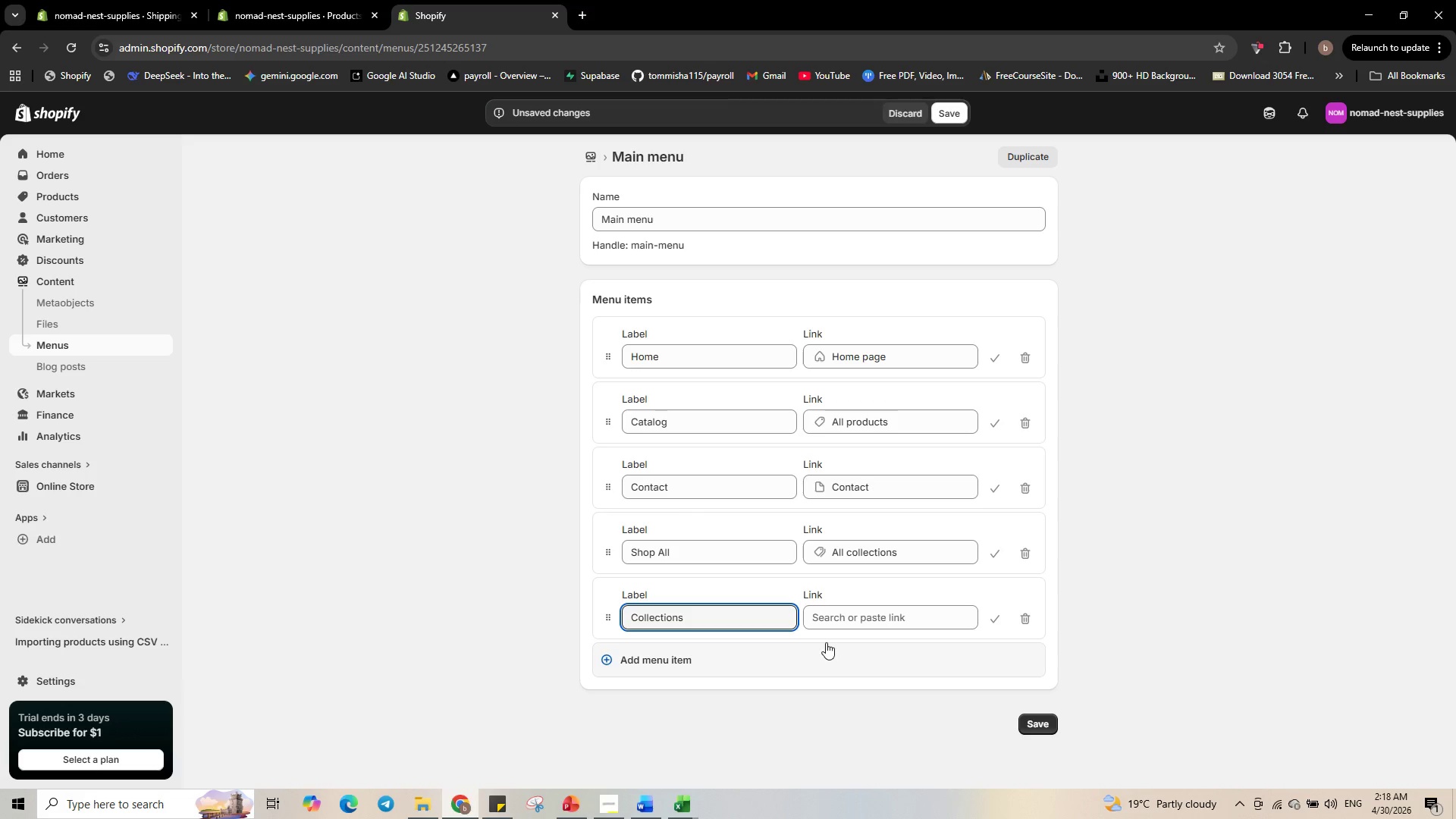 
left_click([704, 659])
 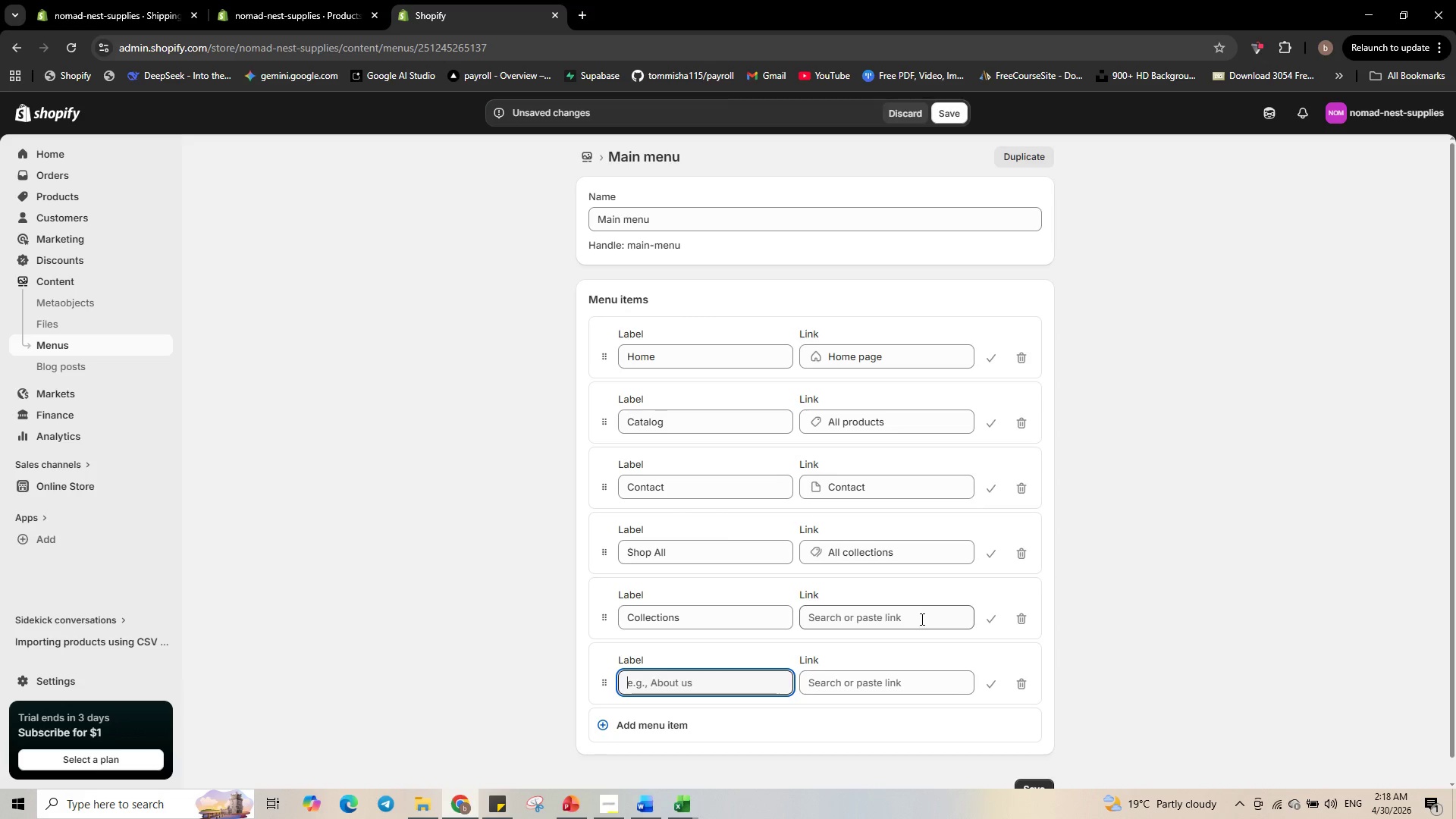 
left_click([990, 614])
 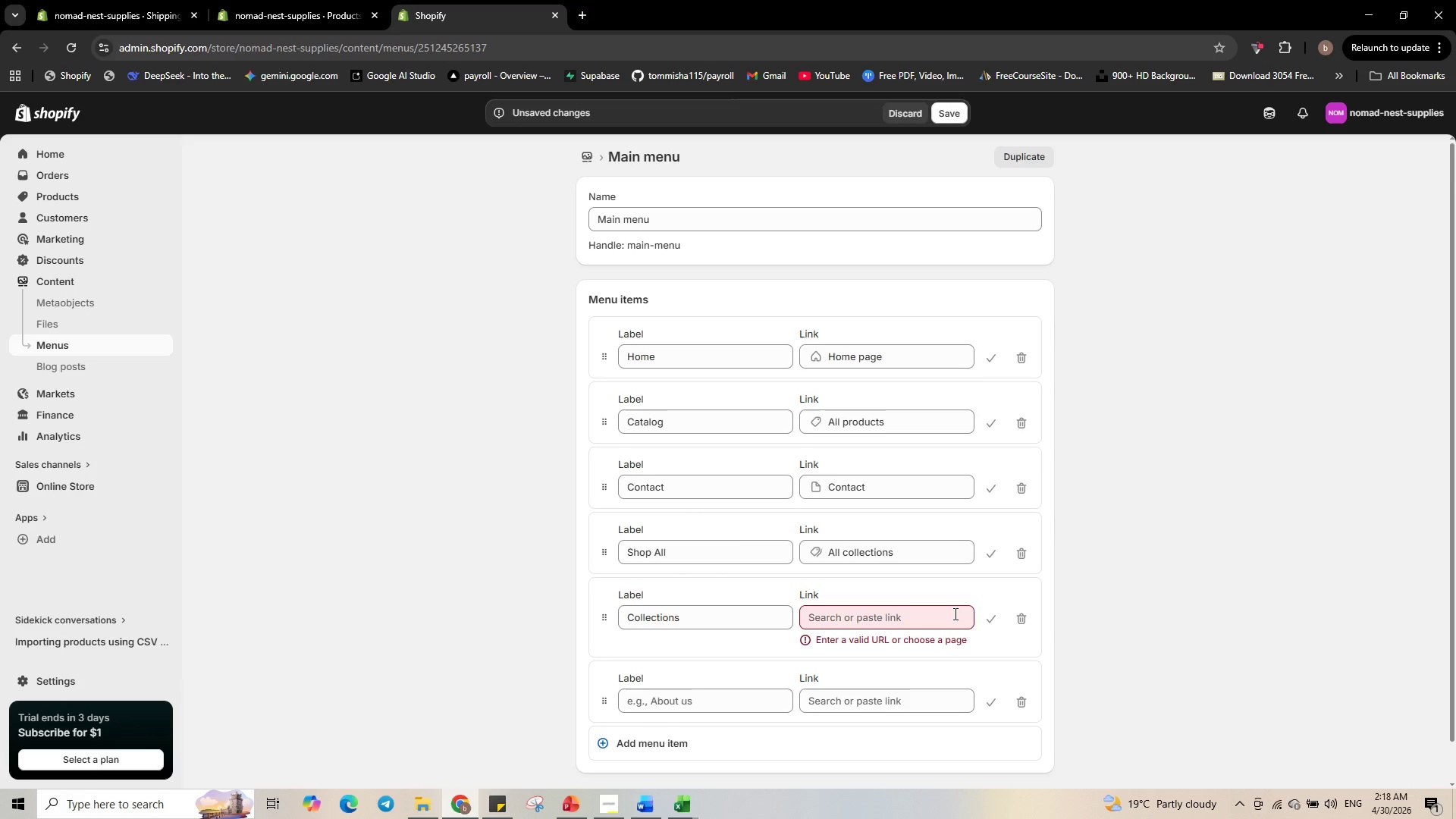 
left_click([952, 612])
 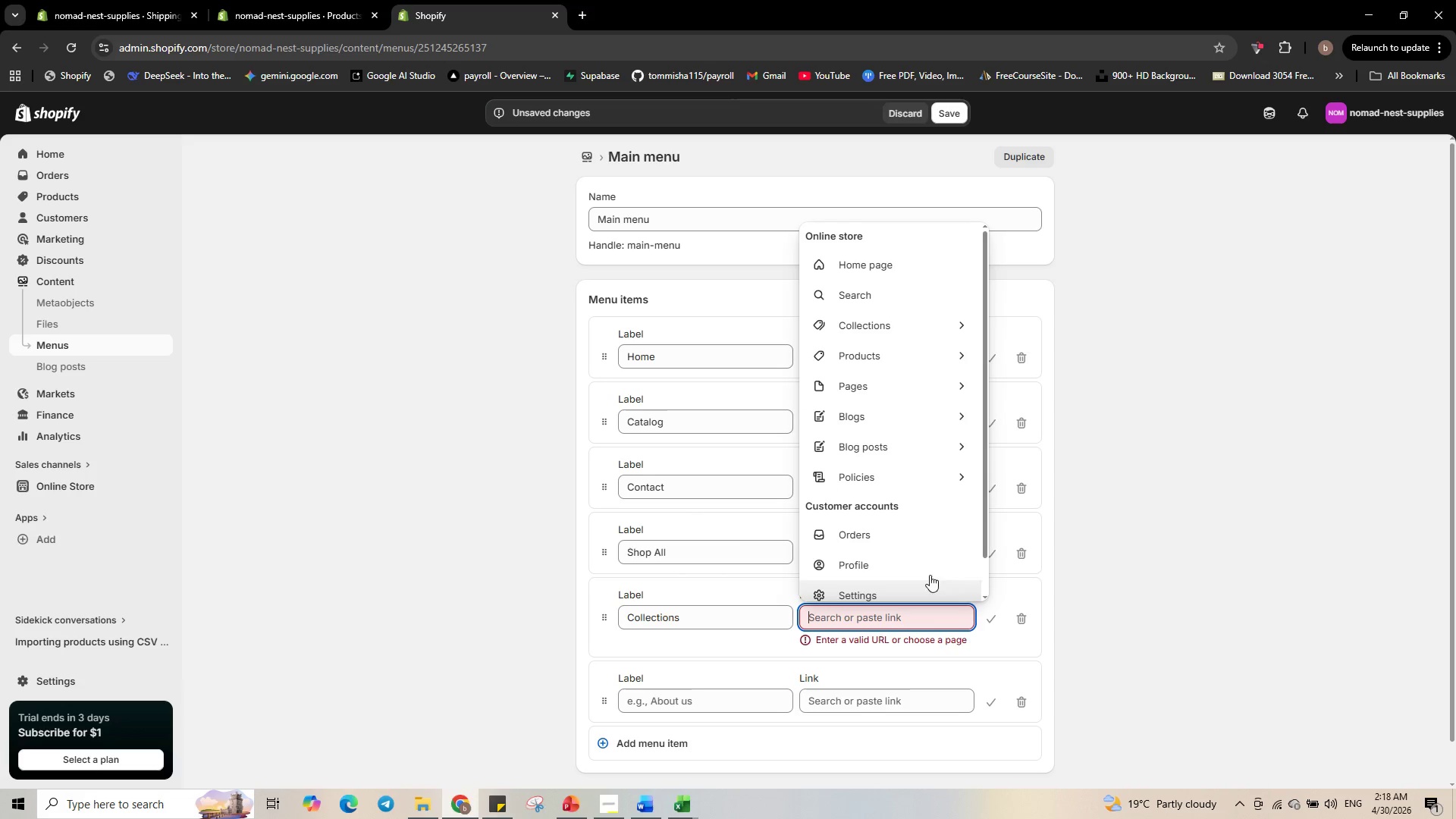 
scroll: coordinate [911, 560], scroll_direction: down, amount: 1.0
 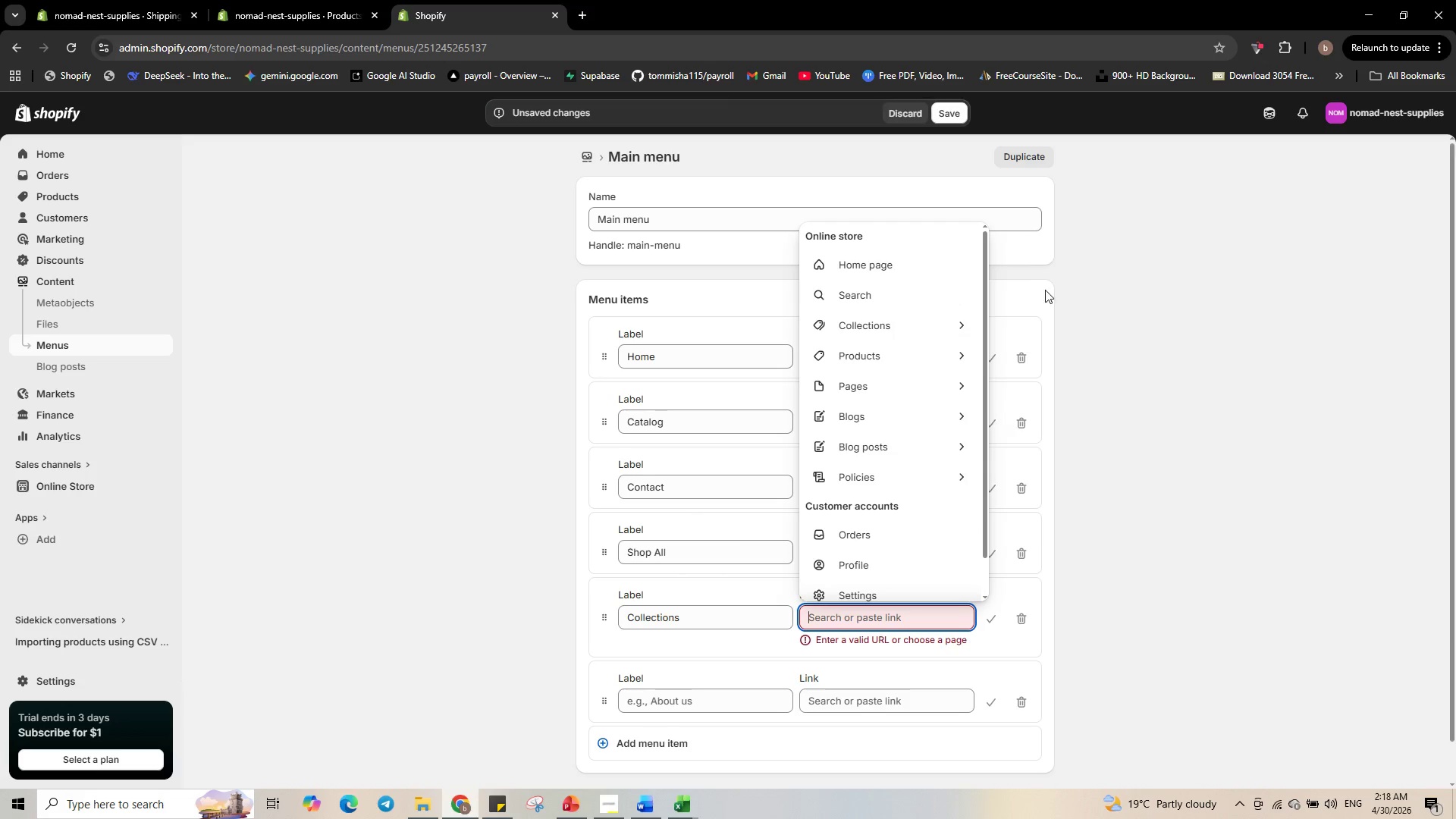 
left_click([1091, 342])
 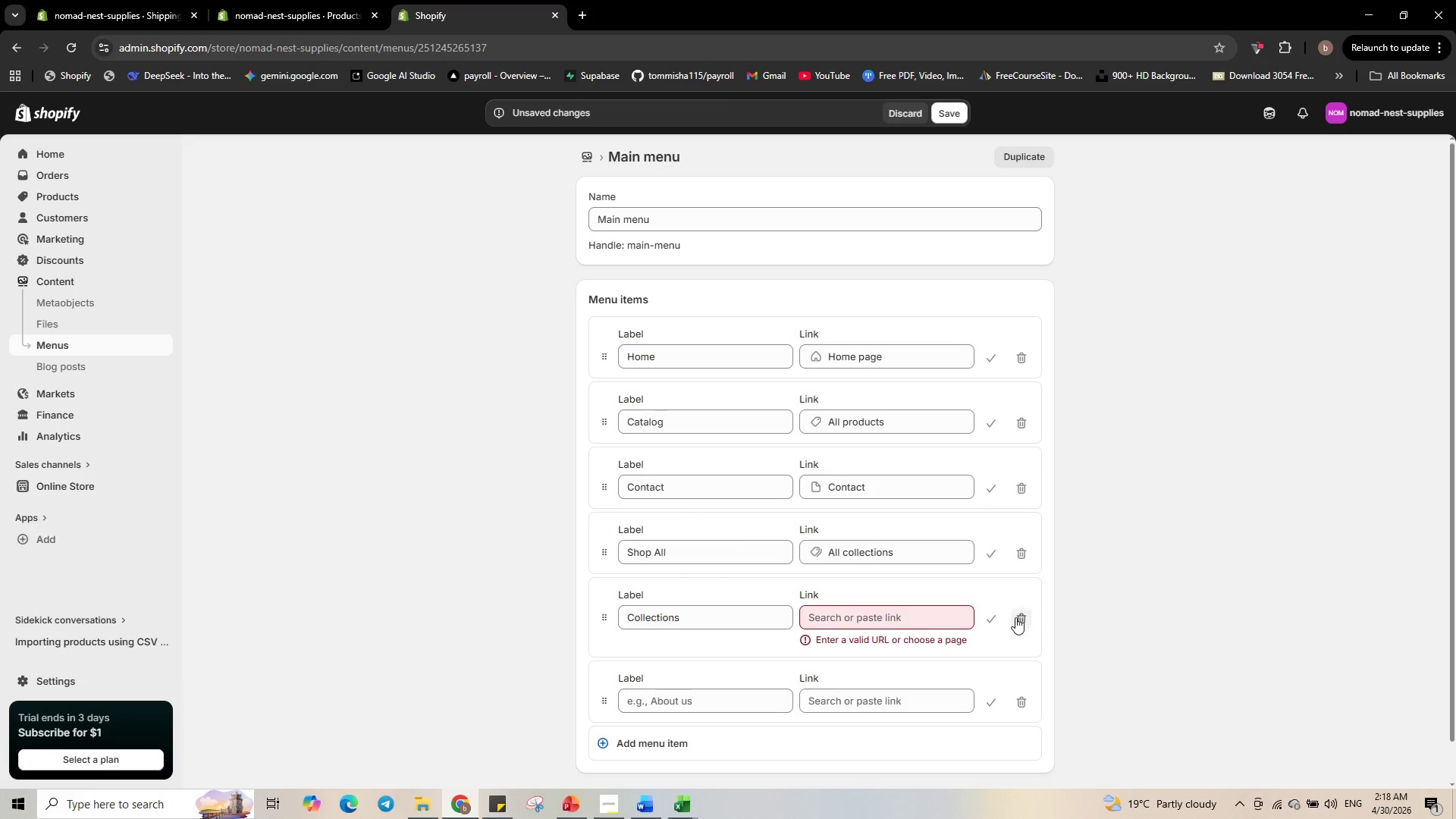 
left_click([1018, 617])
 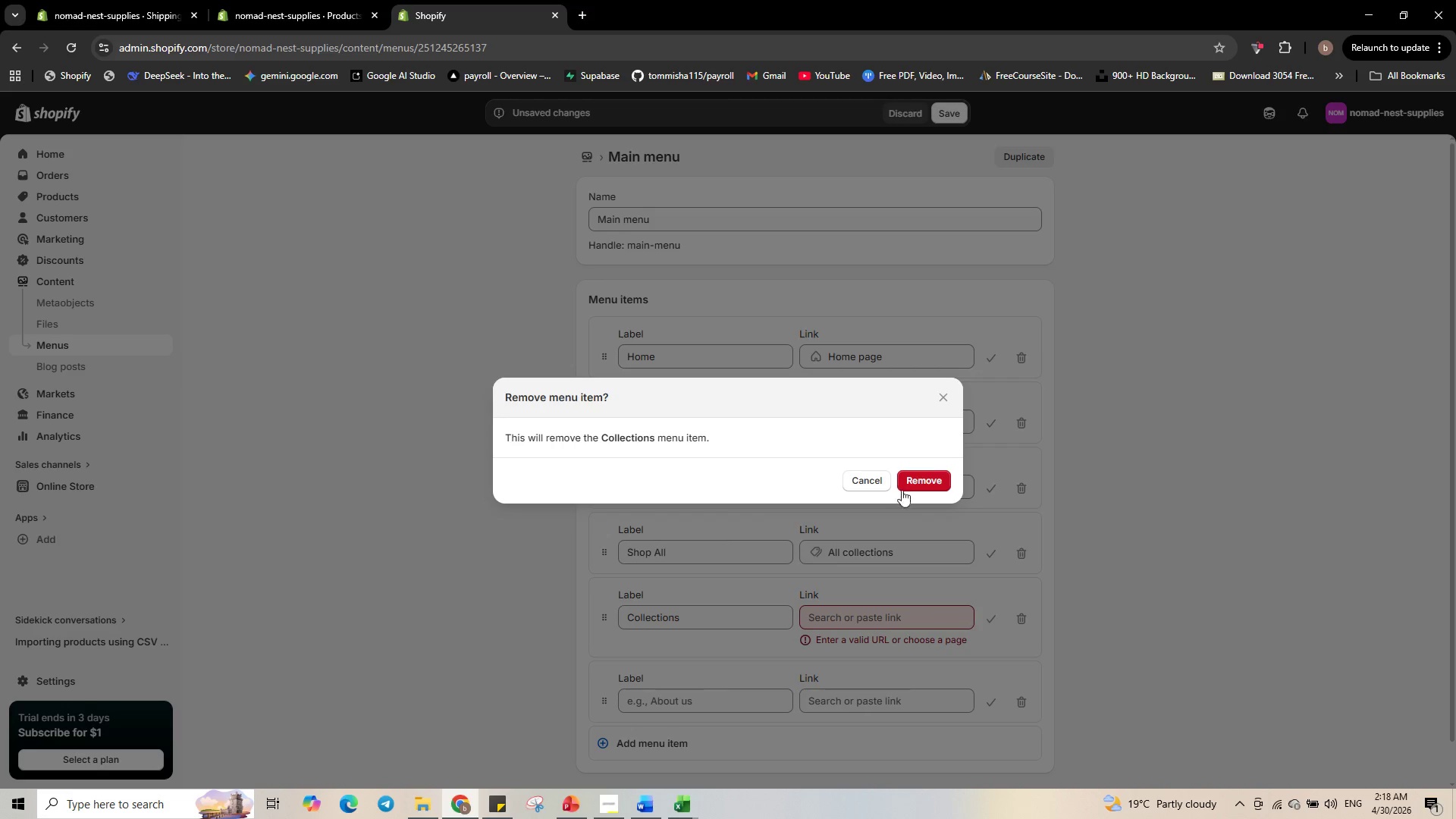 
left_click([907, 487])
 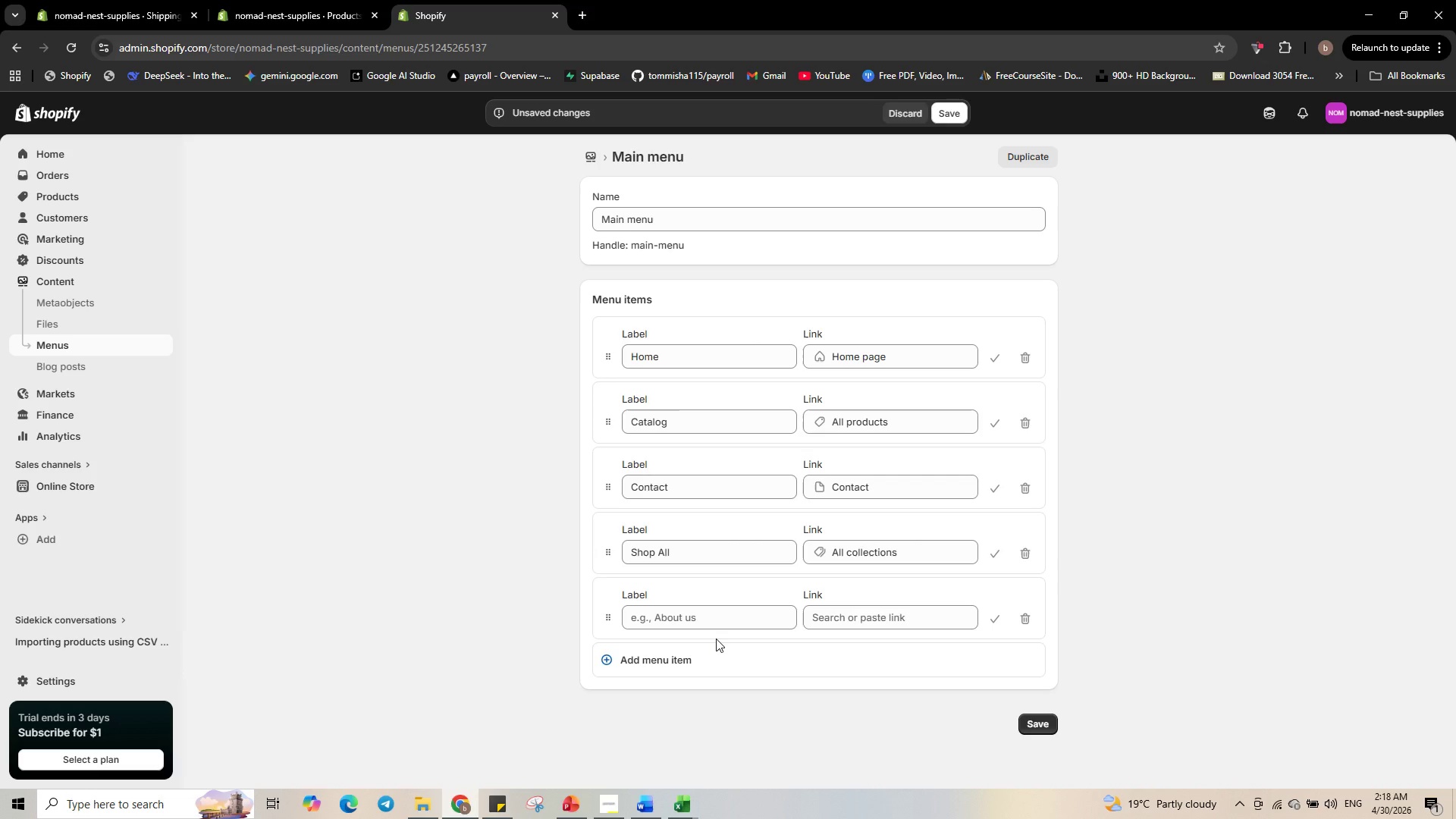 
wait(6.5)
 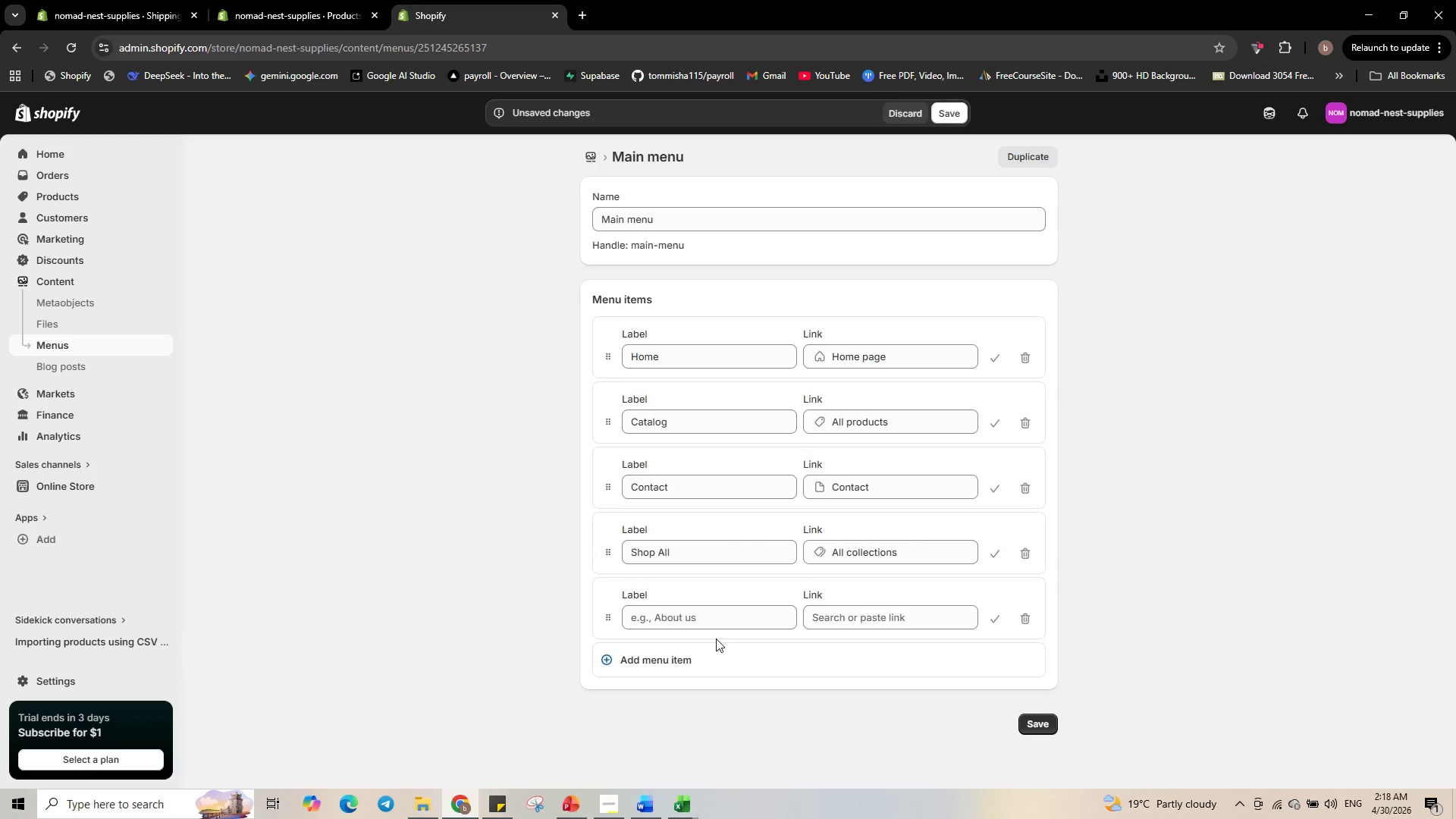 
left_click([676, 621])
 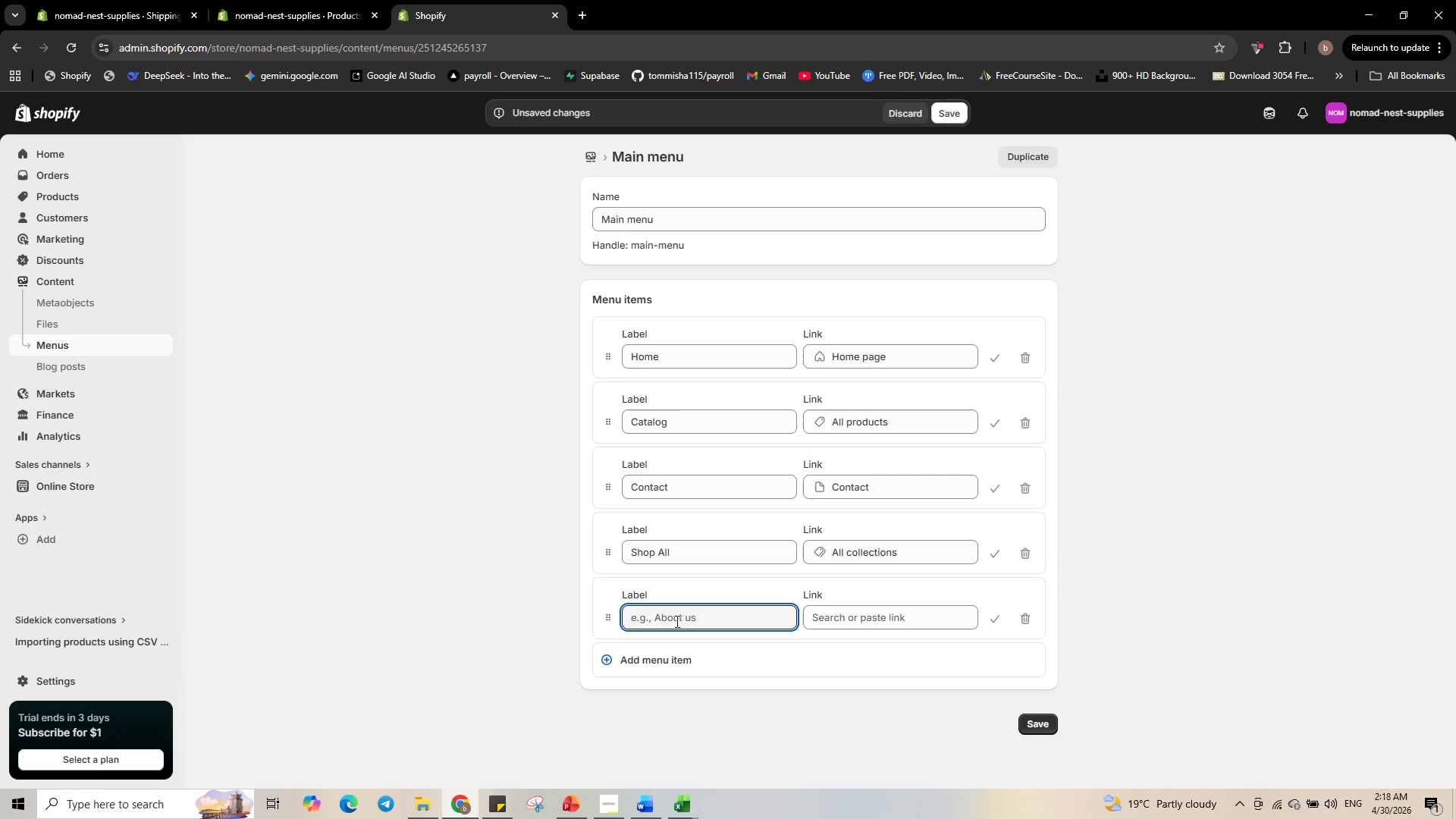 
type(Solar & power )
 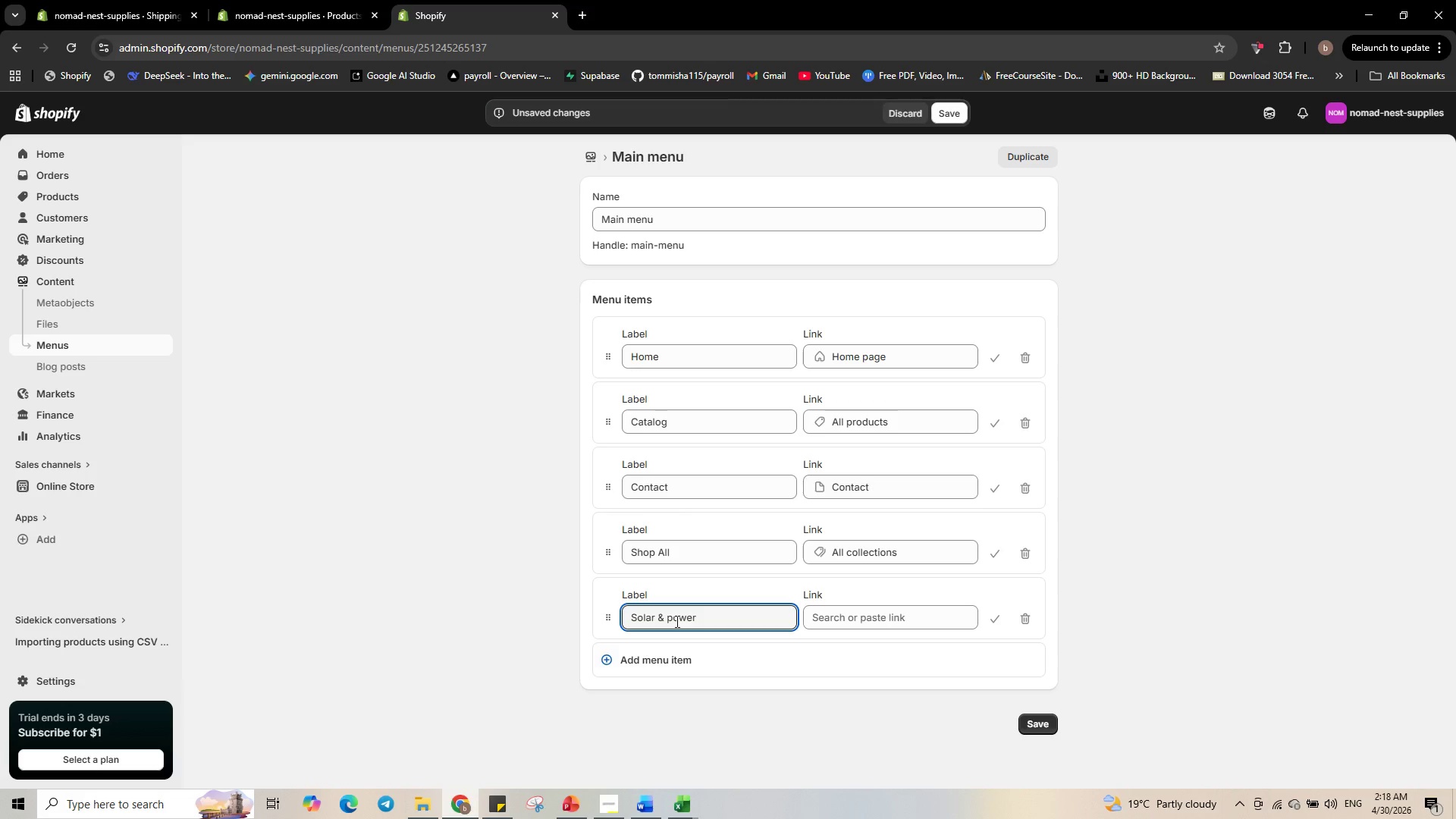 
left_click([866, 617])
 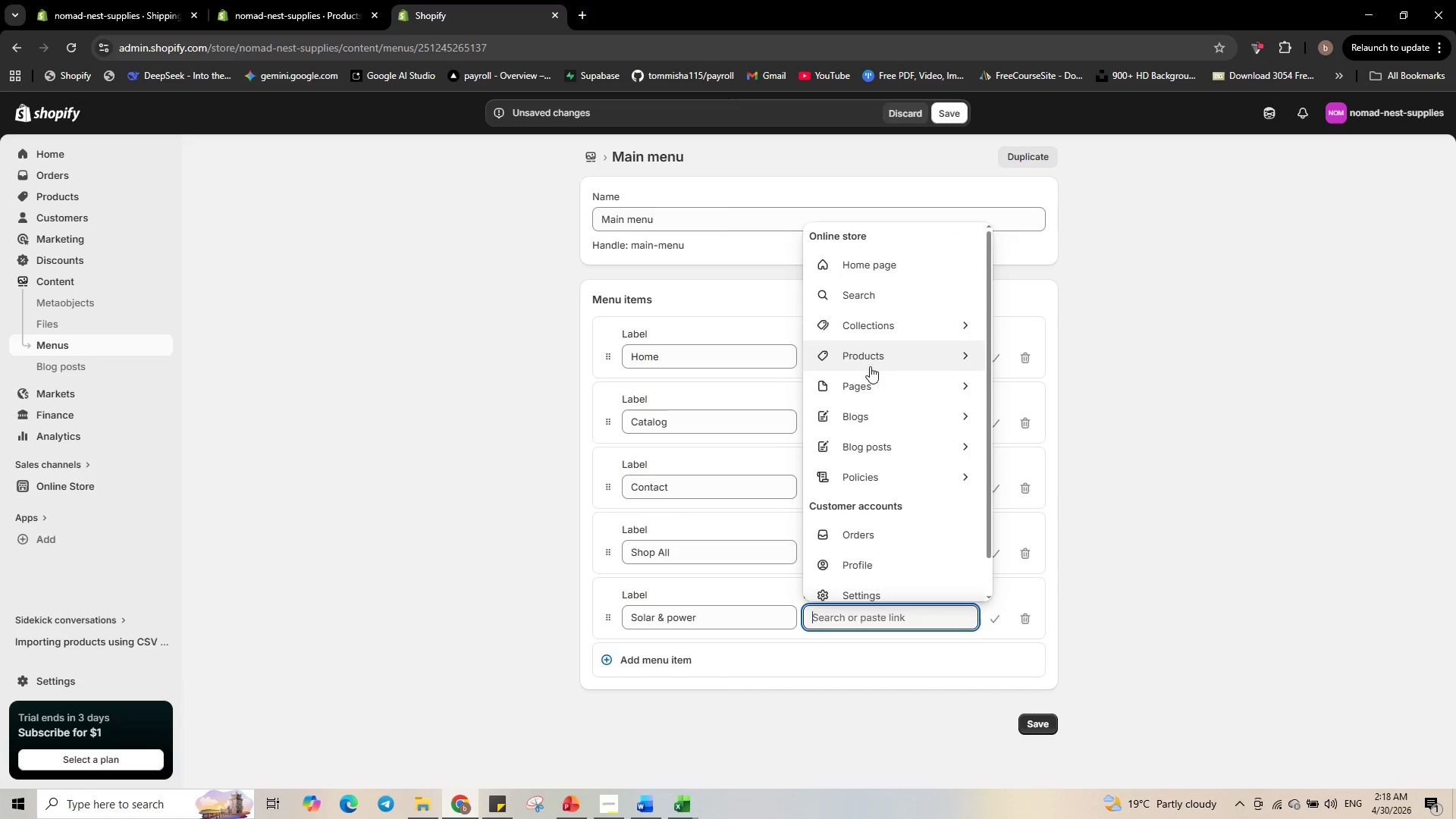 
left_click([872, 334])
 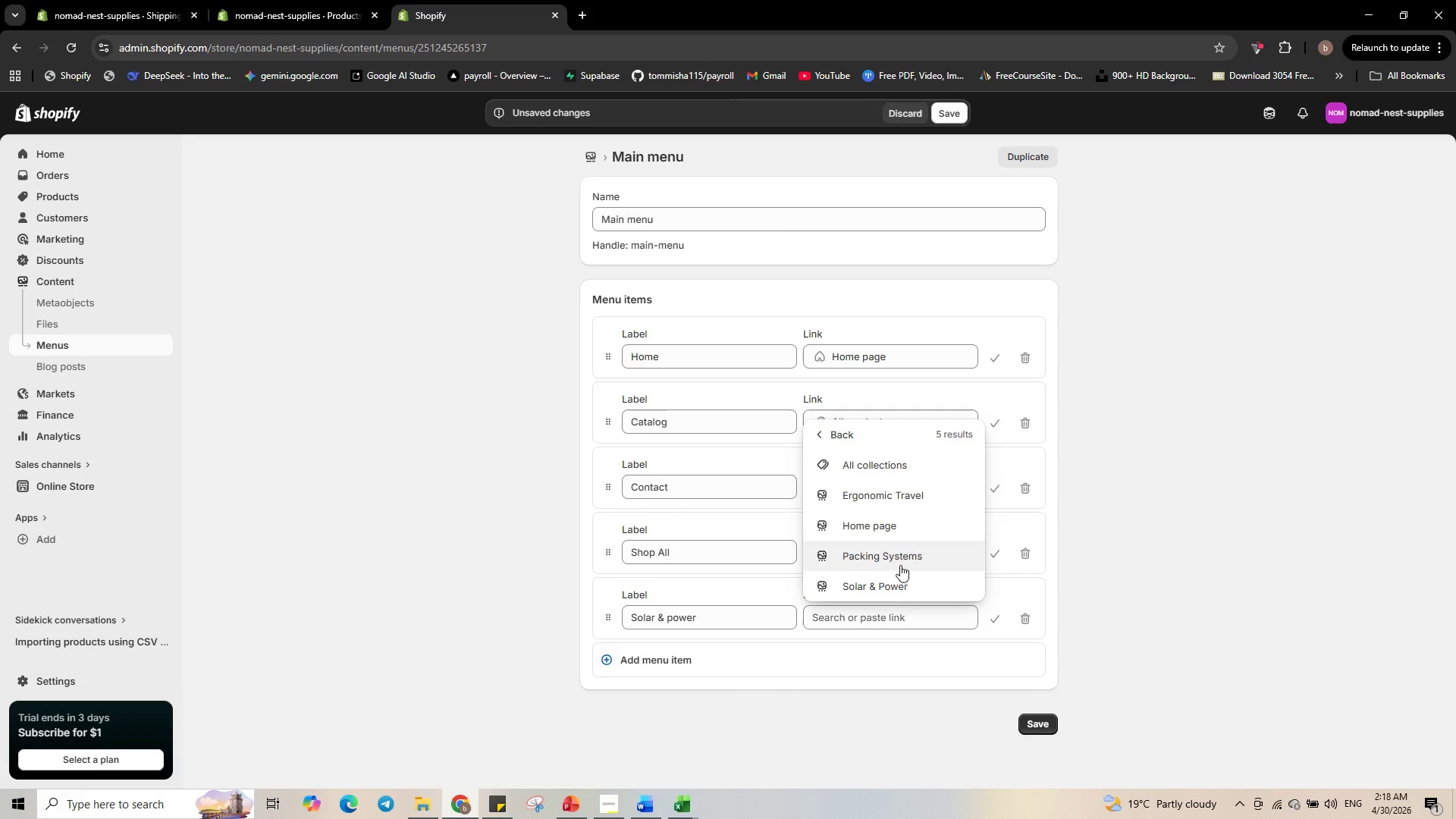 
left_click([898, 592])
 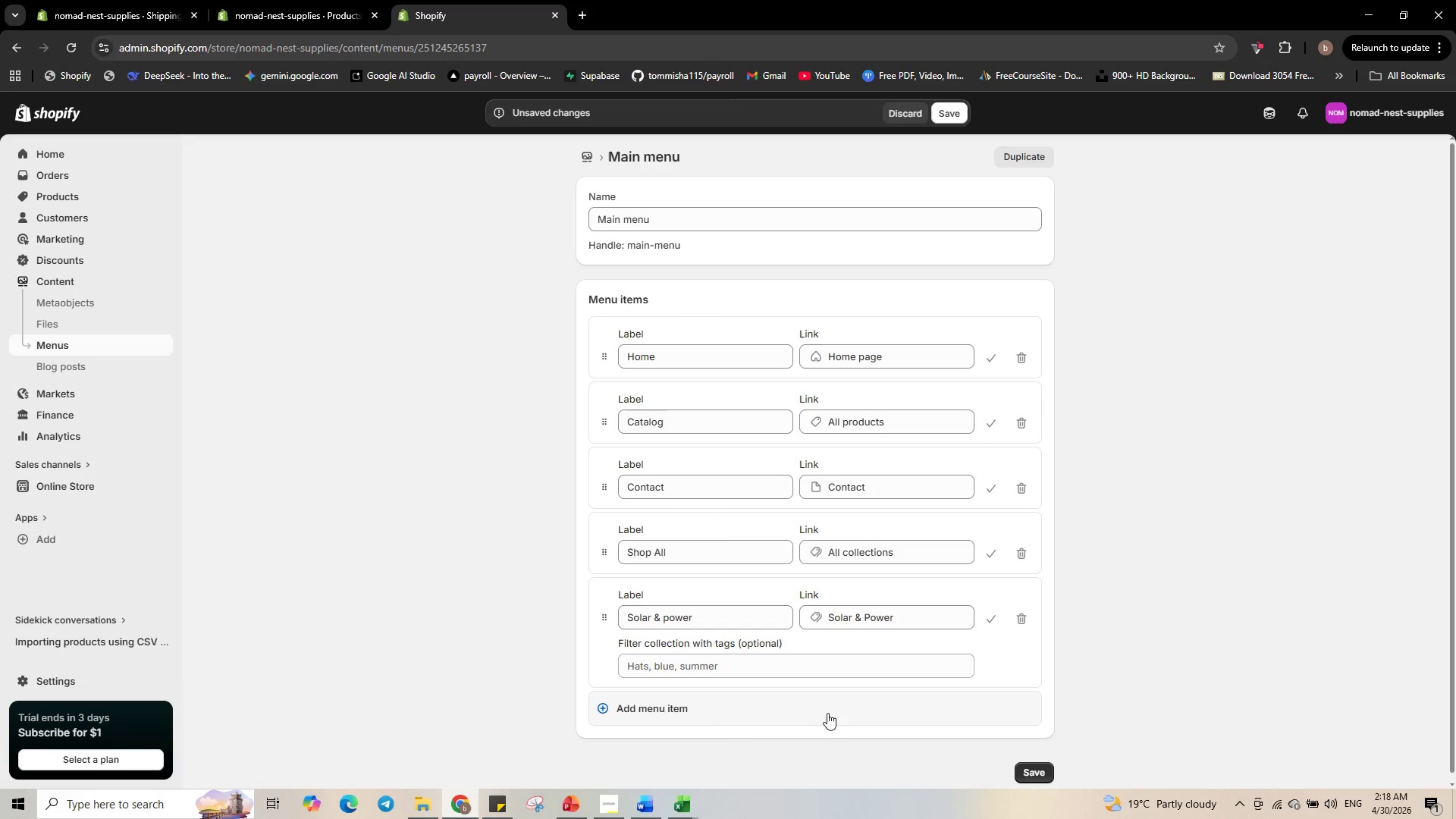 
left_click([657, 708])
 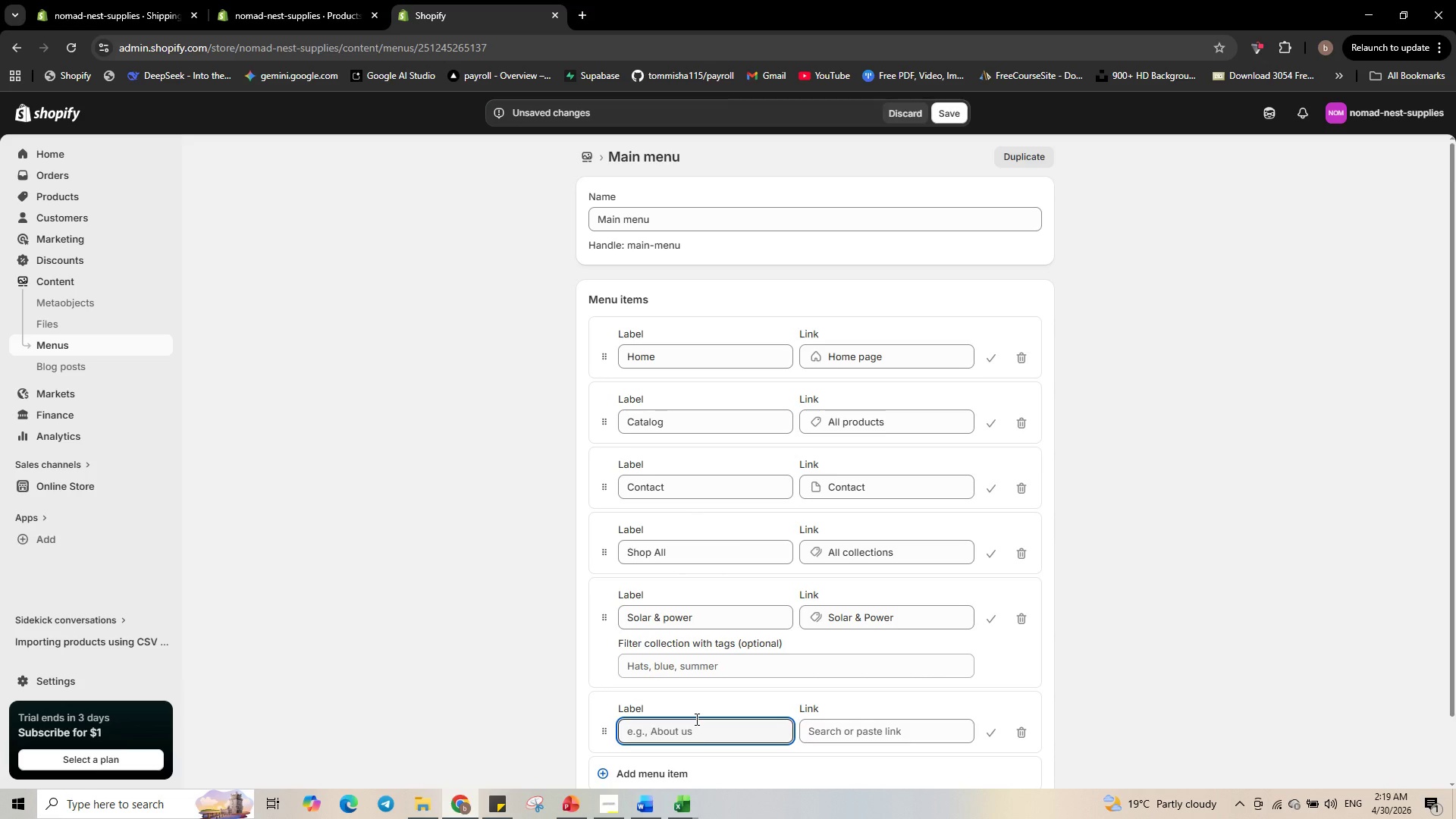 
wait(5.59)
 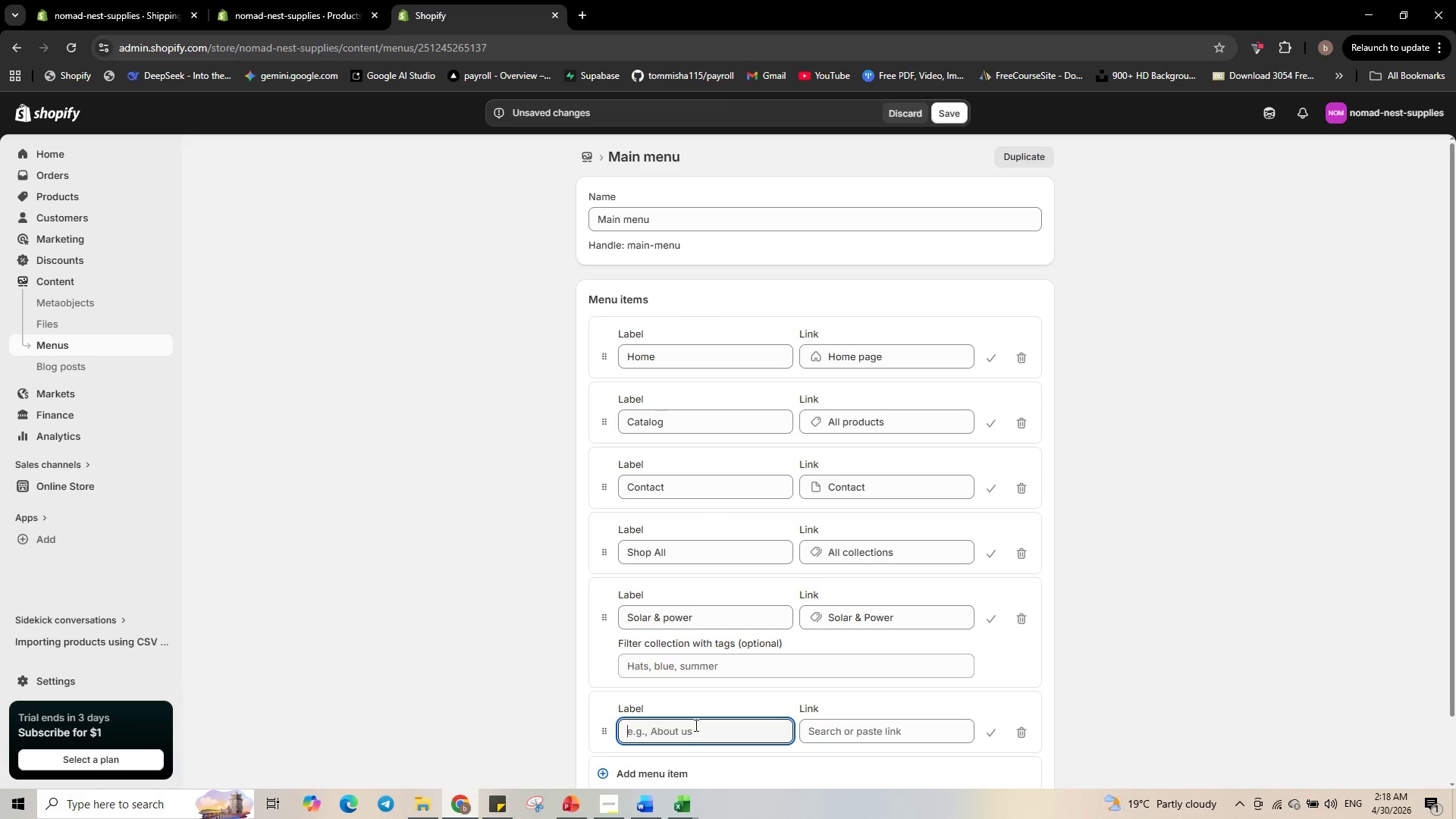 
type(Ergonomic Travel )
 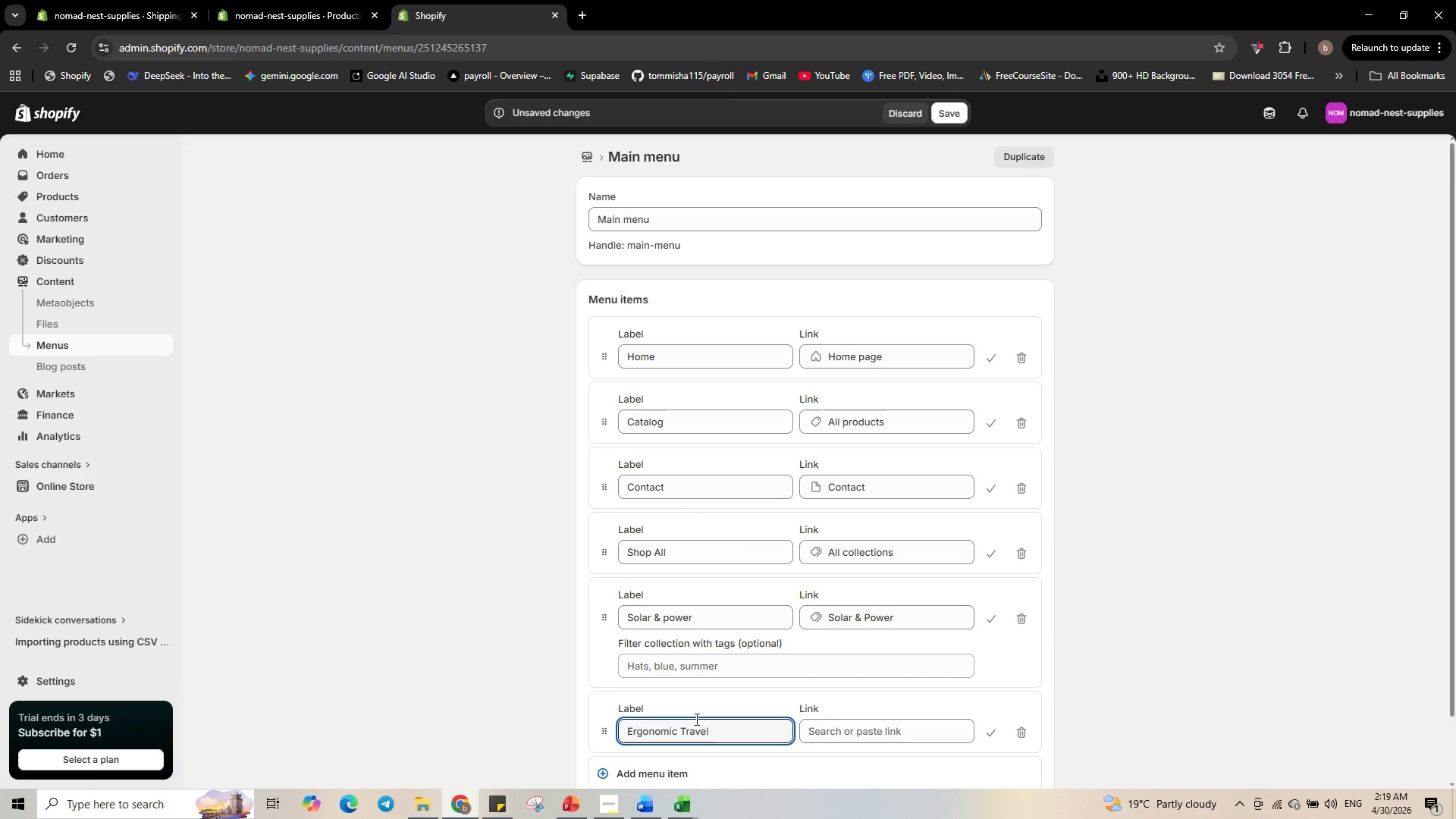 
left_click([879, 730])
 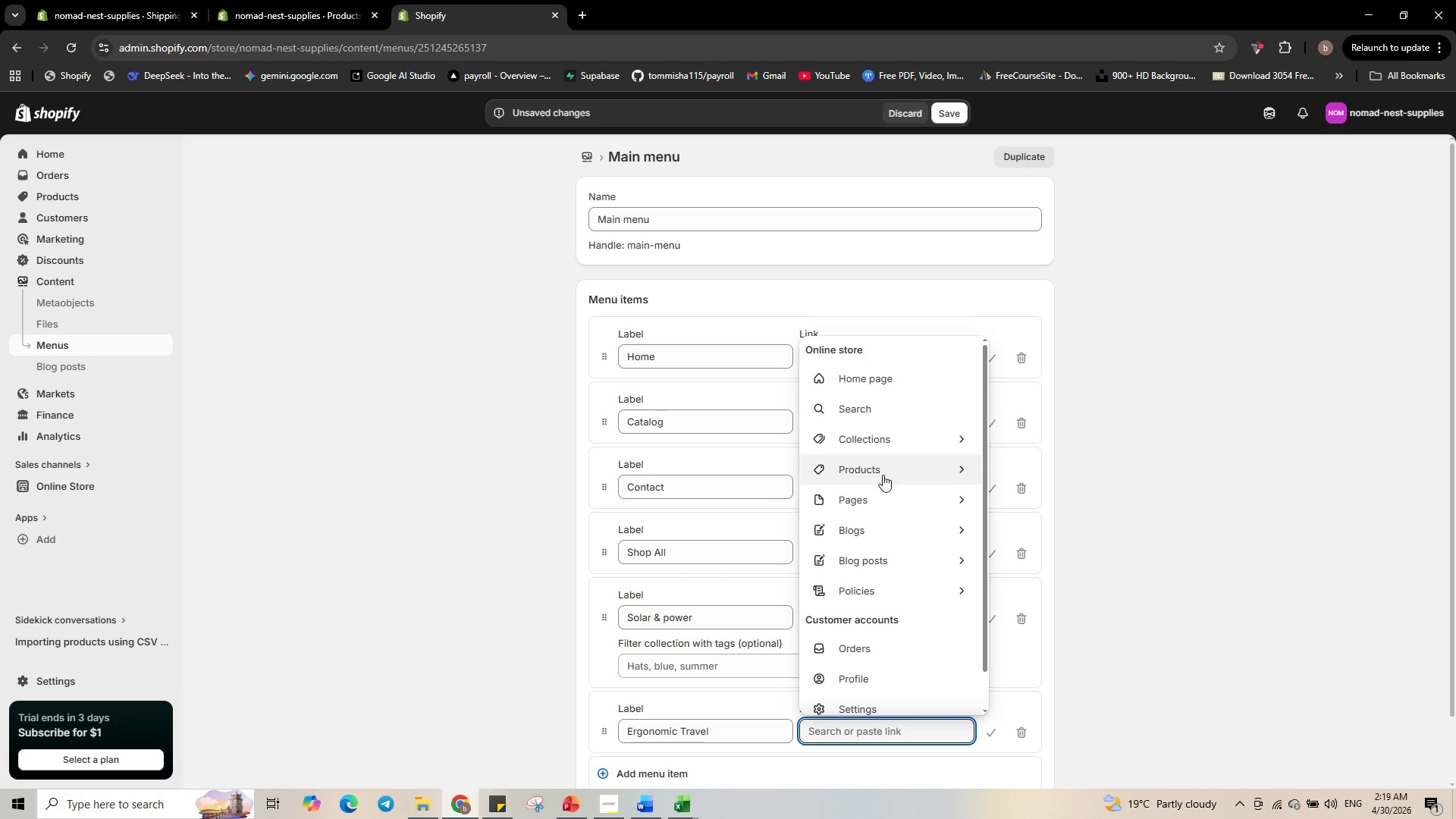 
left_click([890, 452])
 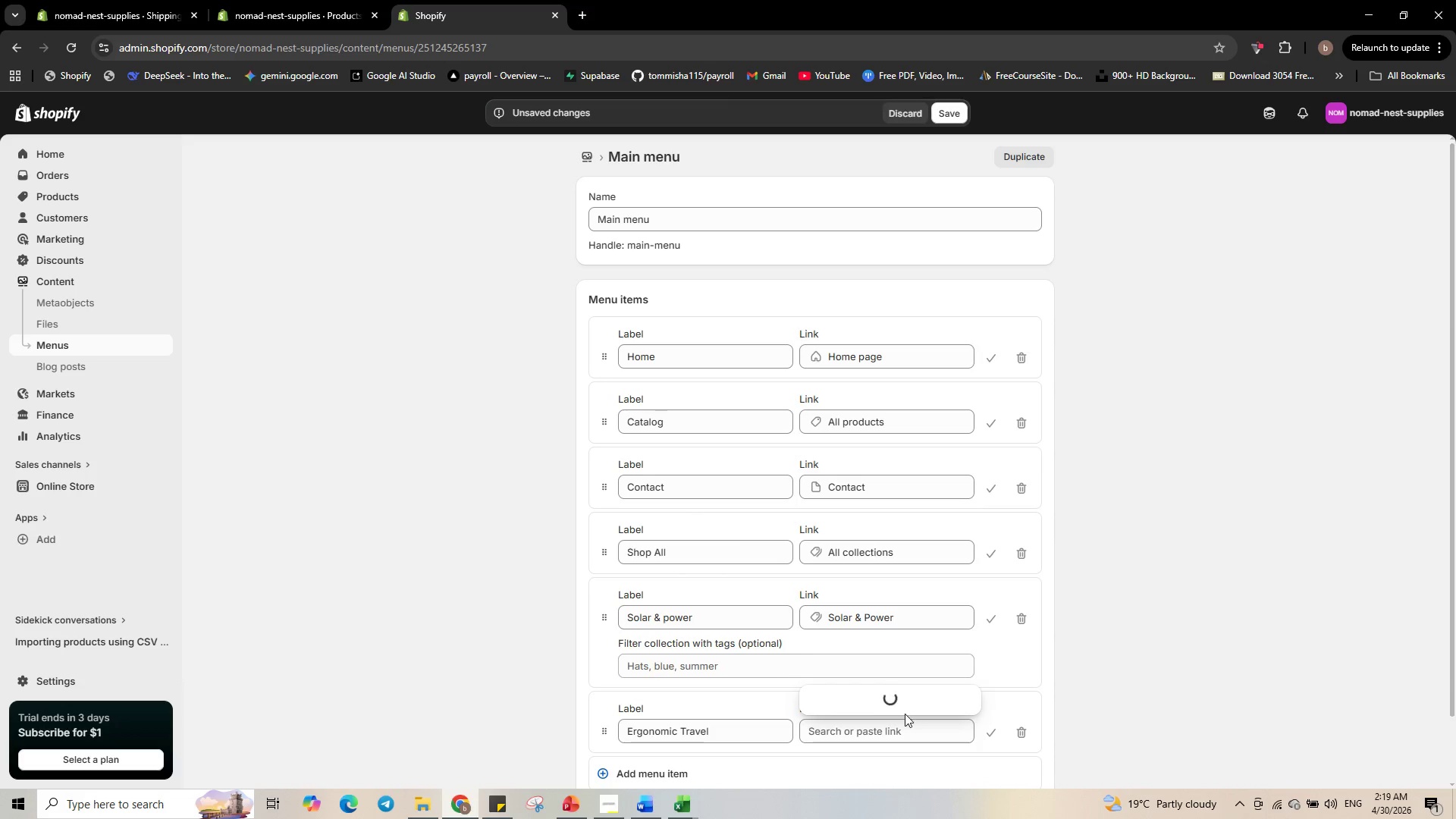 
scroll: coordinate [919, 690], scroll_direction: down, amount: 2.0
 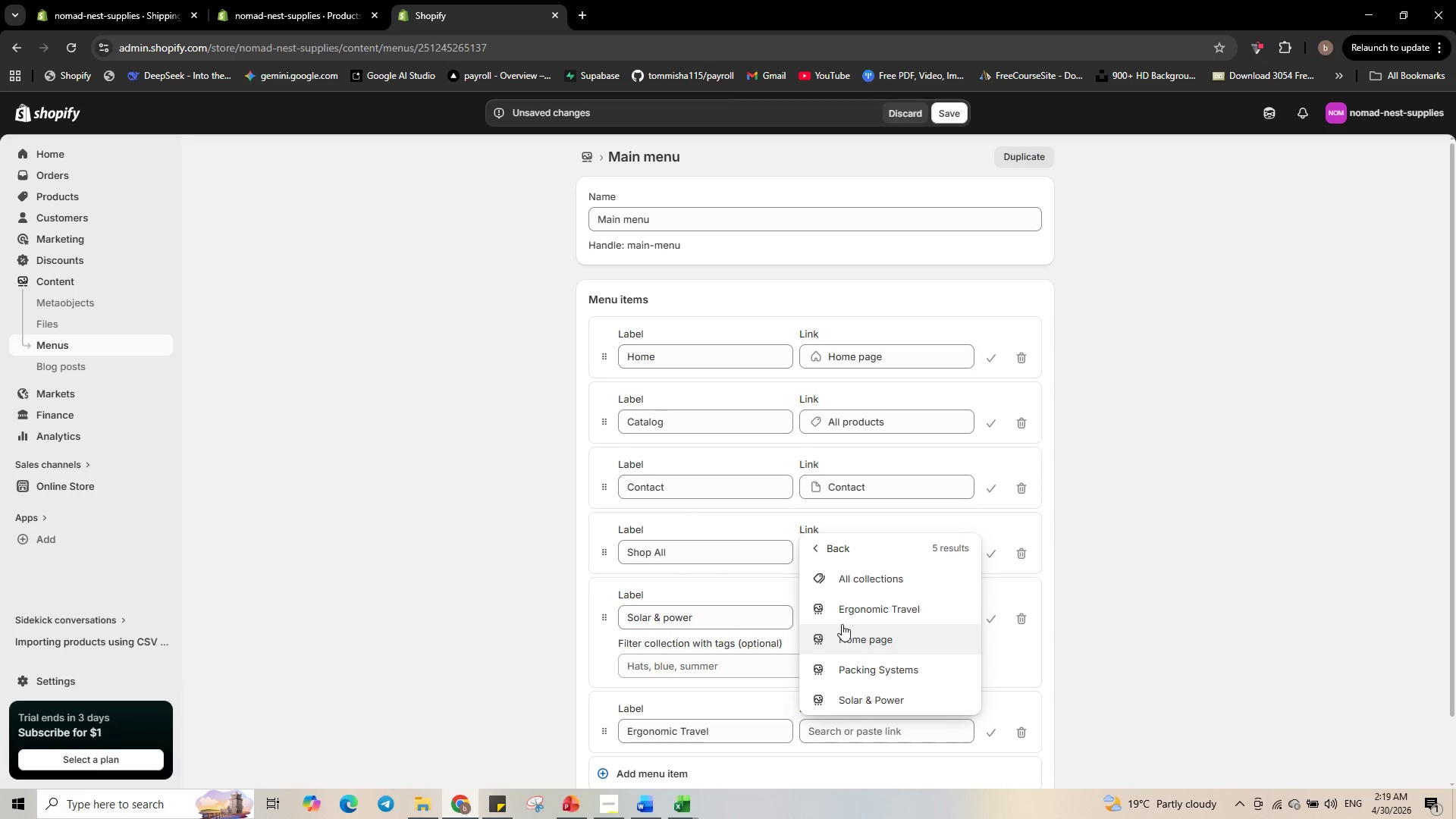 
left_click([849, 617])
 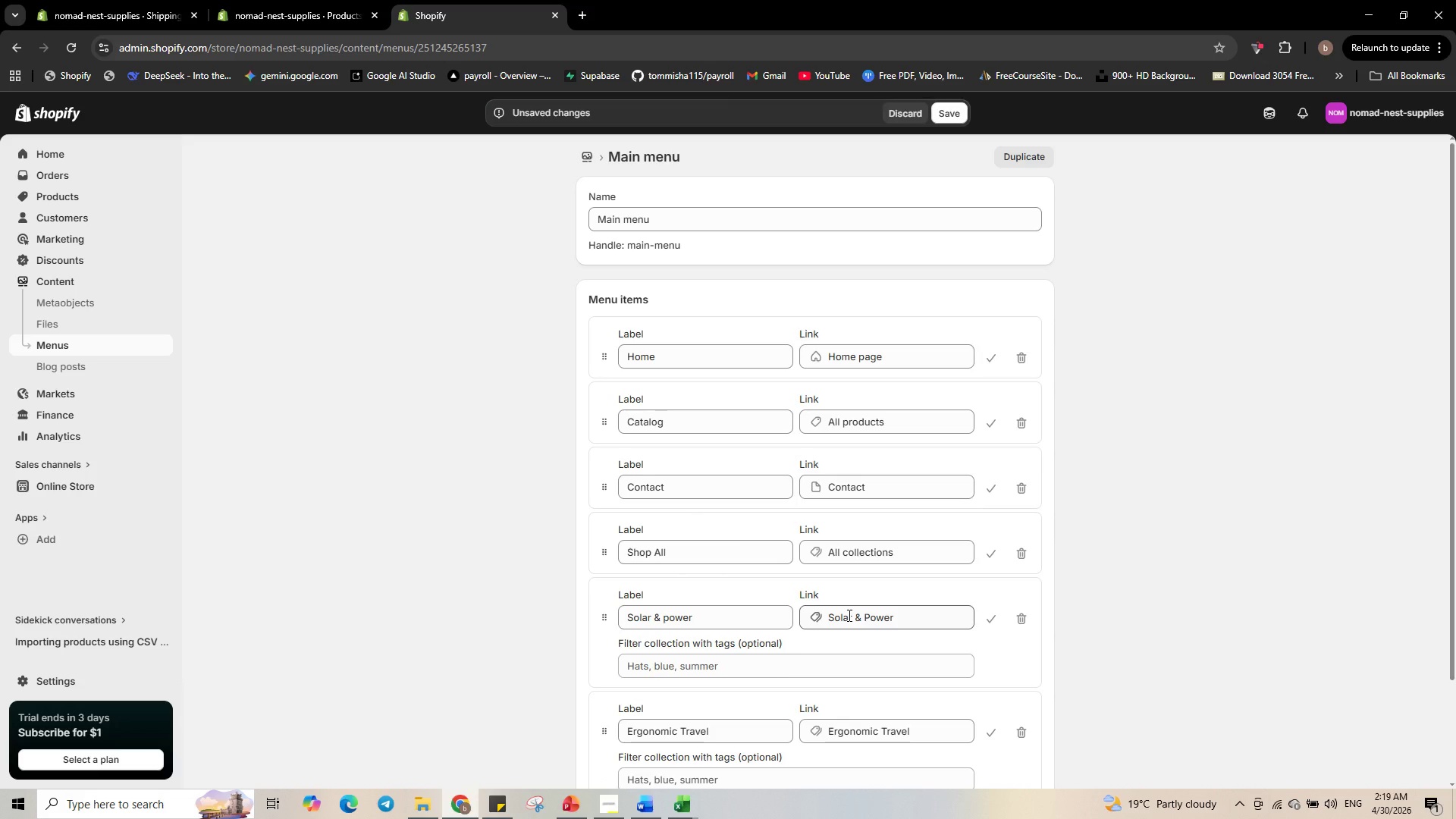 
scroll: coordinate [877, 682], scroll_direction: down, amount: 4.0
 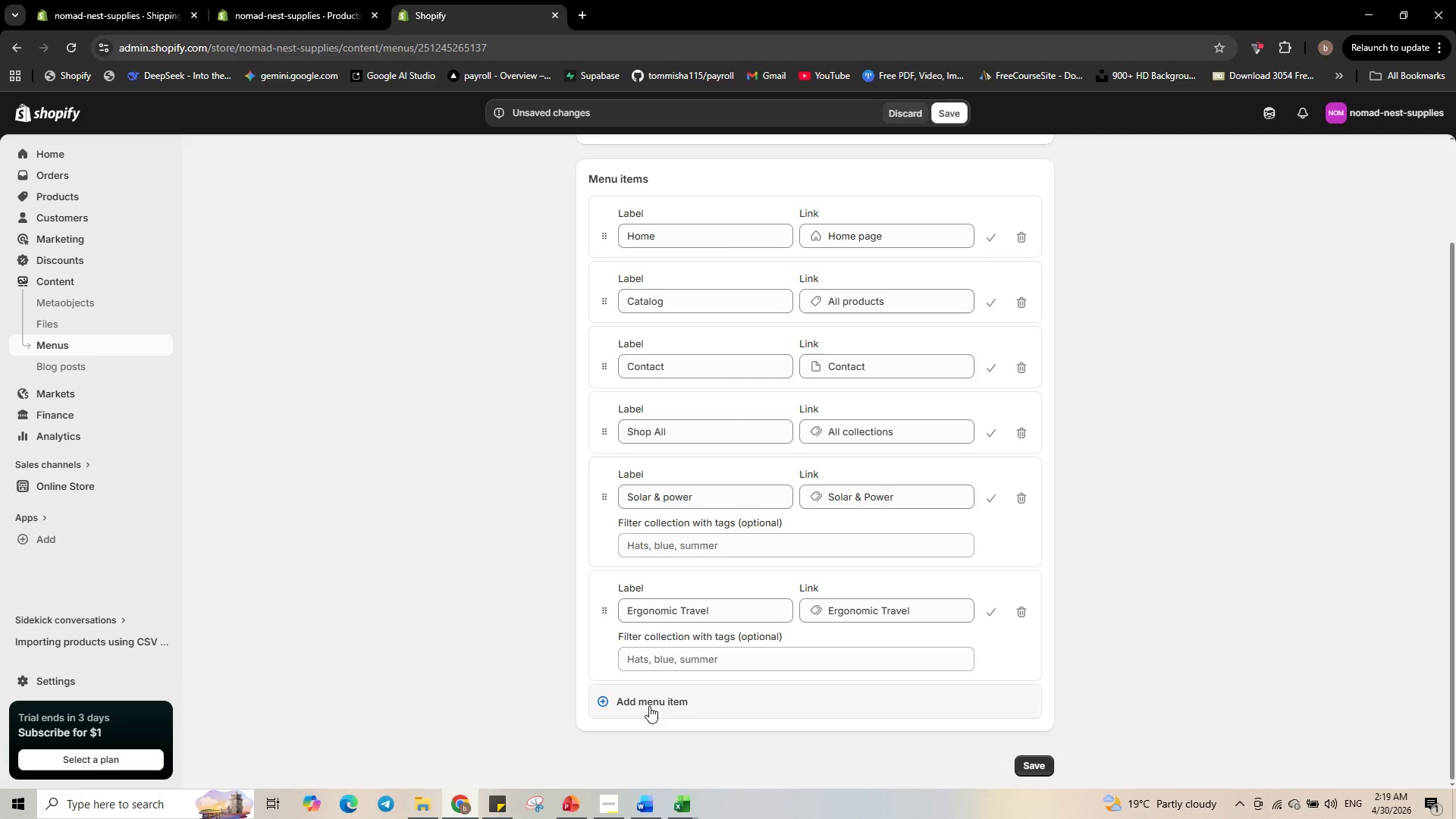 
left_click([649, 706])
 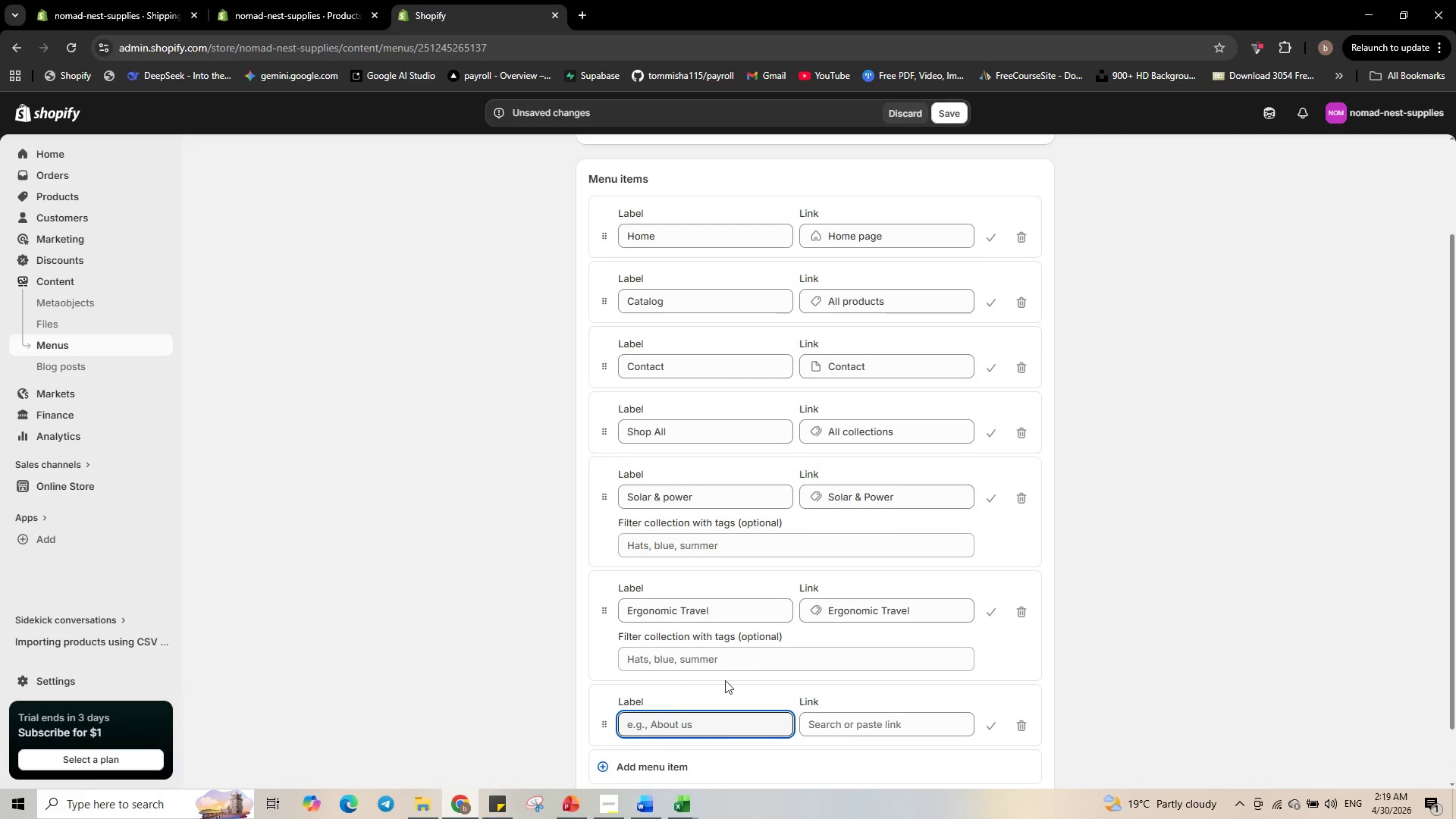 
wait(5.81)
 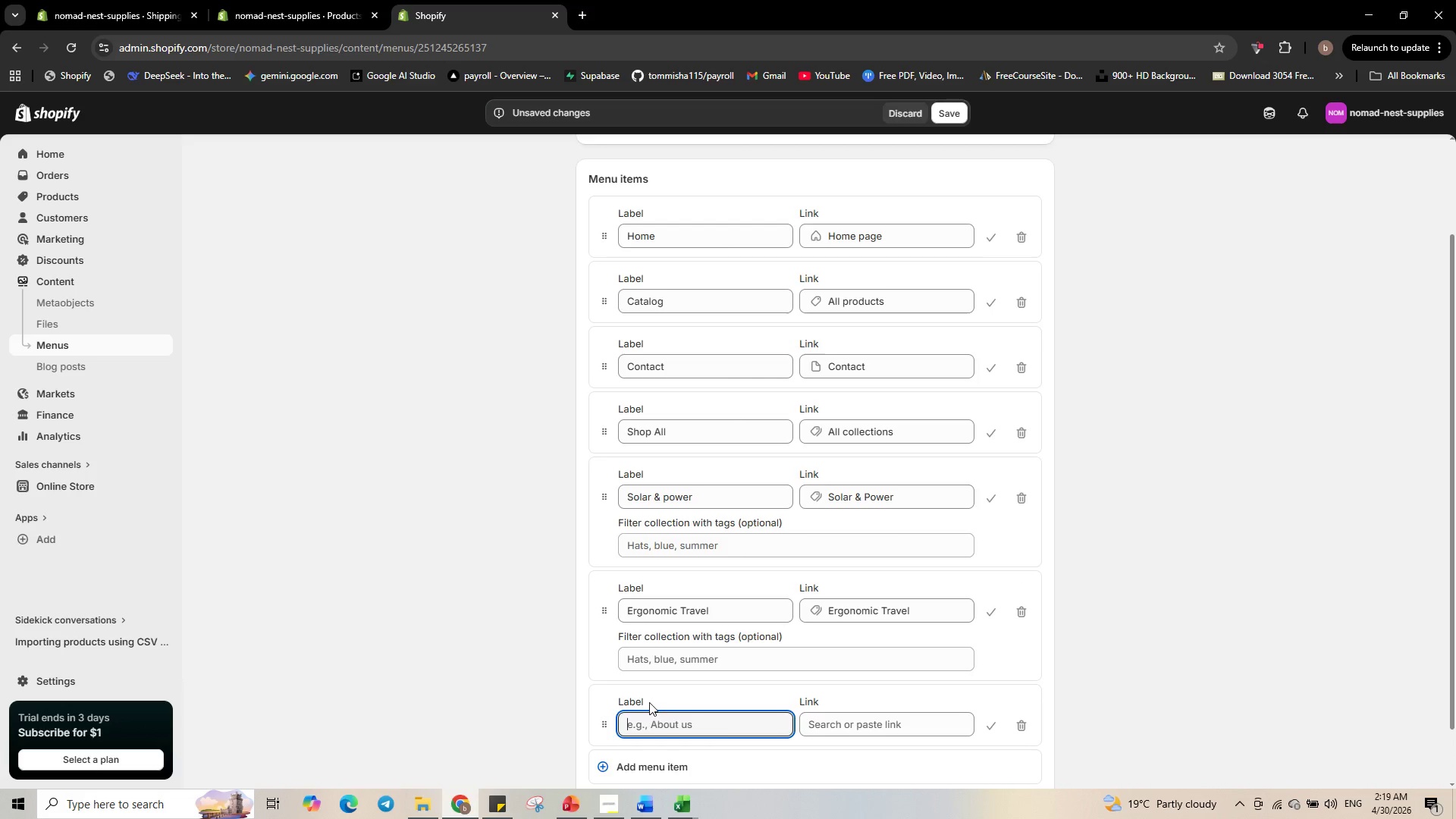 
left_click([654, 728])
 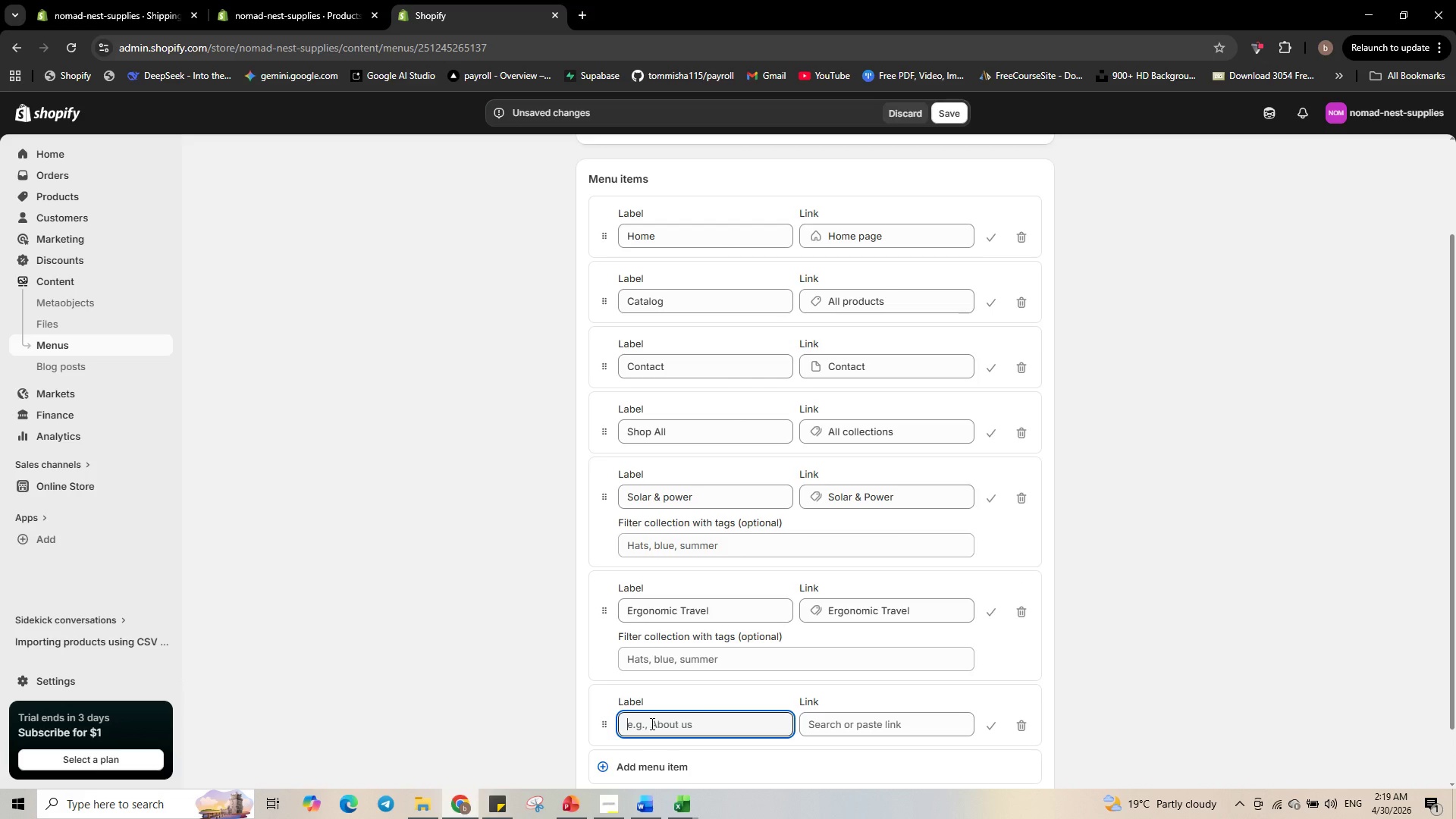 
type(Packing Systems)
 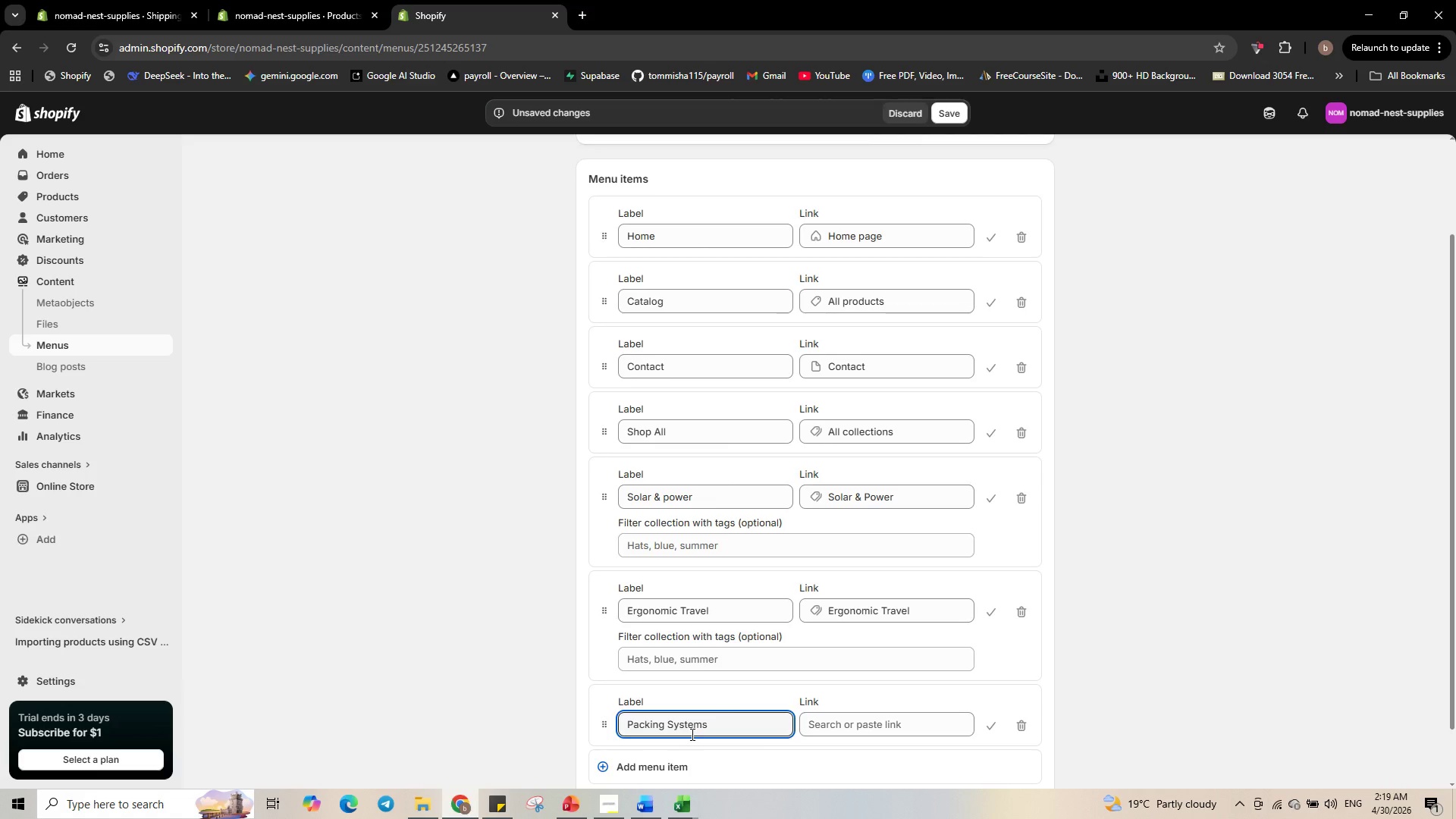 
left_click([816, 723])
 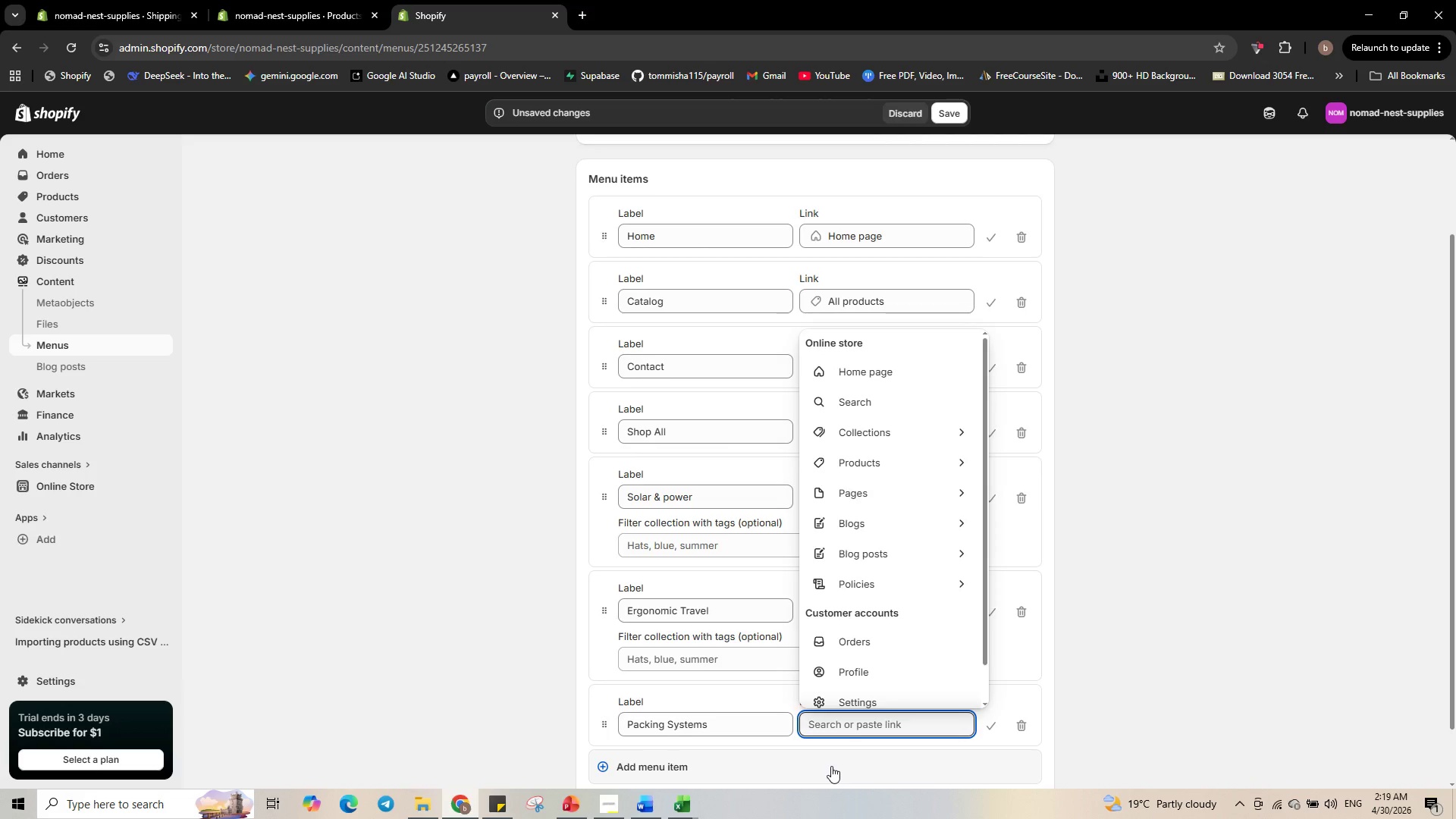 
wait(5.5)
 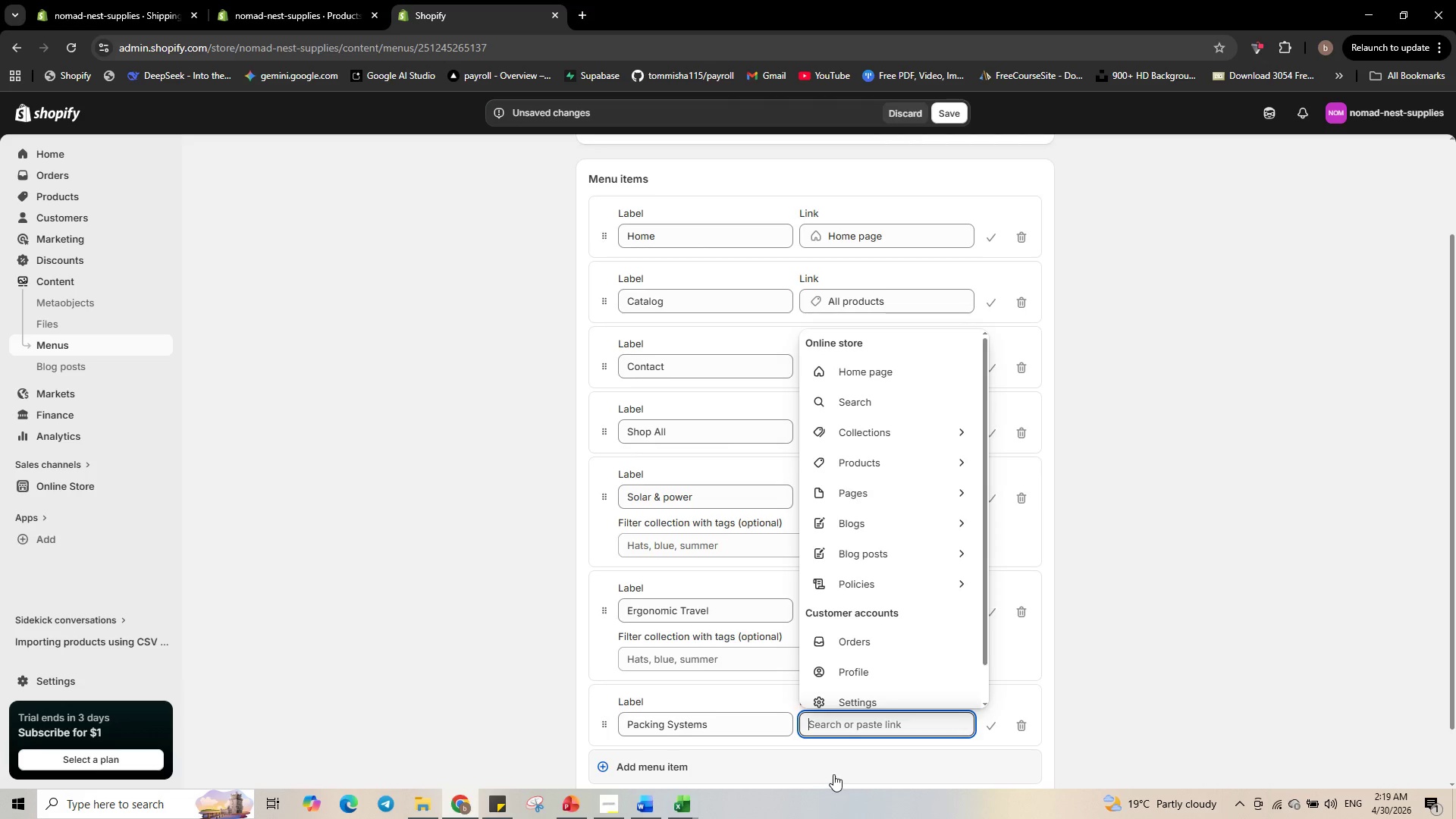 
left_click([888, 441])
 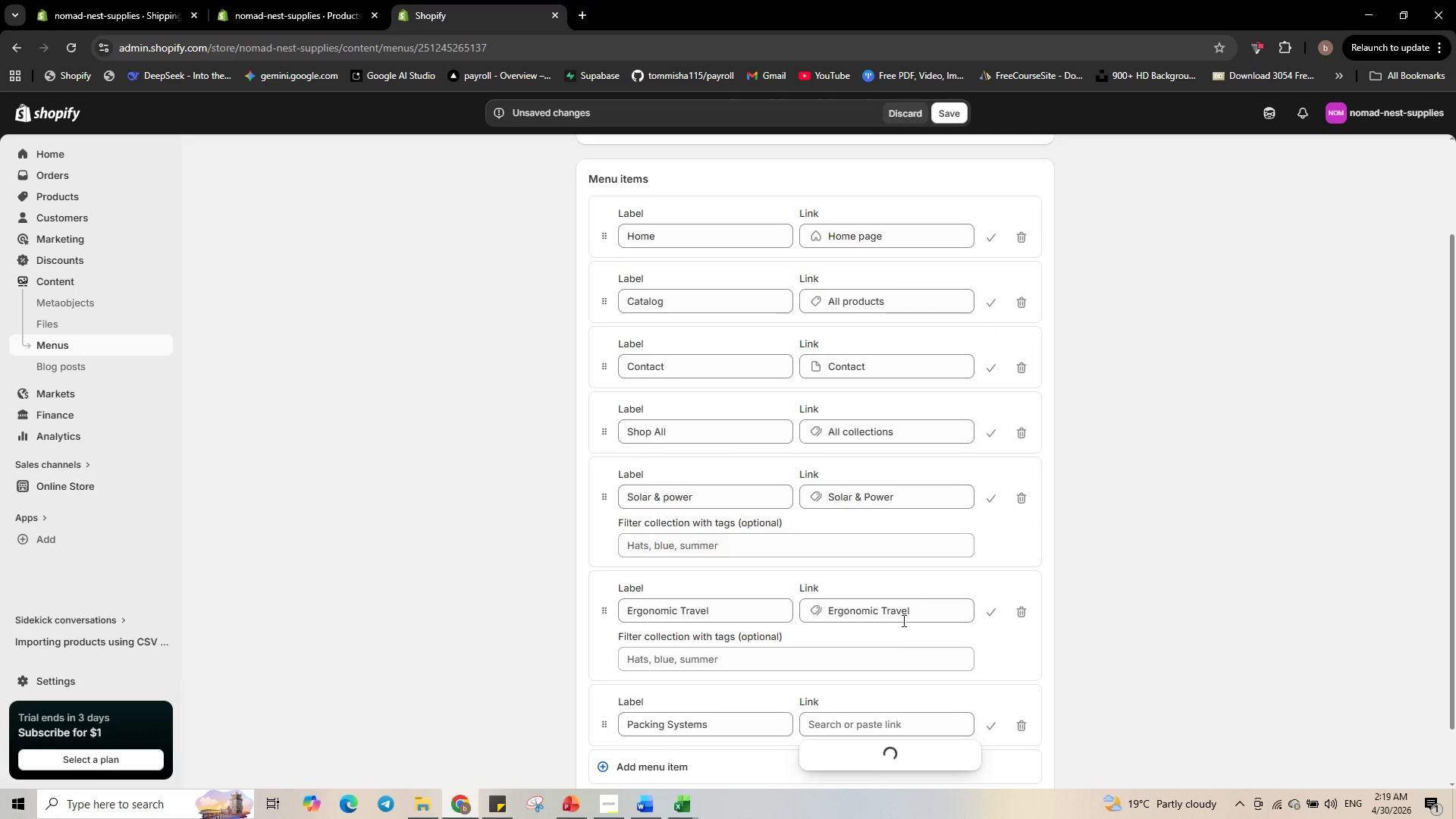 
mouse_move([912, 731])
 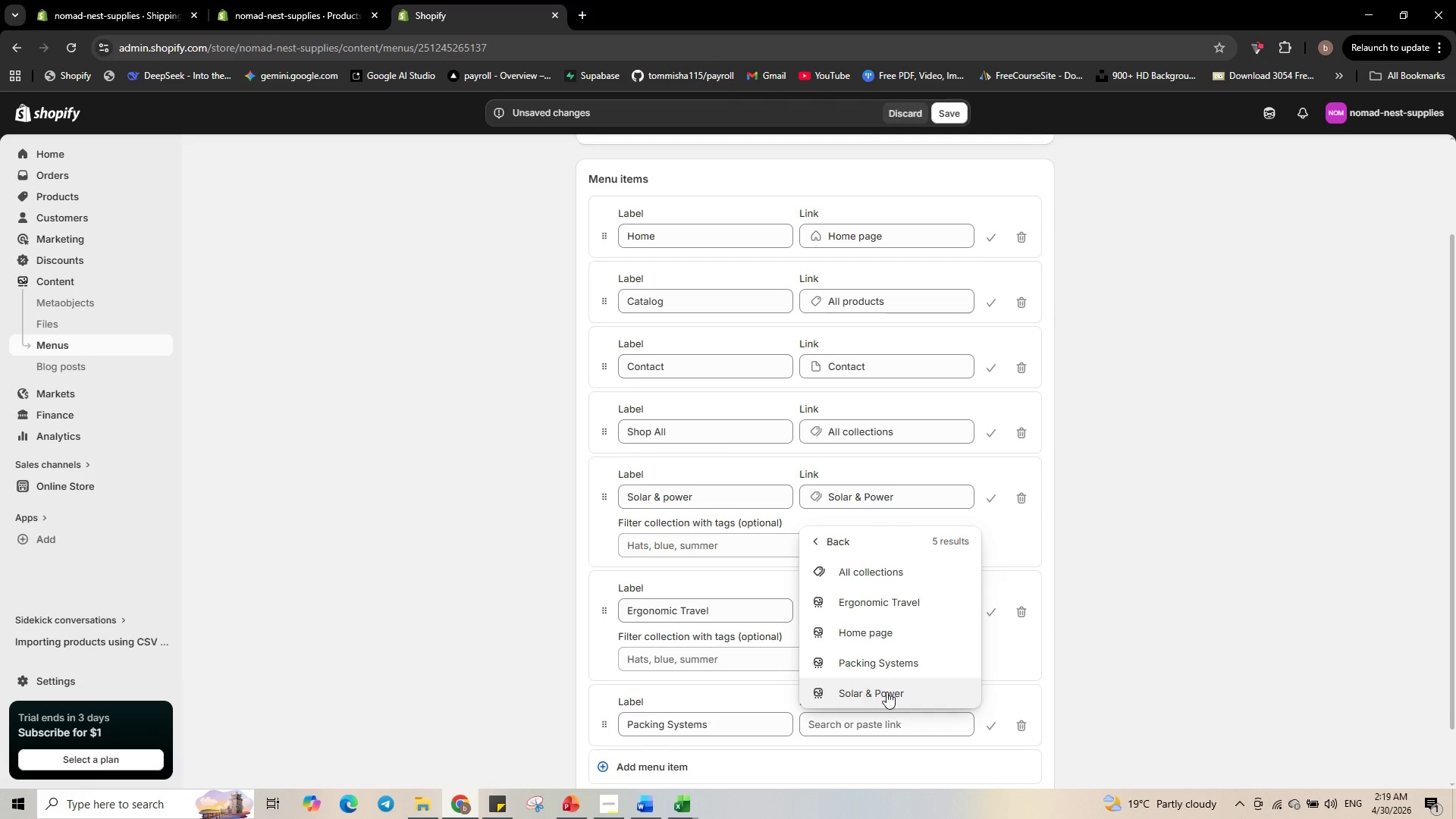 
left_click([896, 667])
 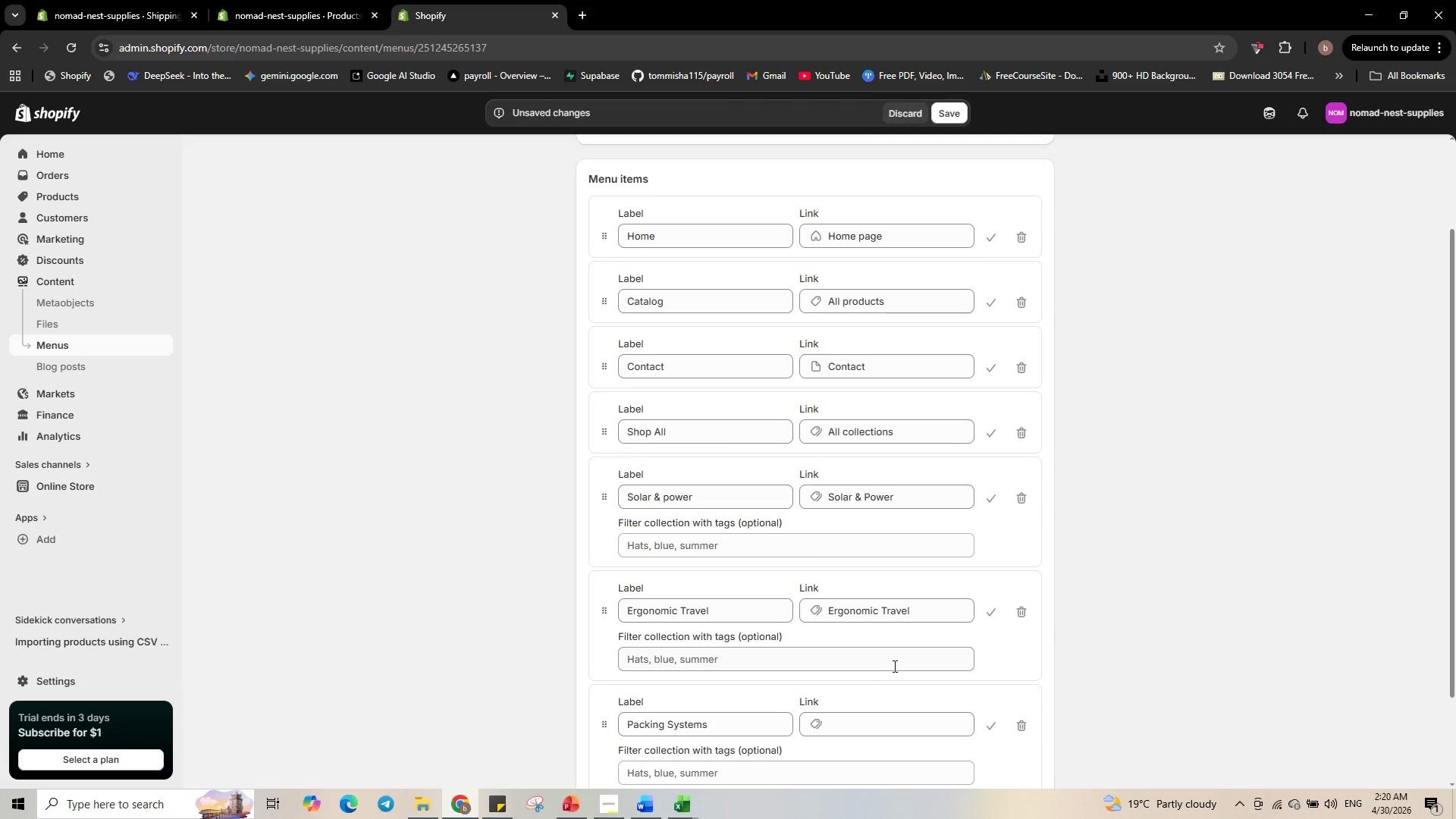 
scroll: coordinate [762, 670], scroll_direction: down, amount: 6.0
 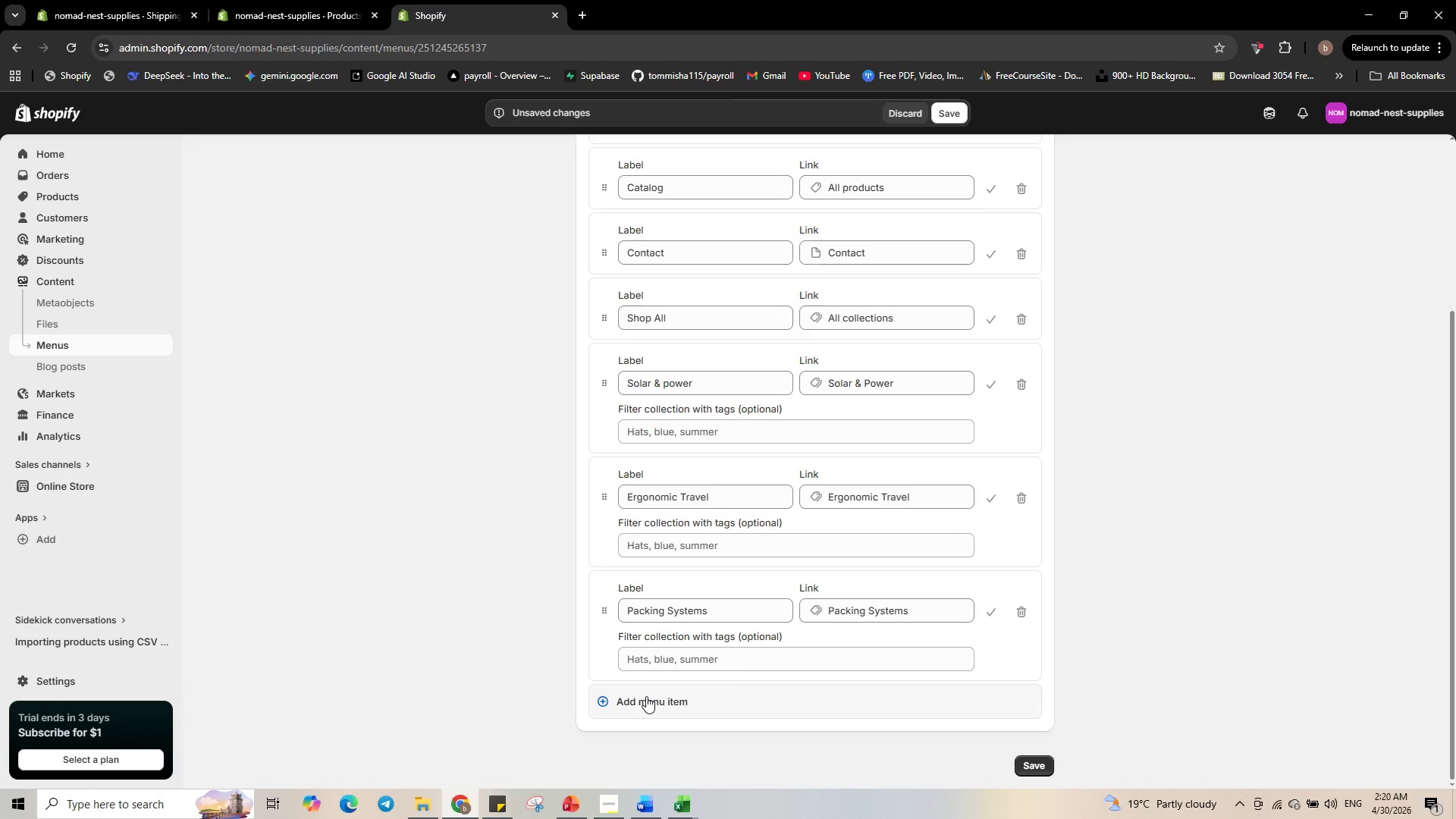 
left_click([646, 696])
 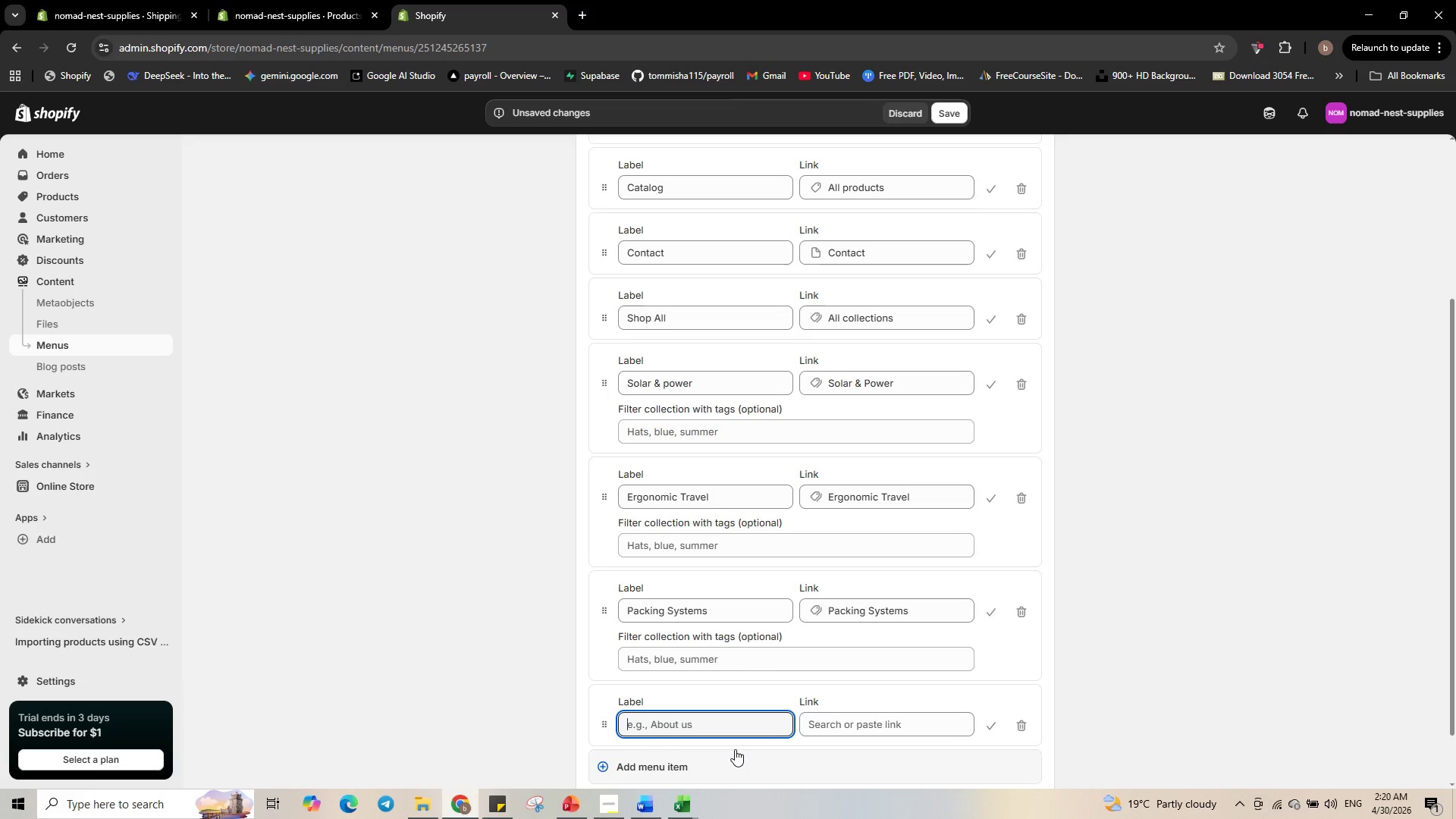 
type(Pages)
 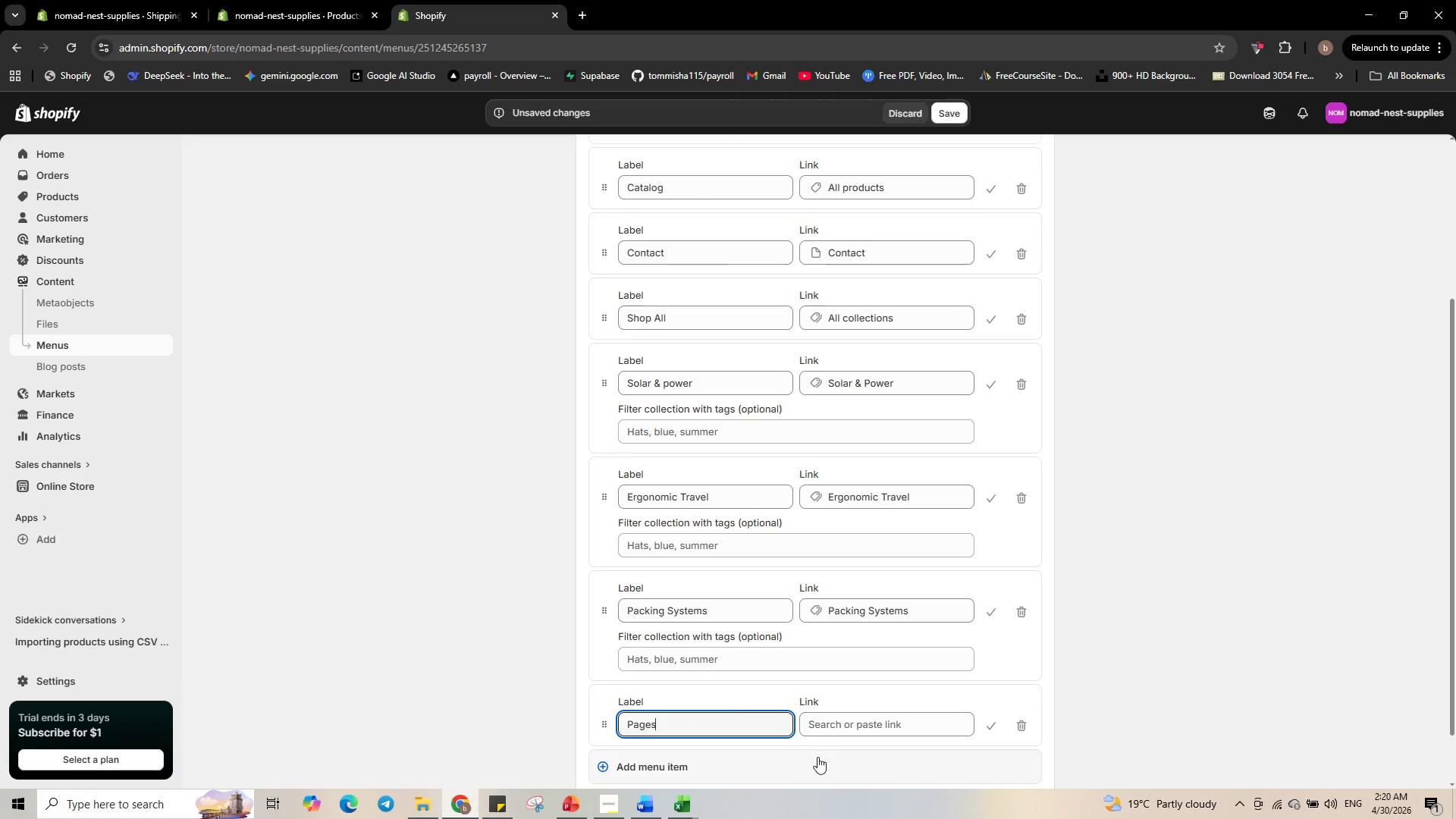 
left_click([833, 733])
 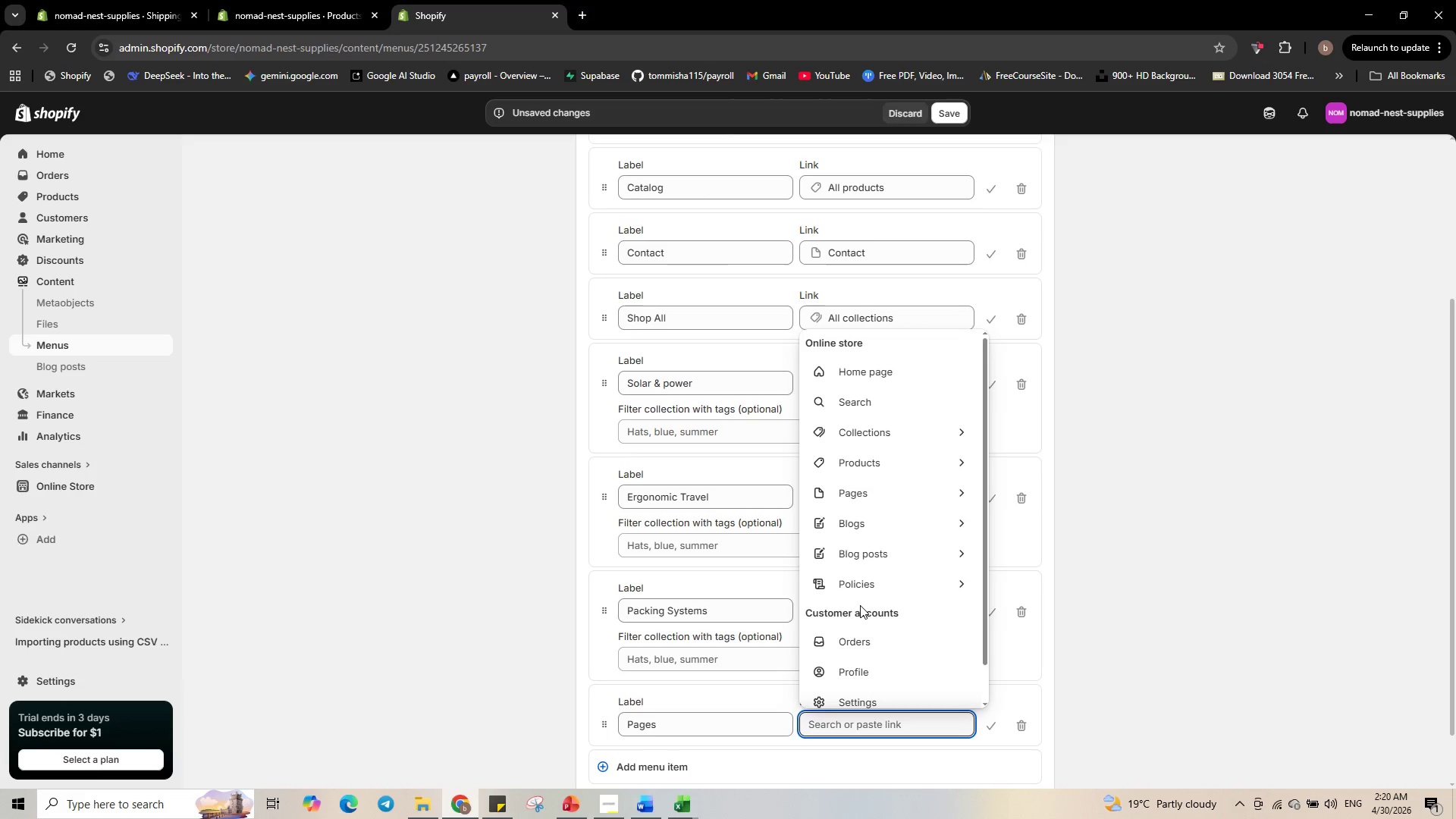 
scroll: coordinate [884, 635], scroll_direction: down, amount: 6.0
 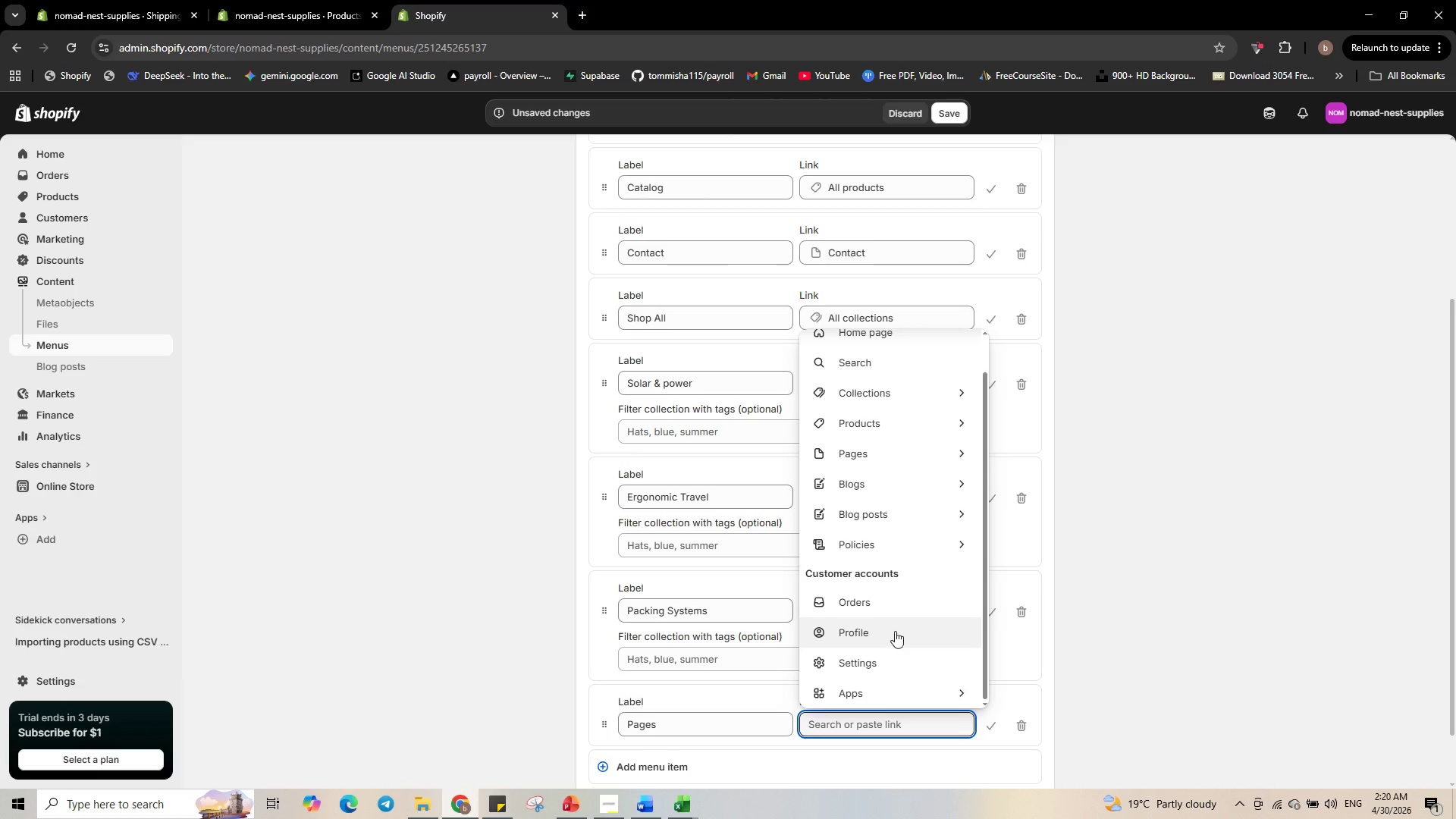 
scroll: coordinate [895, 631], scroll_direction: up, amount: 3.0
 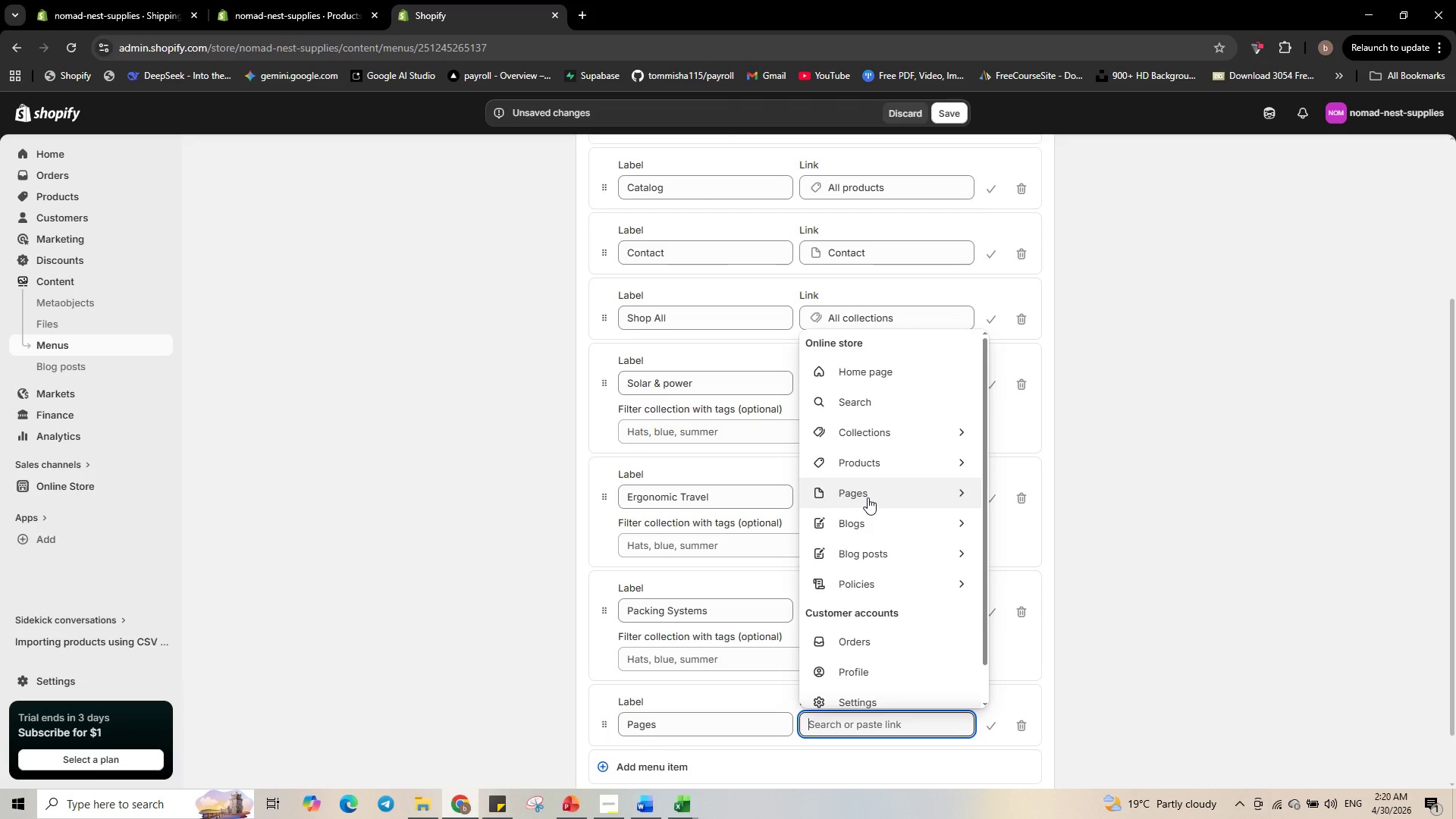 
left_click([868, 497])
 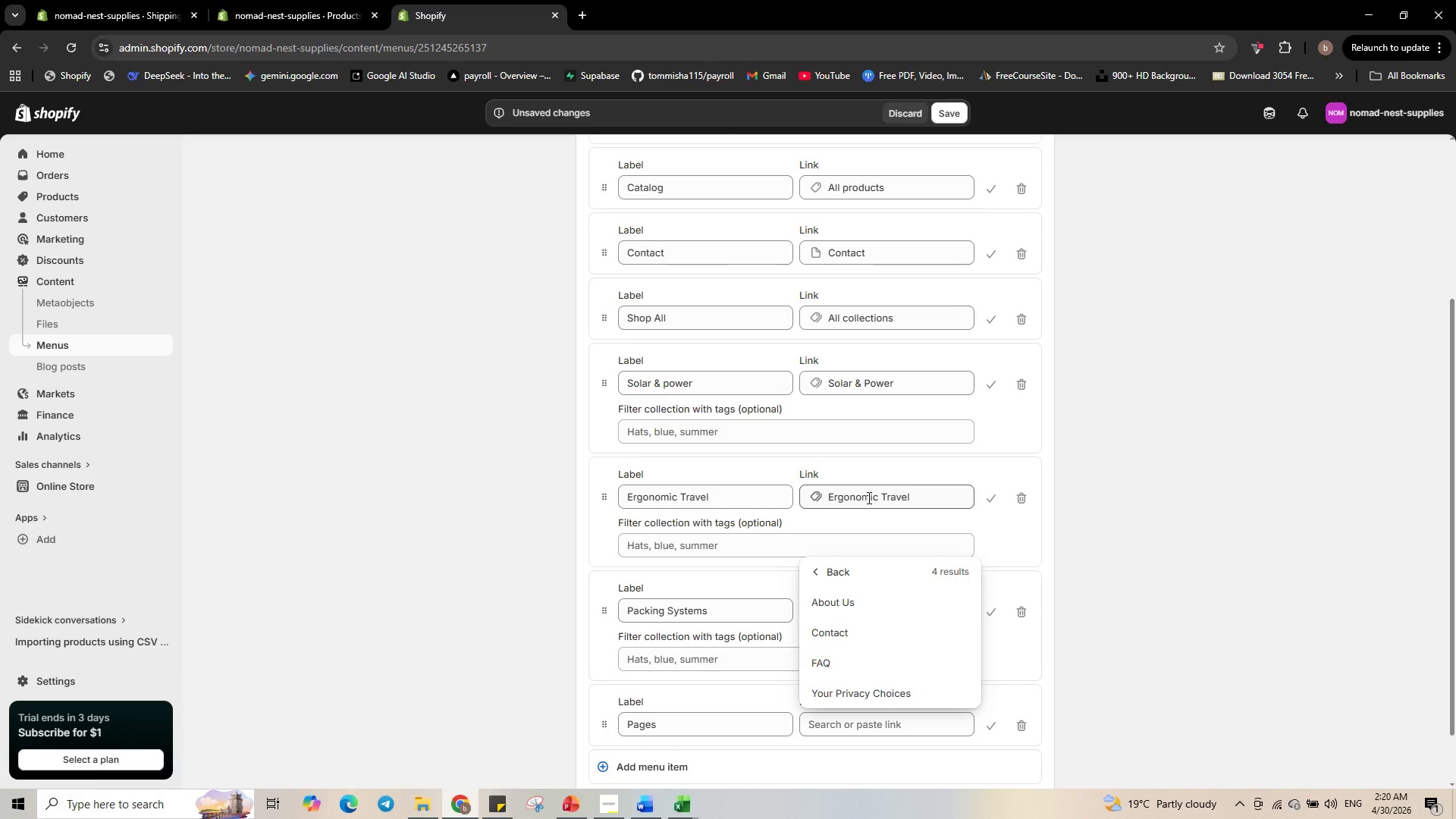 
wait(6.3)
 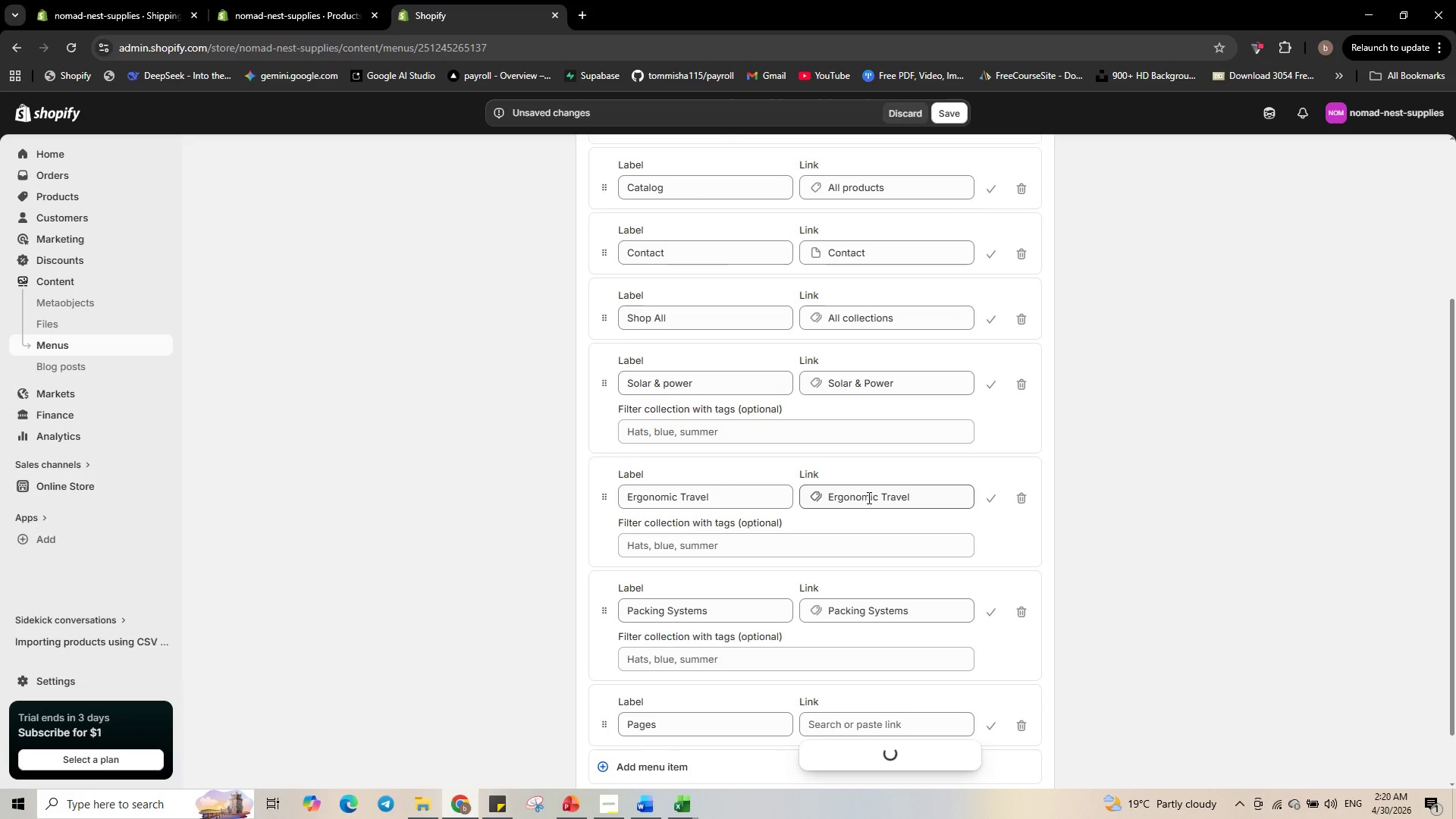 
left_click([662, 720])
 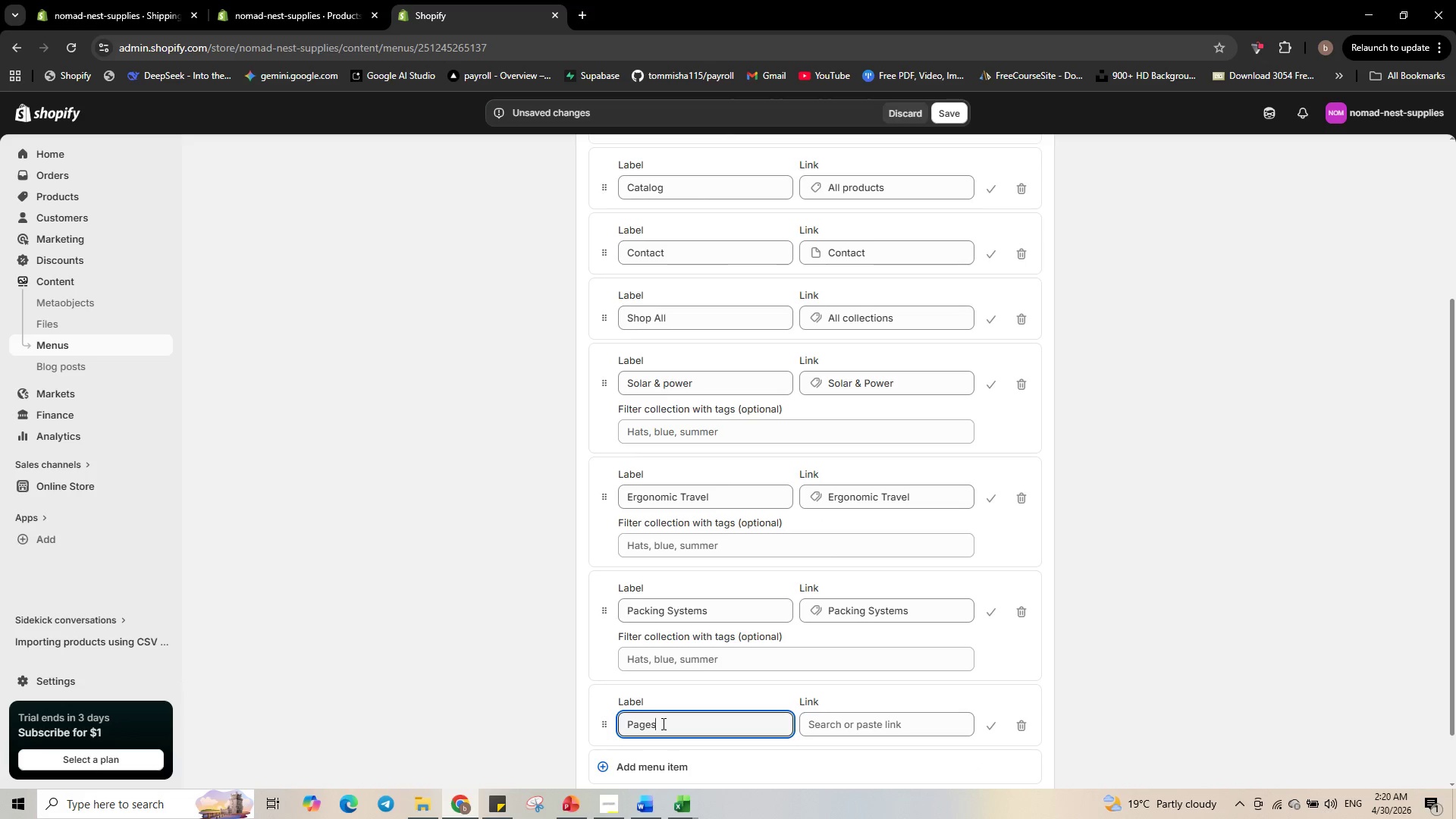 
left_click_drag(start_coordinate=[663, 723], to_coordinate=[624, 726])
 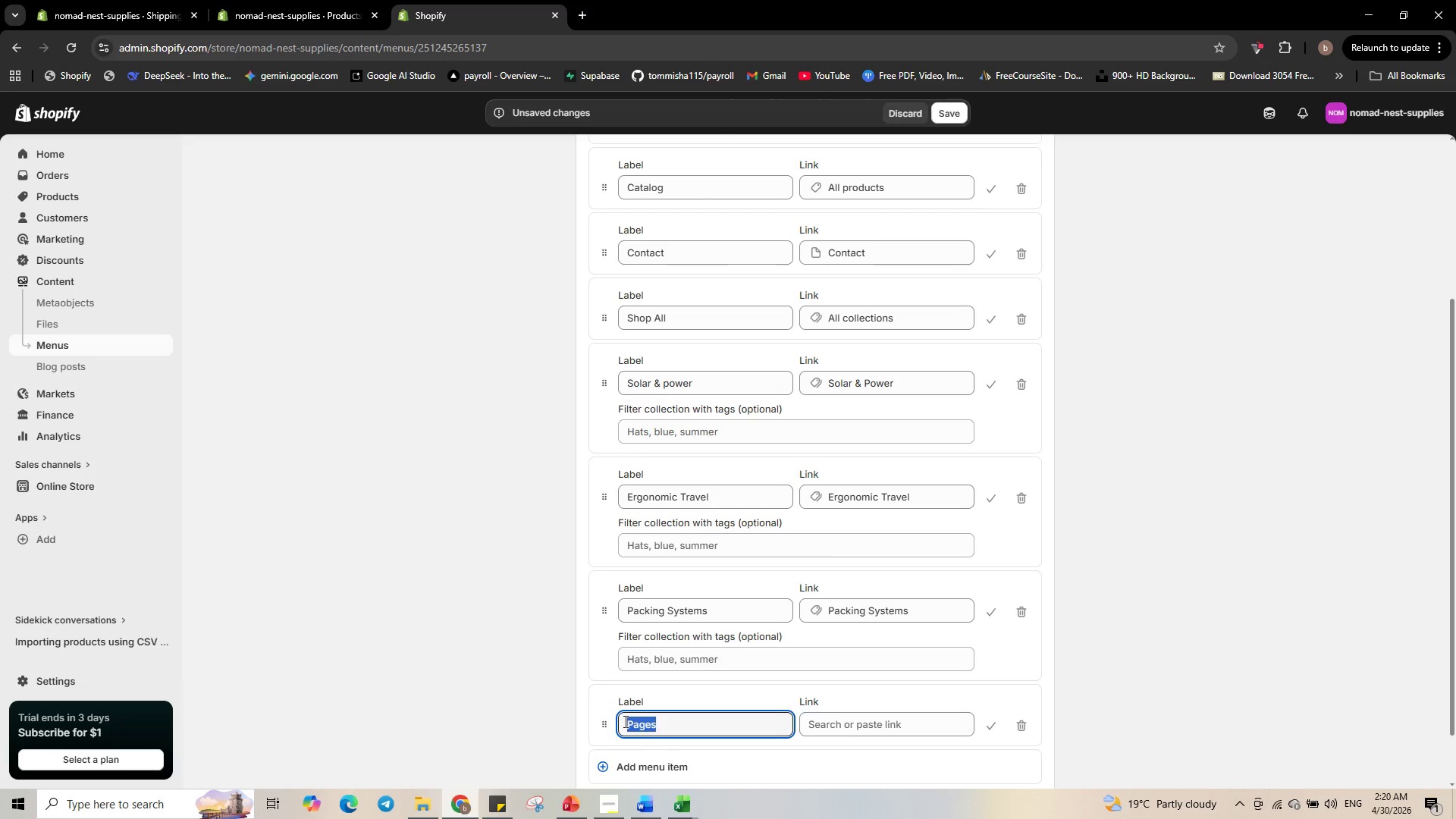 
type(About Us)
 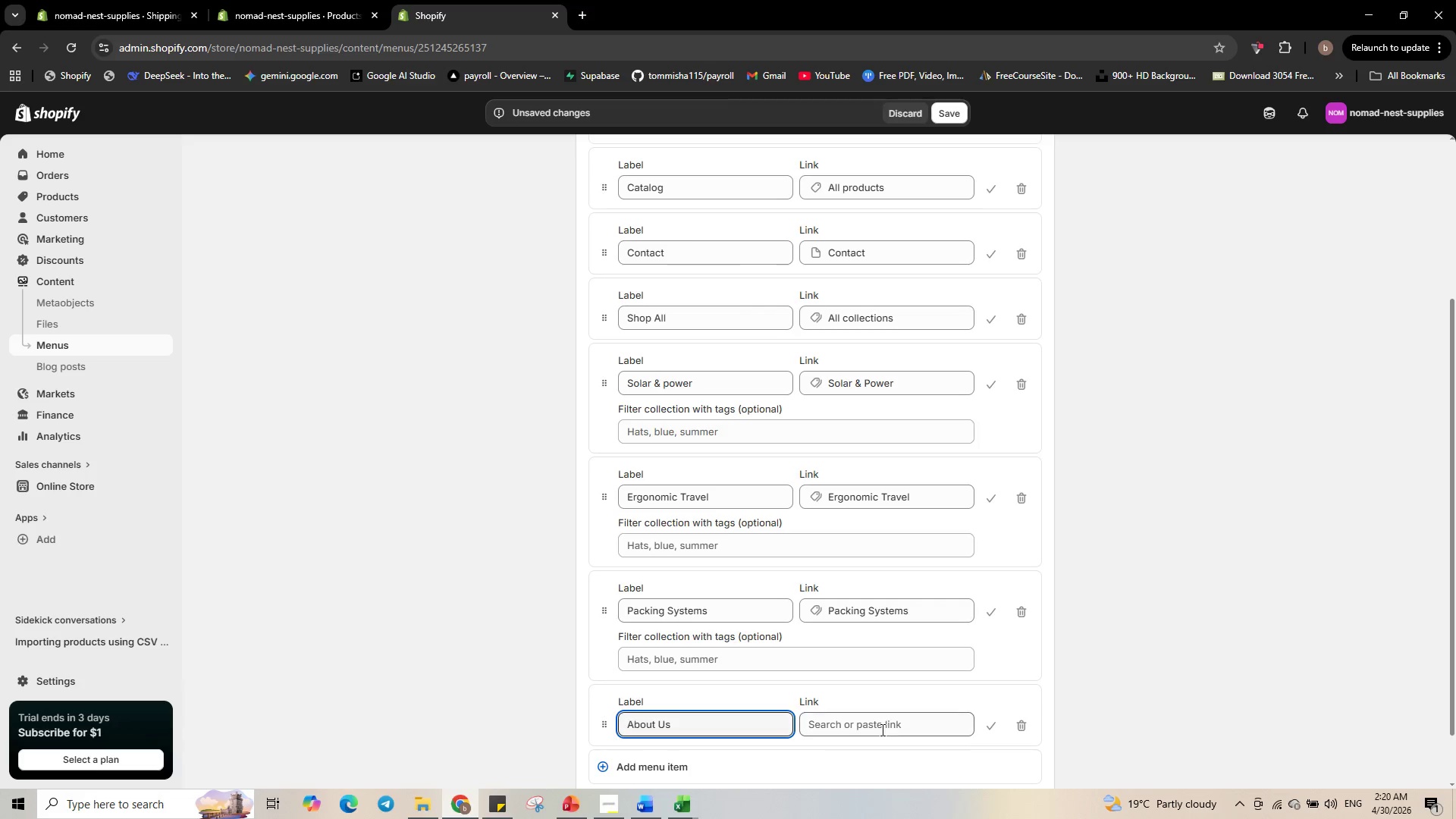 
left_click([888, 723])
 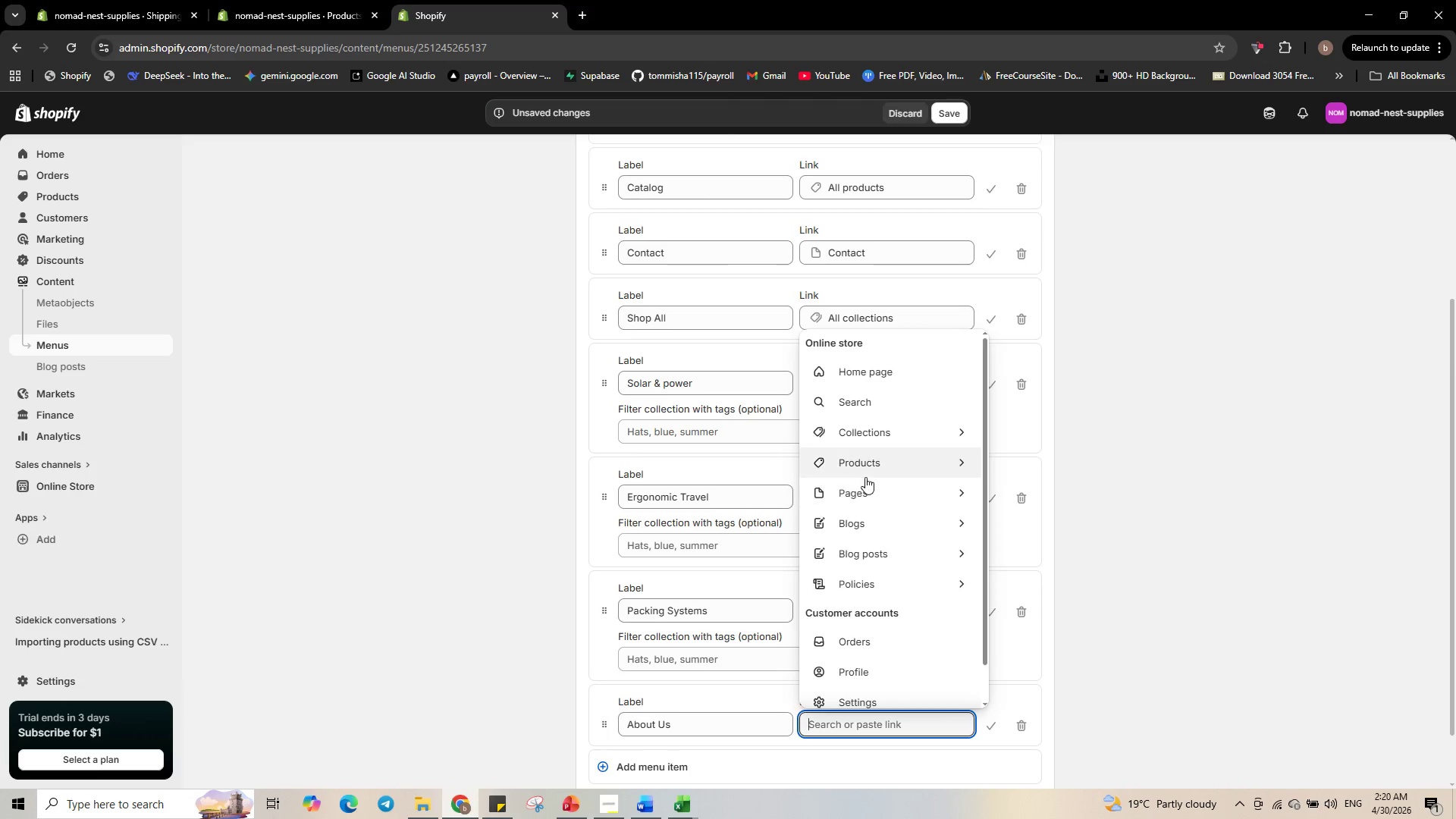 
left_click([865, 490])
 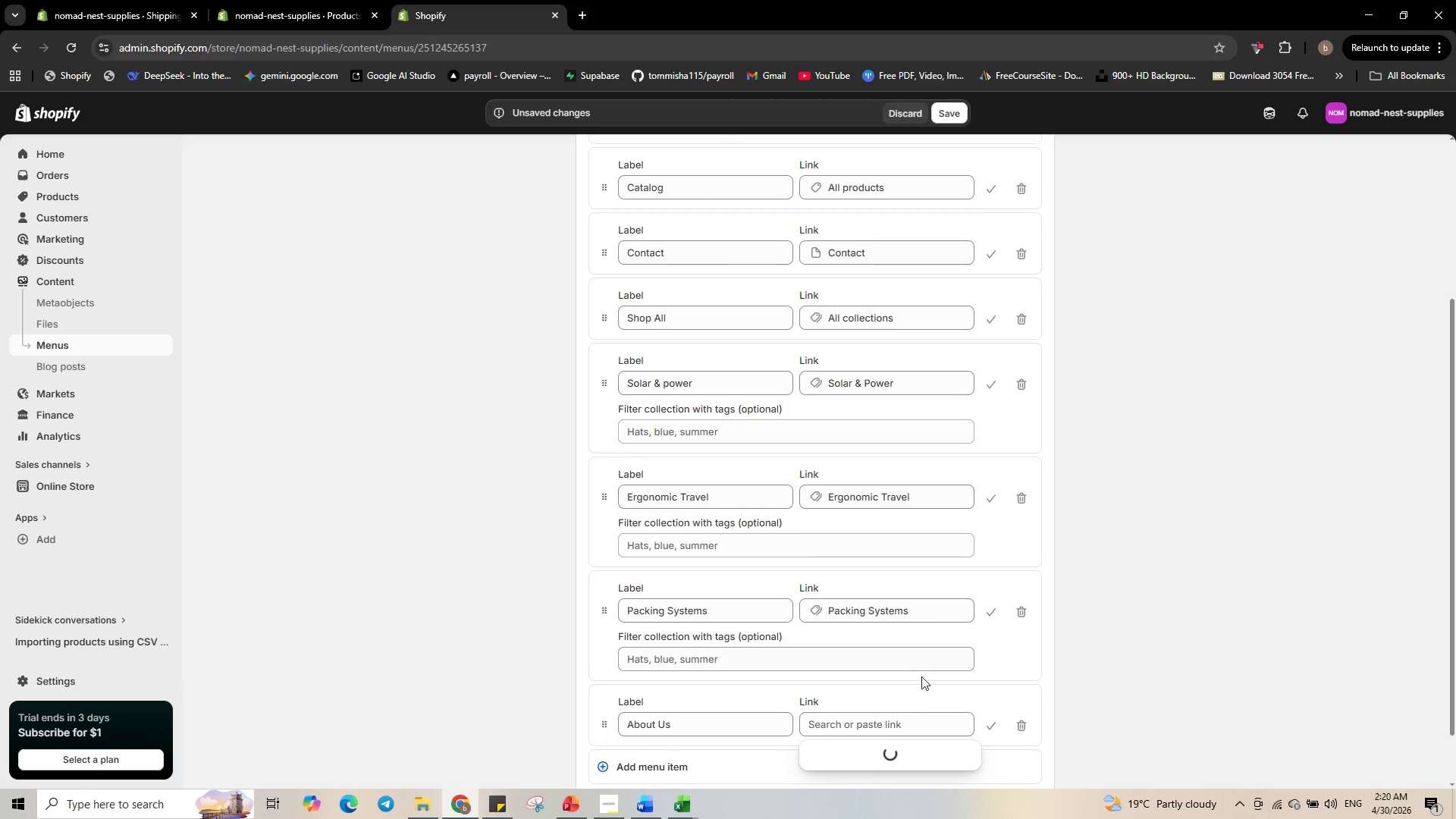 
scroll: coordinate [945, 673], scroll_direction: down, amount: 5.0
 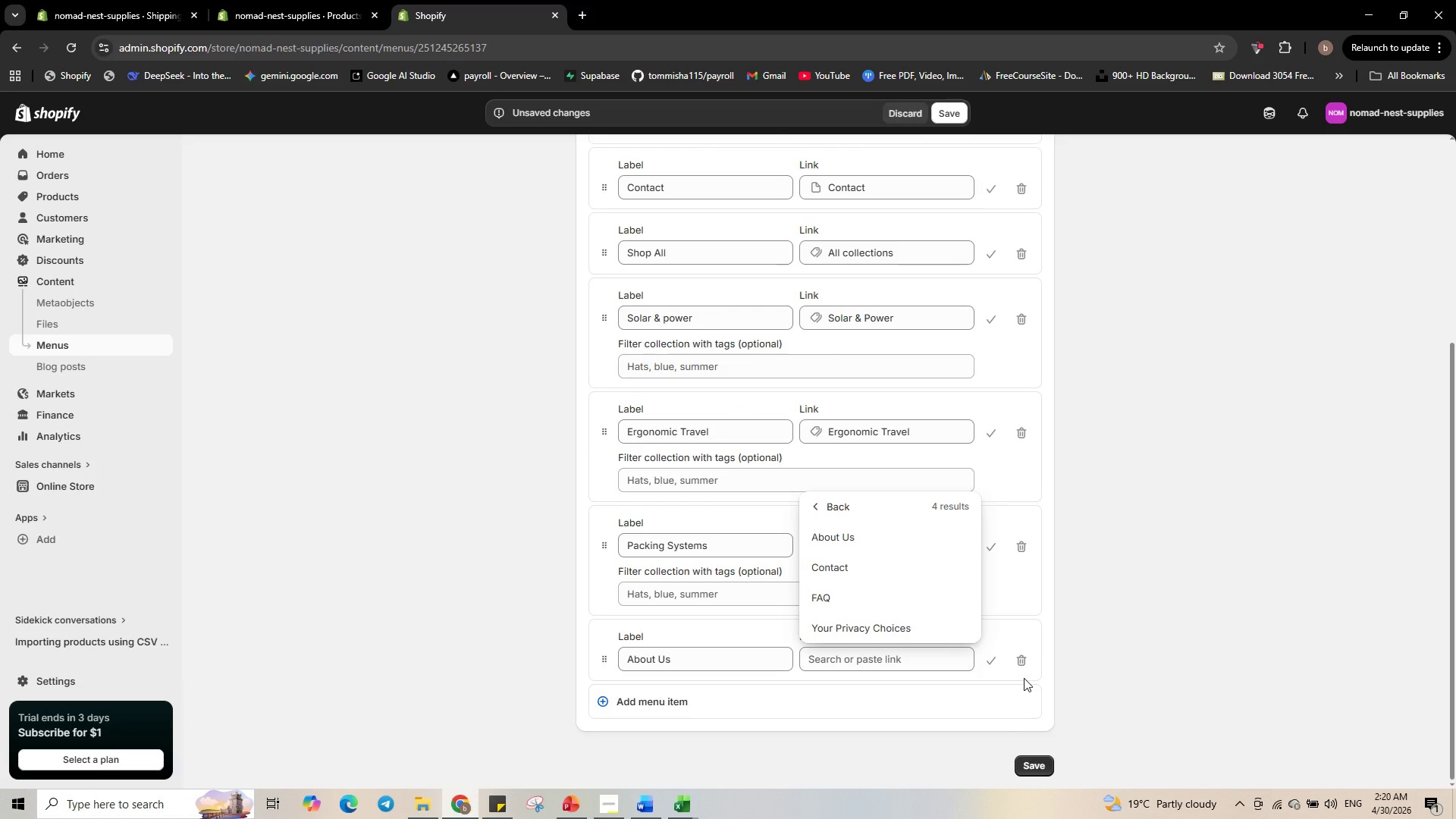 
wait(6.73)
 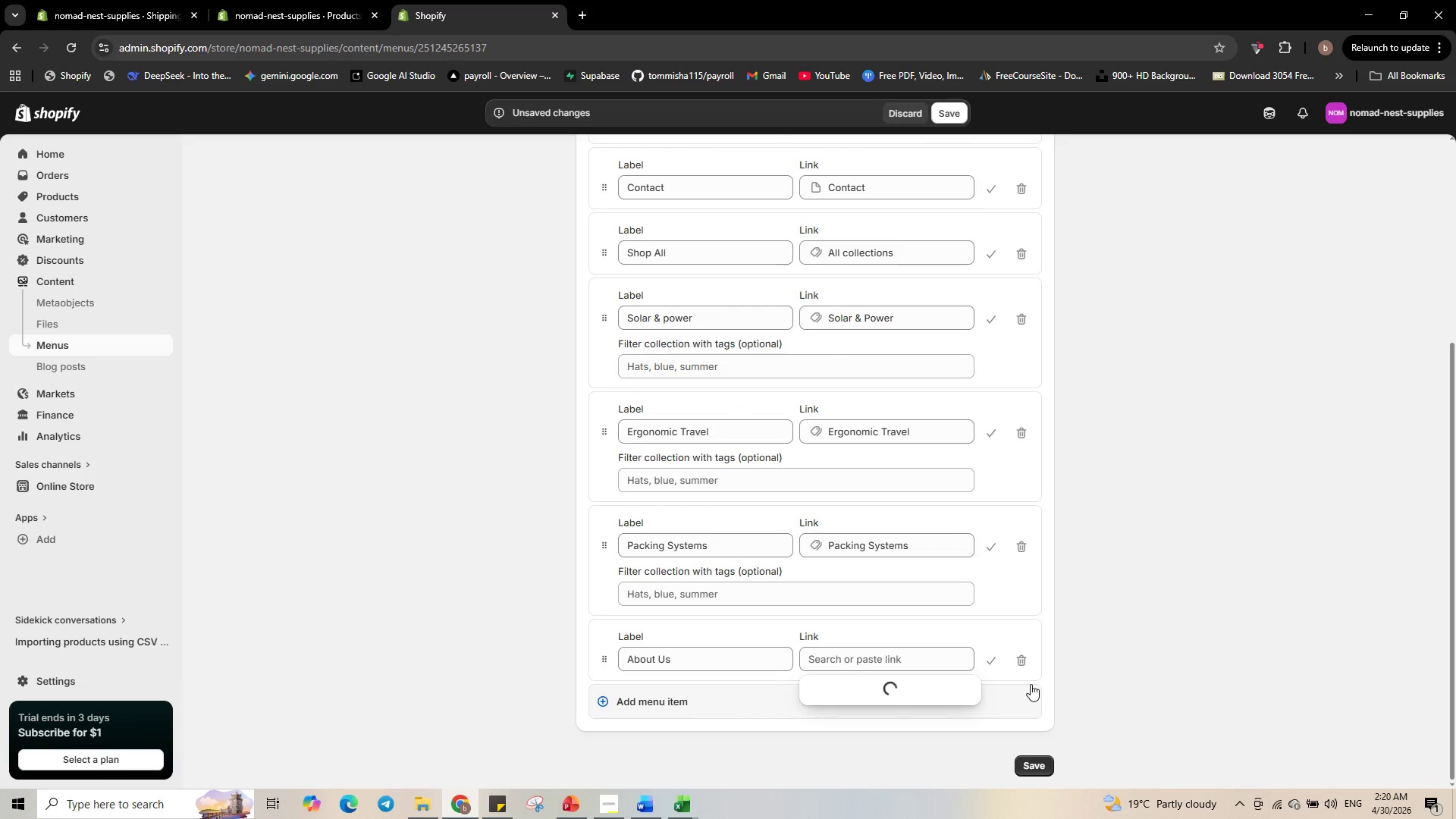 
left_click([839, 544])
 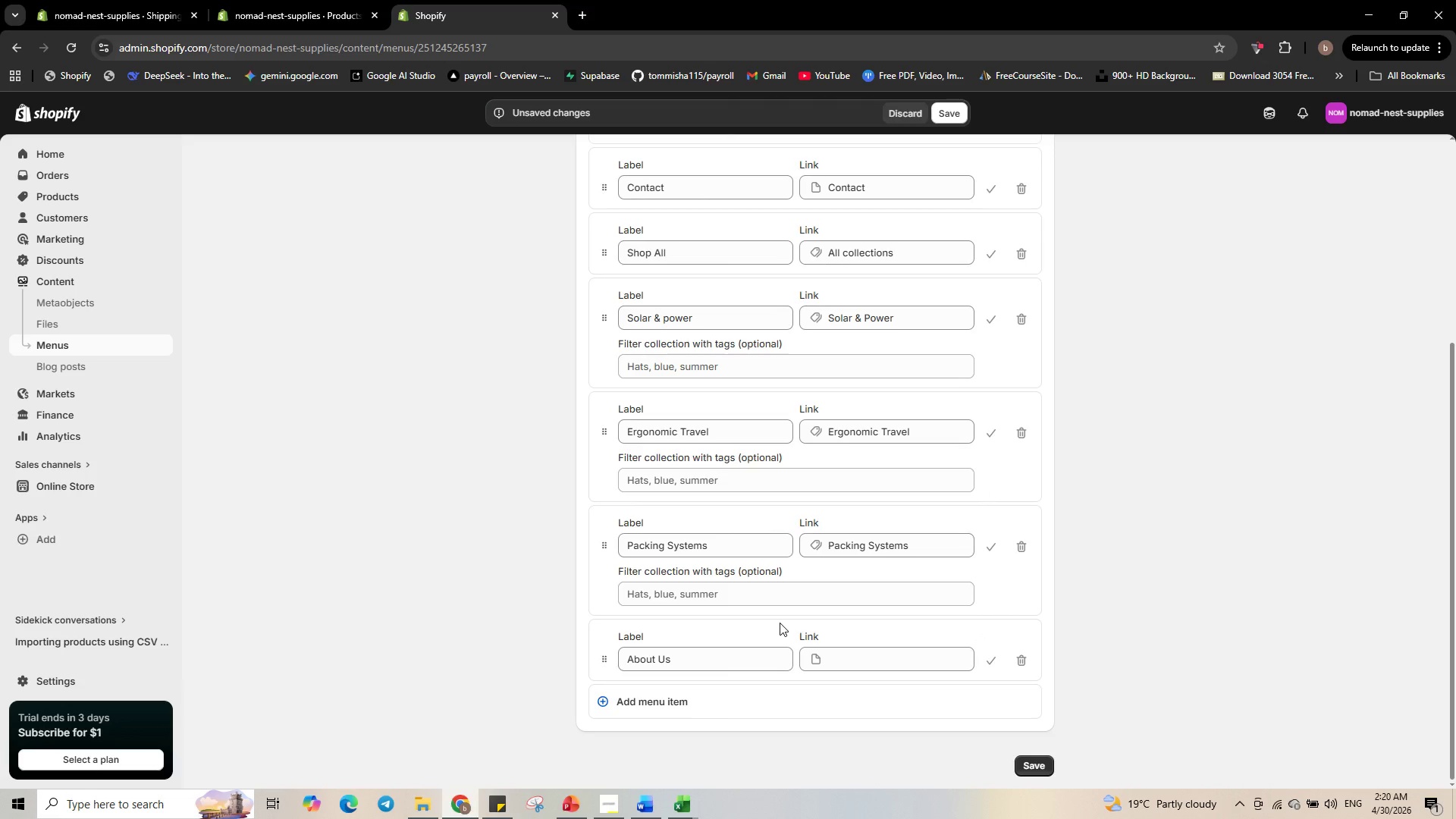 
scroll: coordinate [775, 621], scroll_direction: down, amount: 4.0
 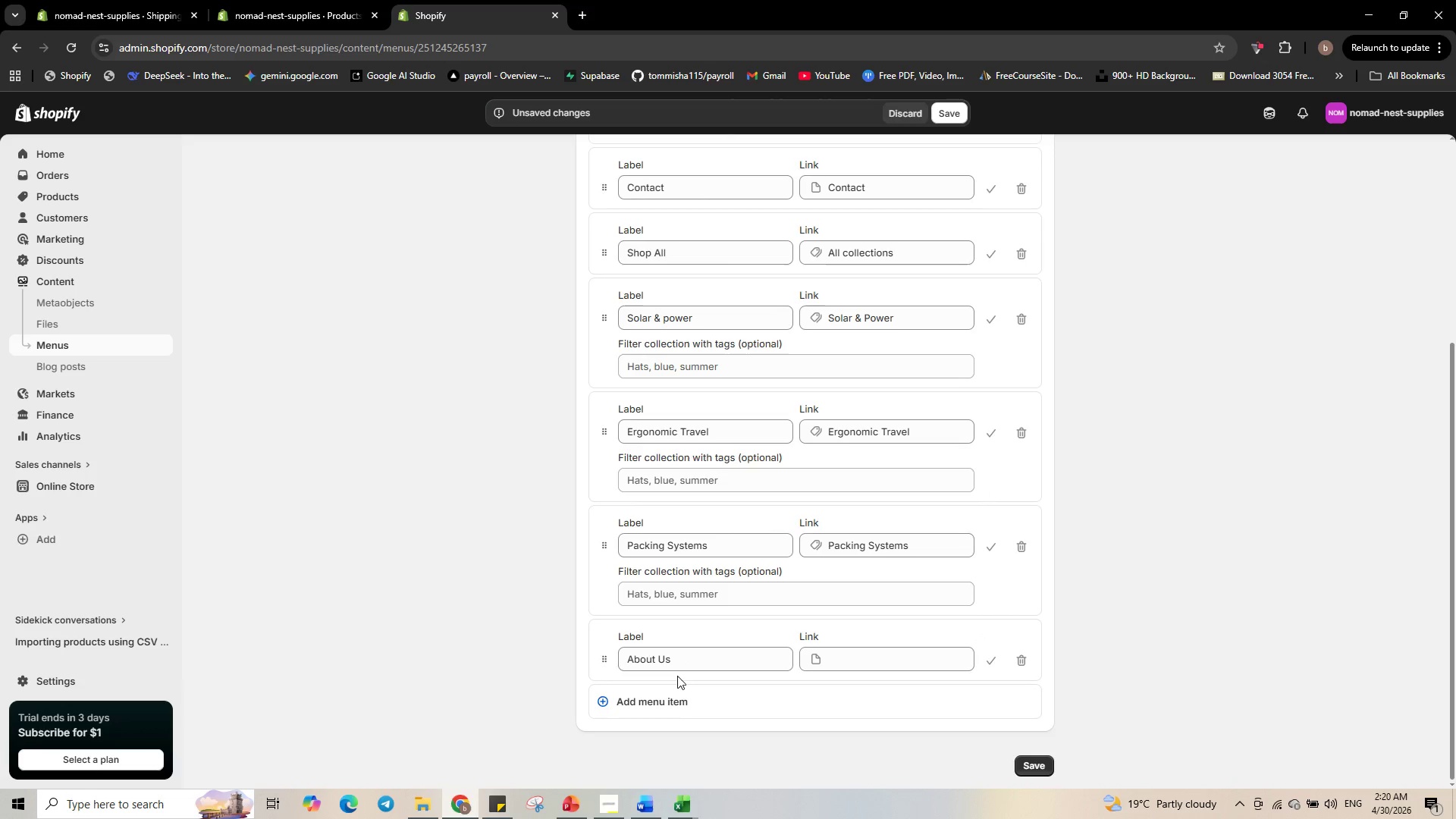 
left_click([663, 695])
 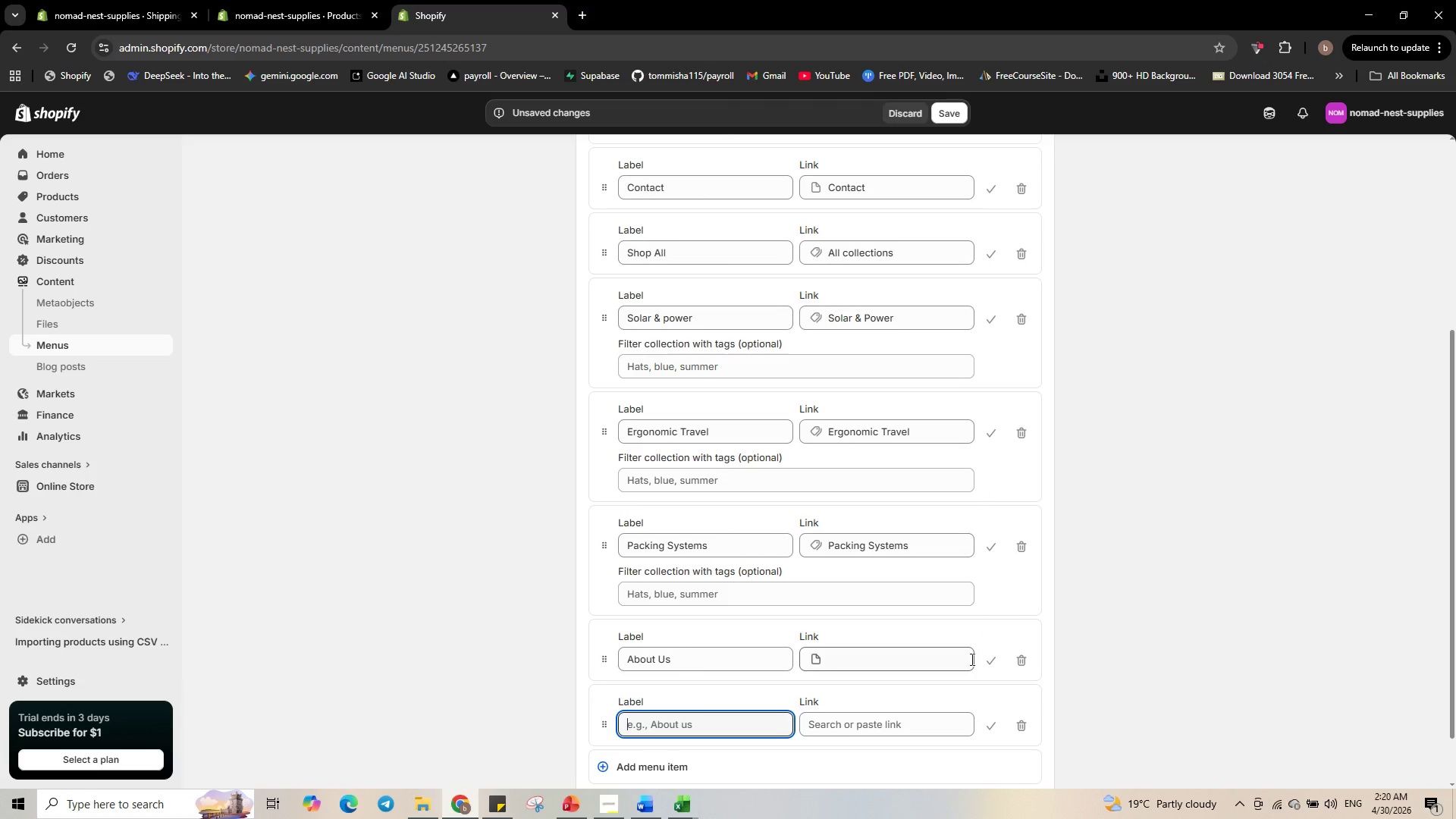 
left_click([984, 658])
 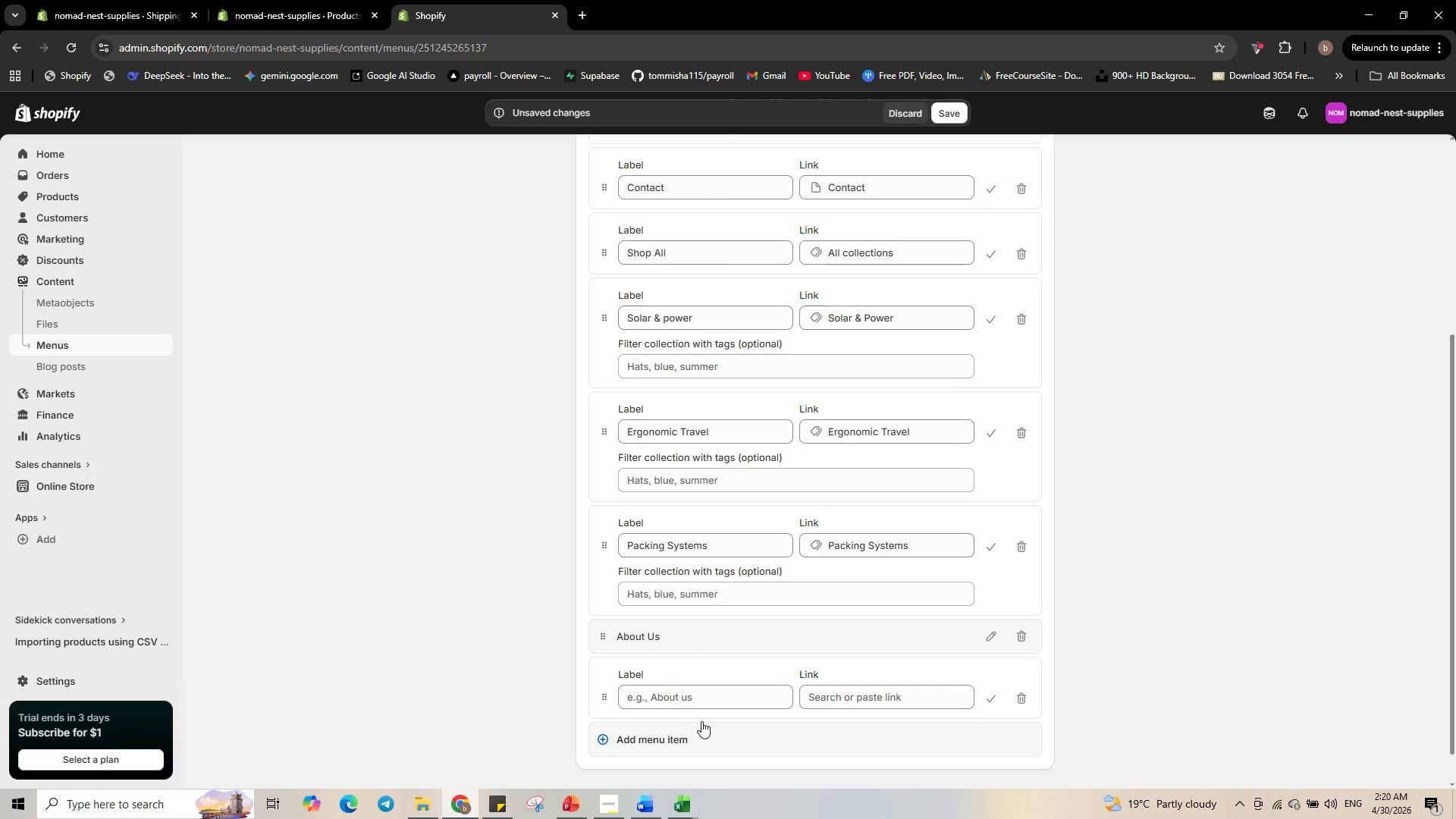 
left_click([671, 695])
 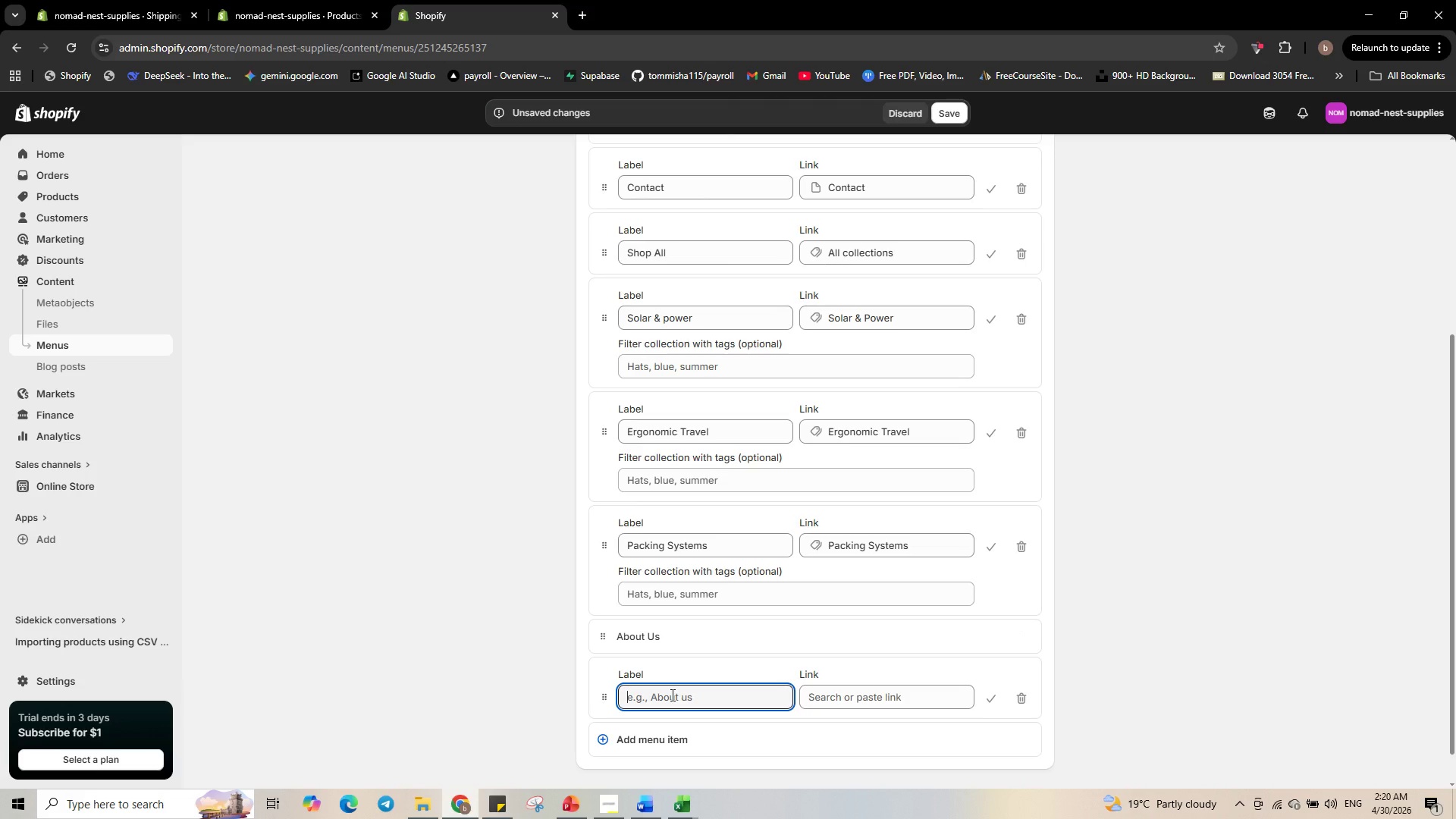 
type(FAQ)
 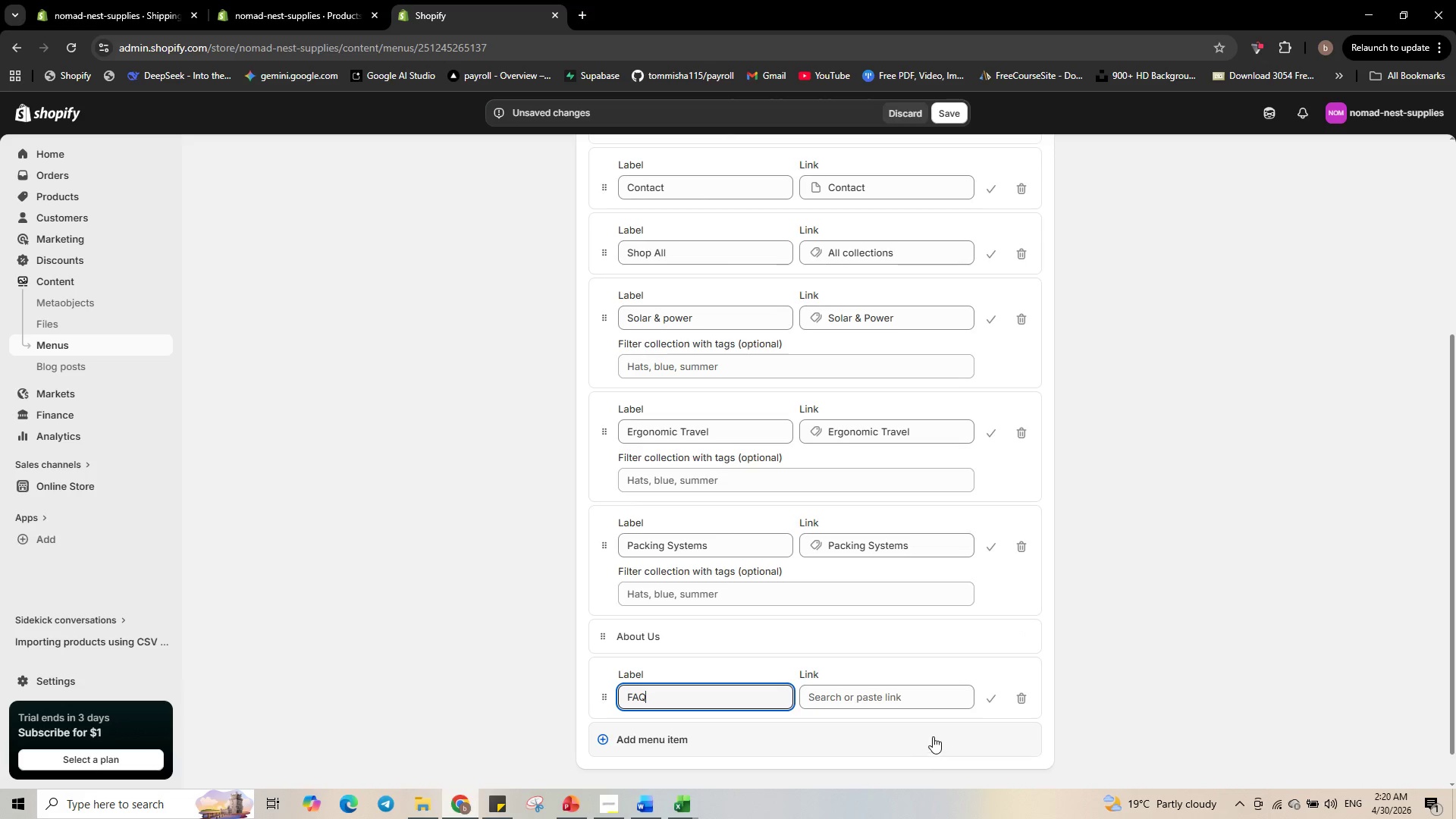 
left_click([868, 689])
 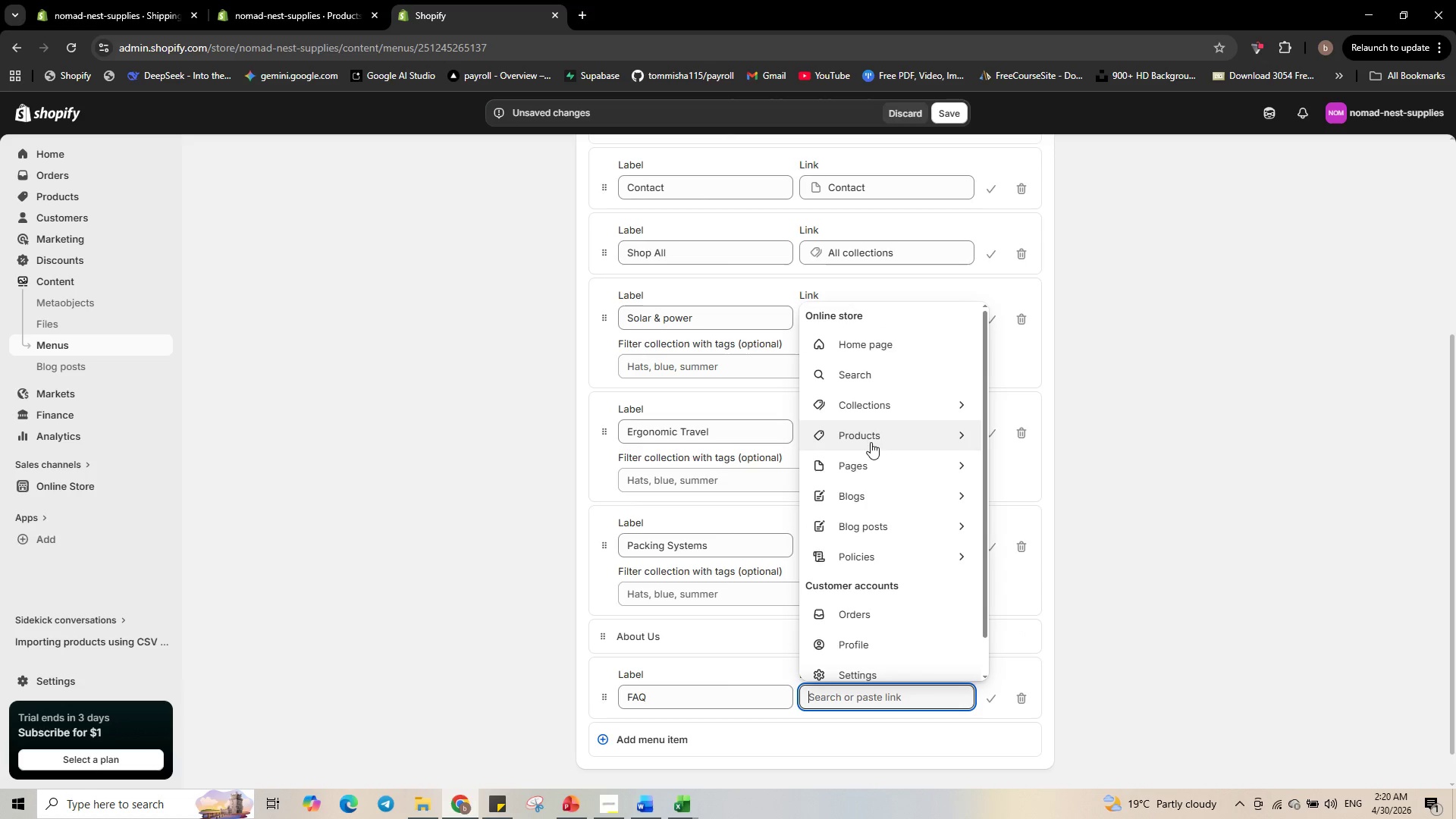 
left_click([871, 463])
 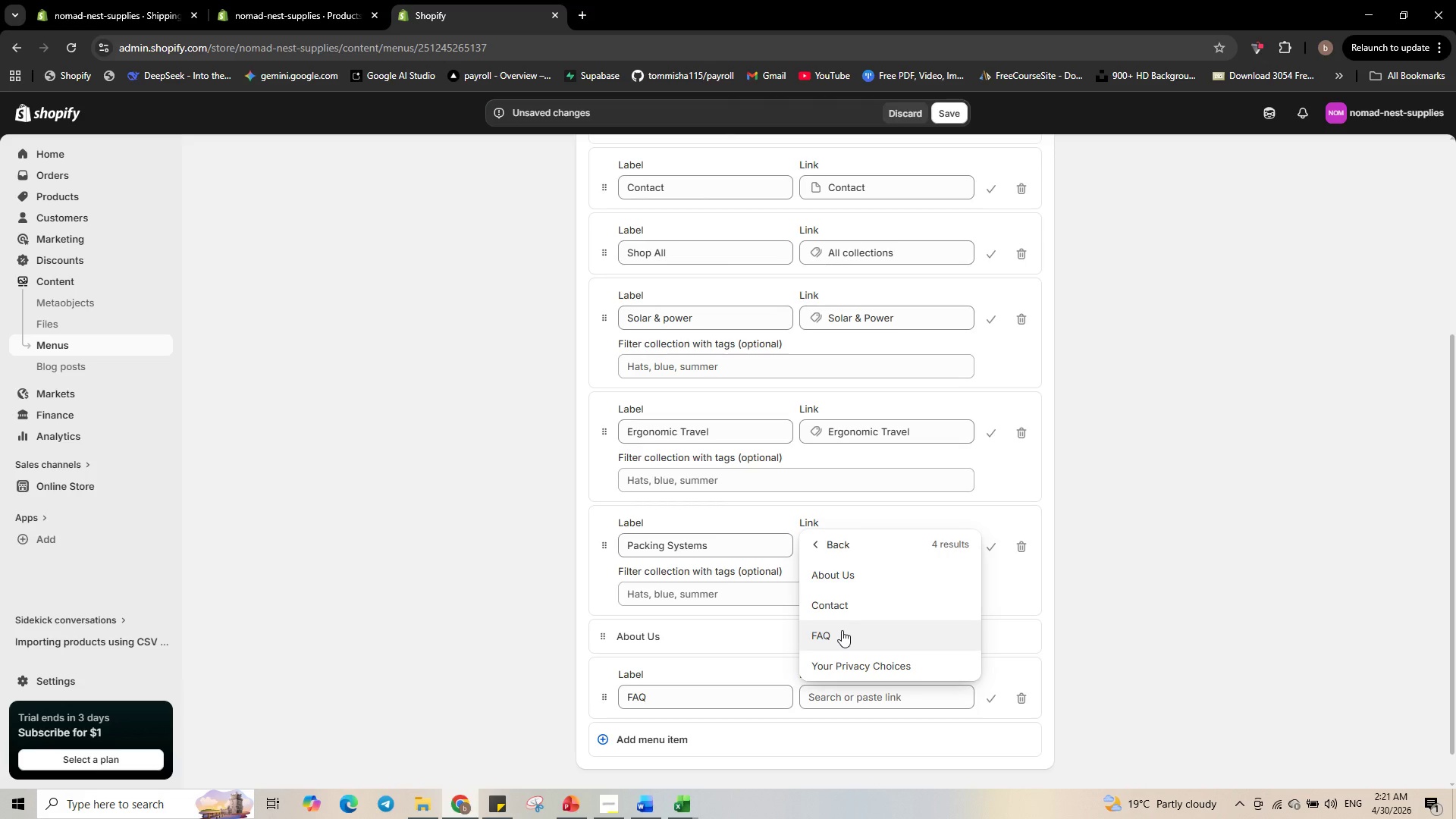 
wait(9.3)
 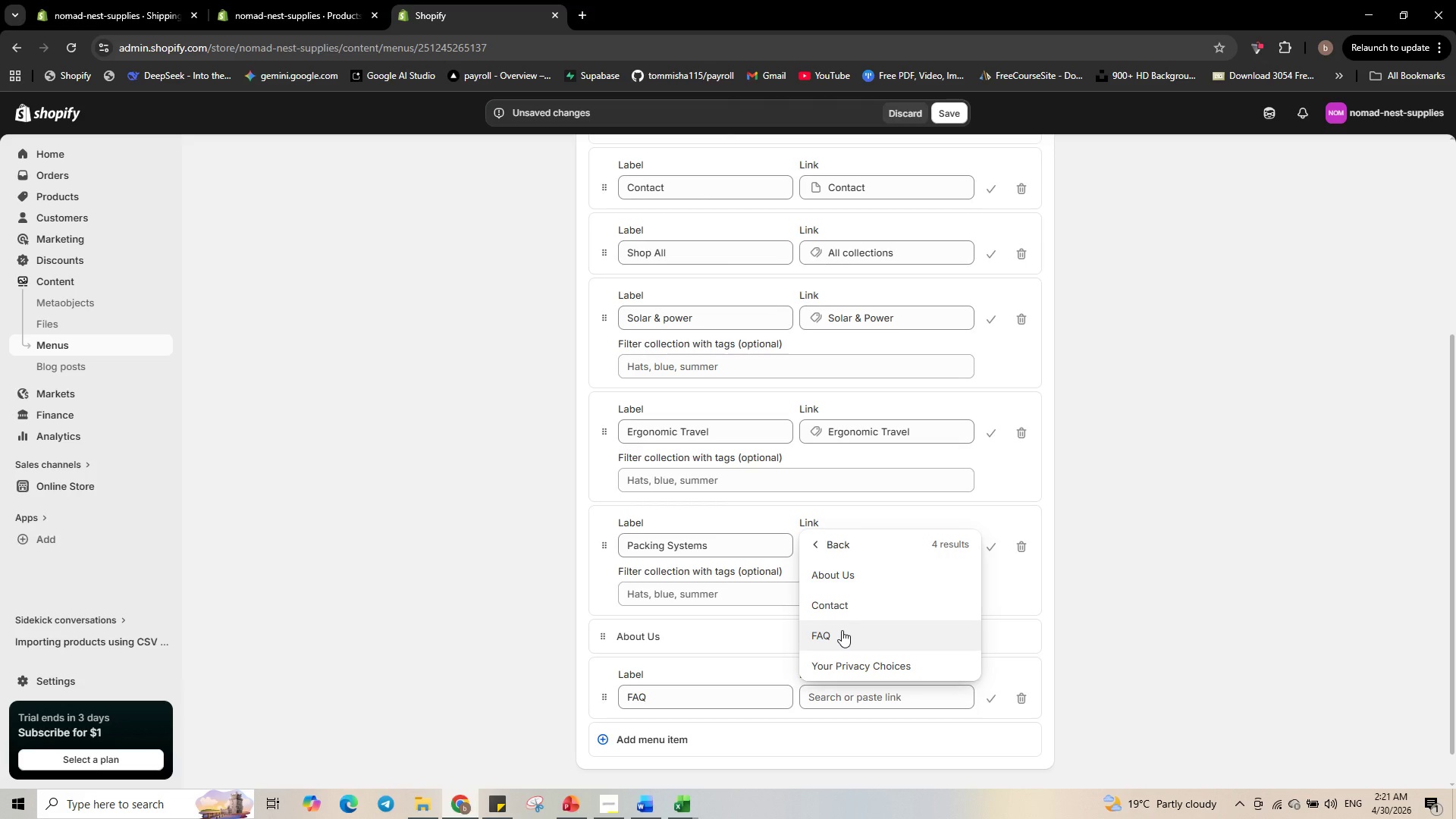 
left_click([840, 627])
 